 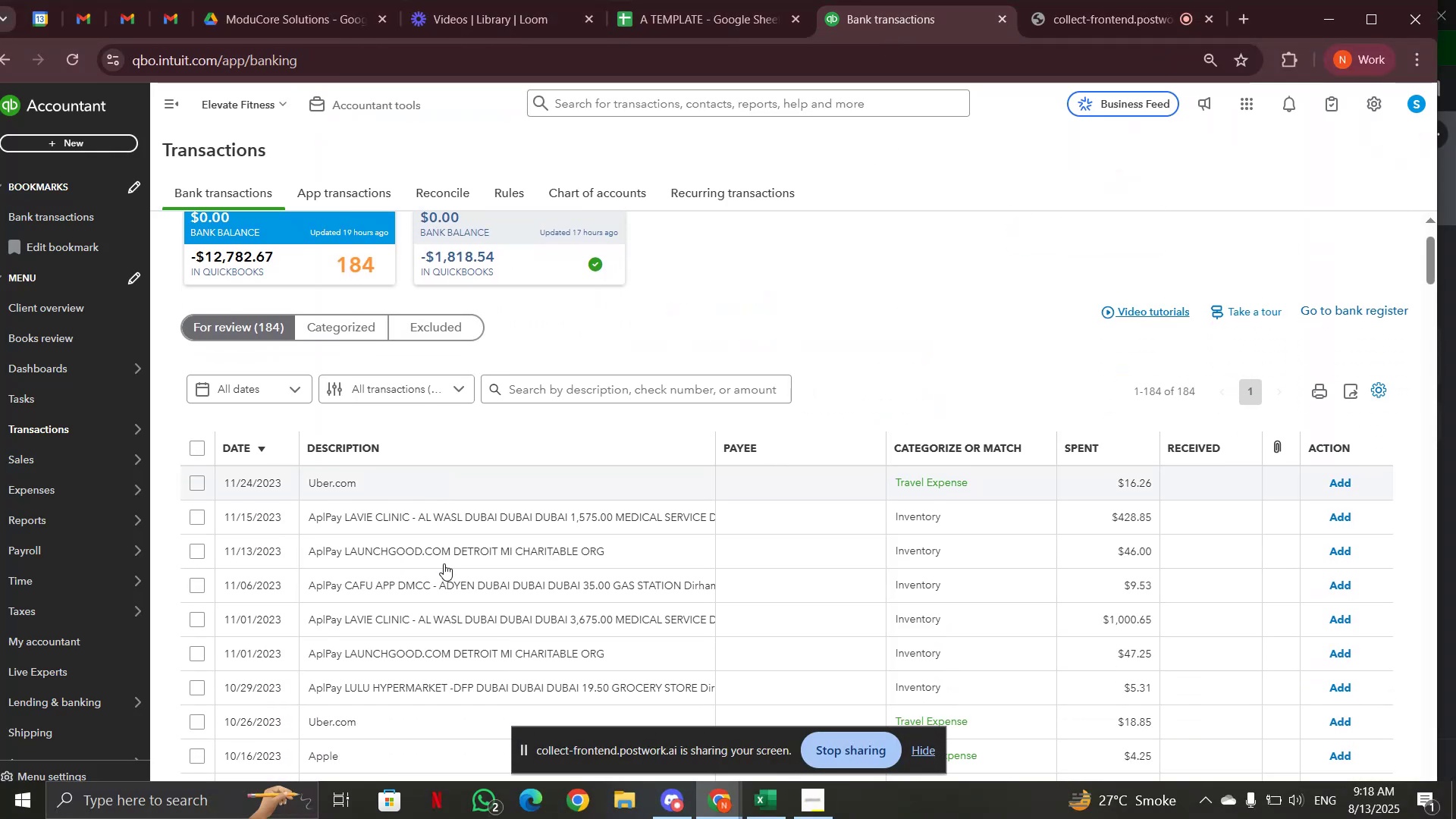 
left_click([472, 477])
 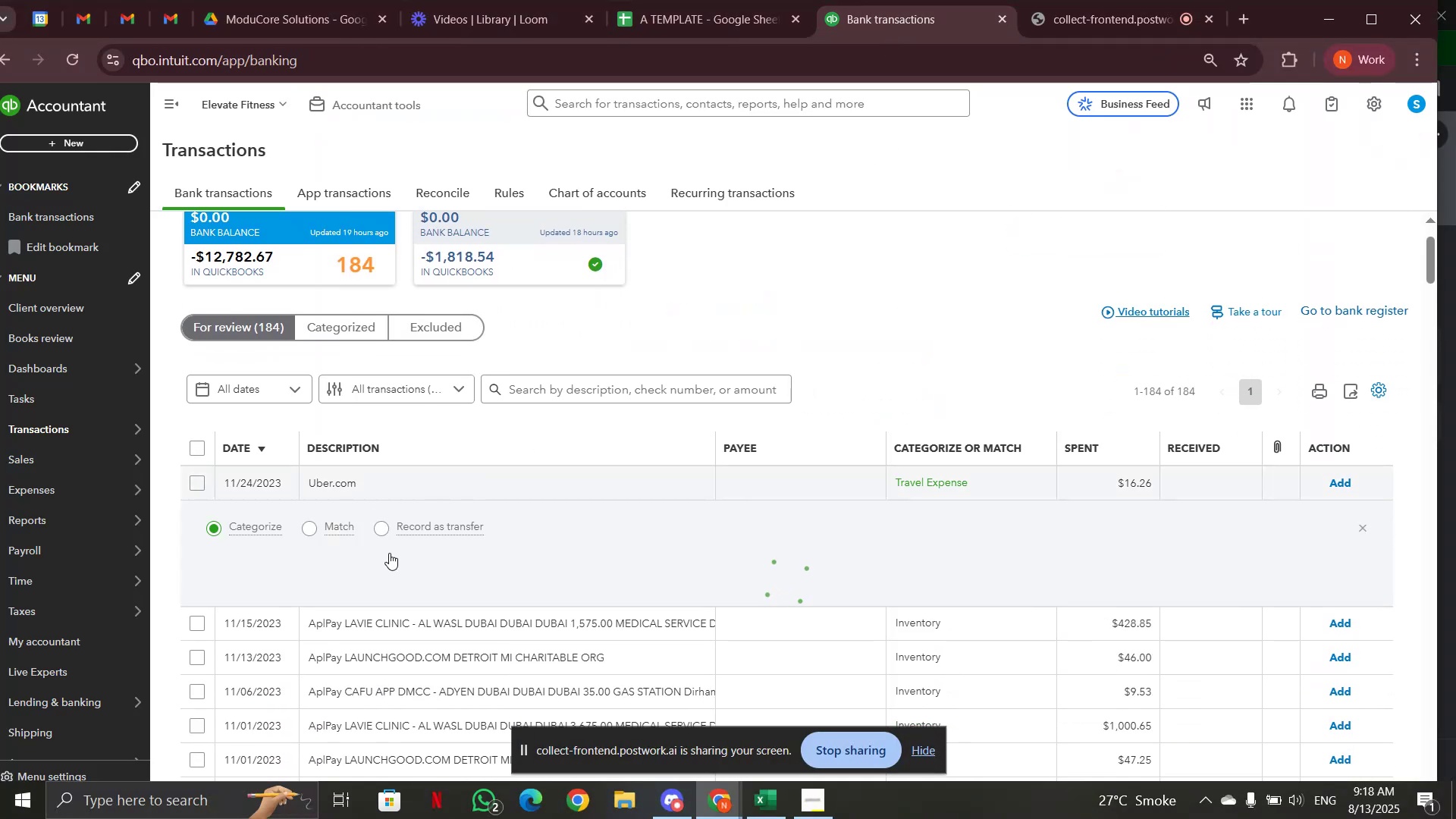 
scroll: coordinate [391, 551], scroll_direction: down, amount: 1.0
 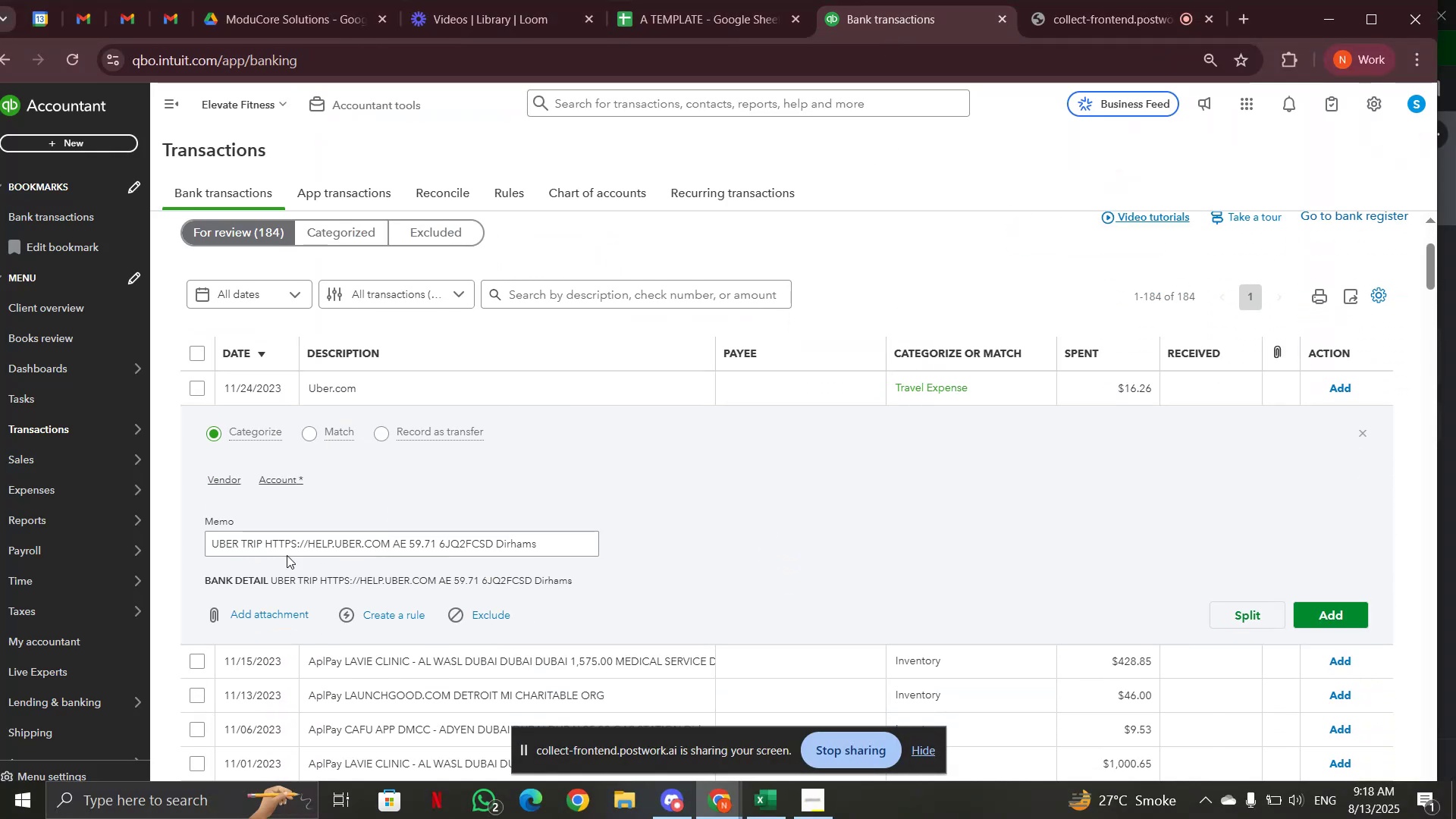 
mouse_move([262, 560])
 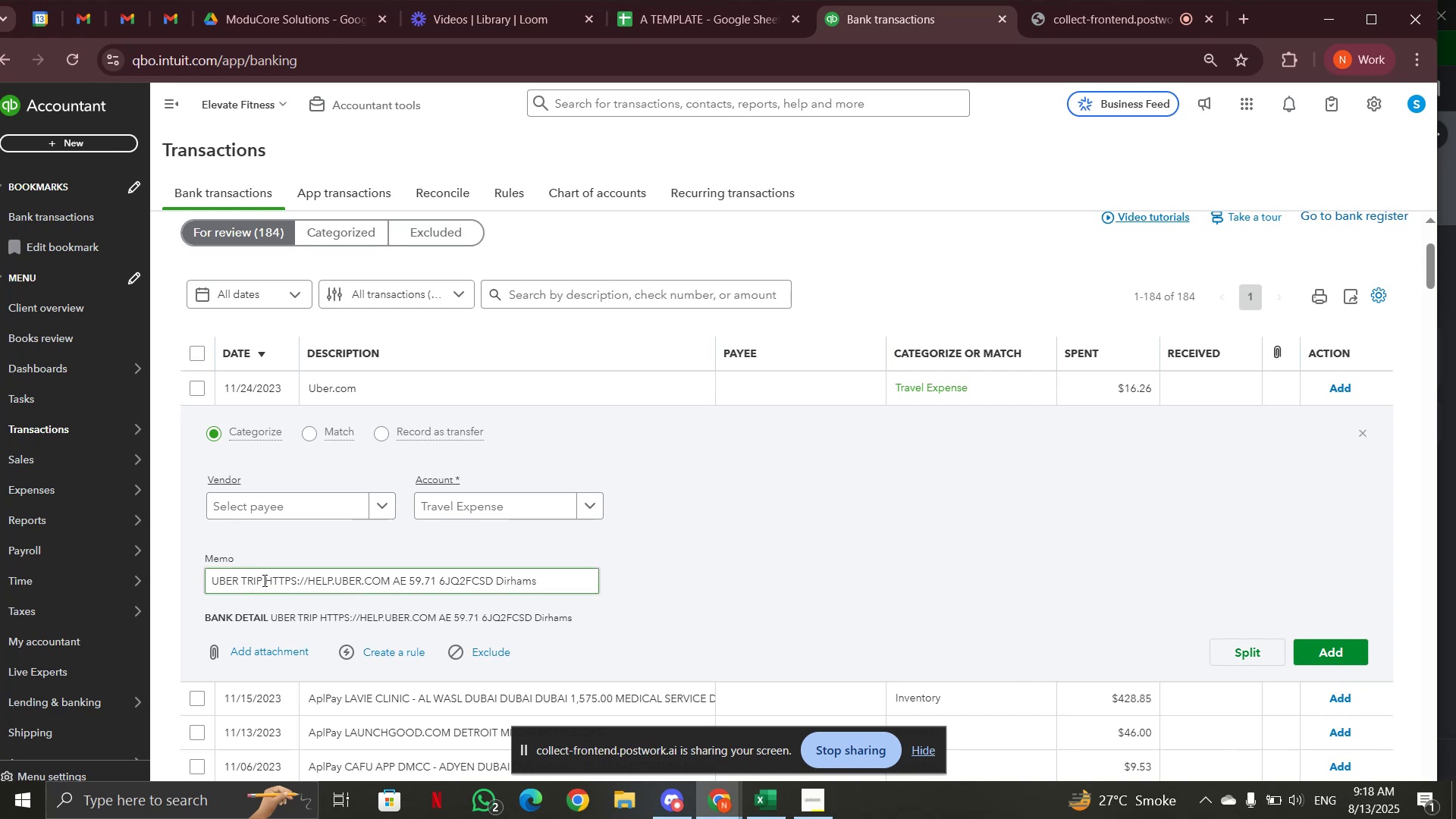 
left_click_drag(start_coordinate=[262, 580], to_coordinate=[215, 580])
 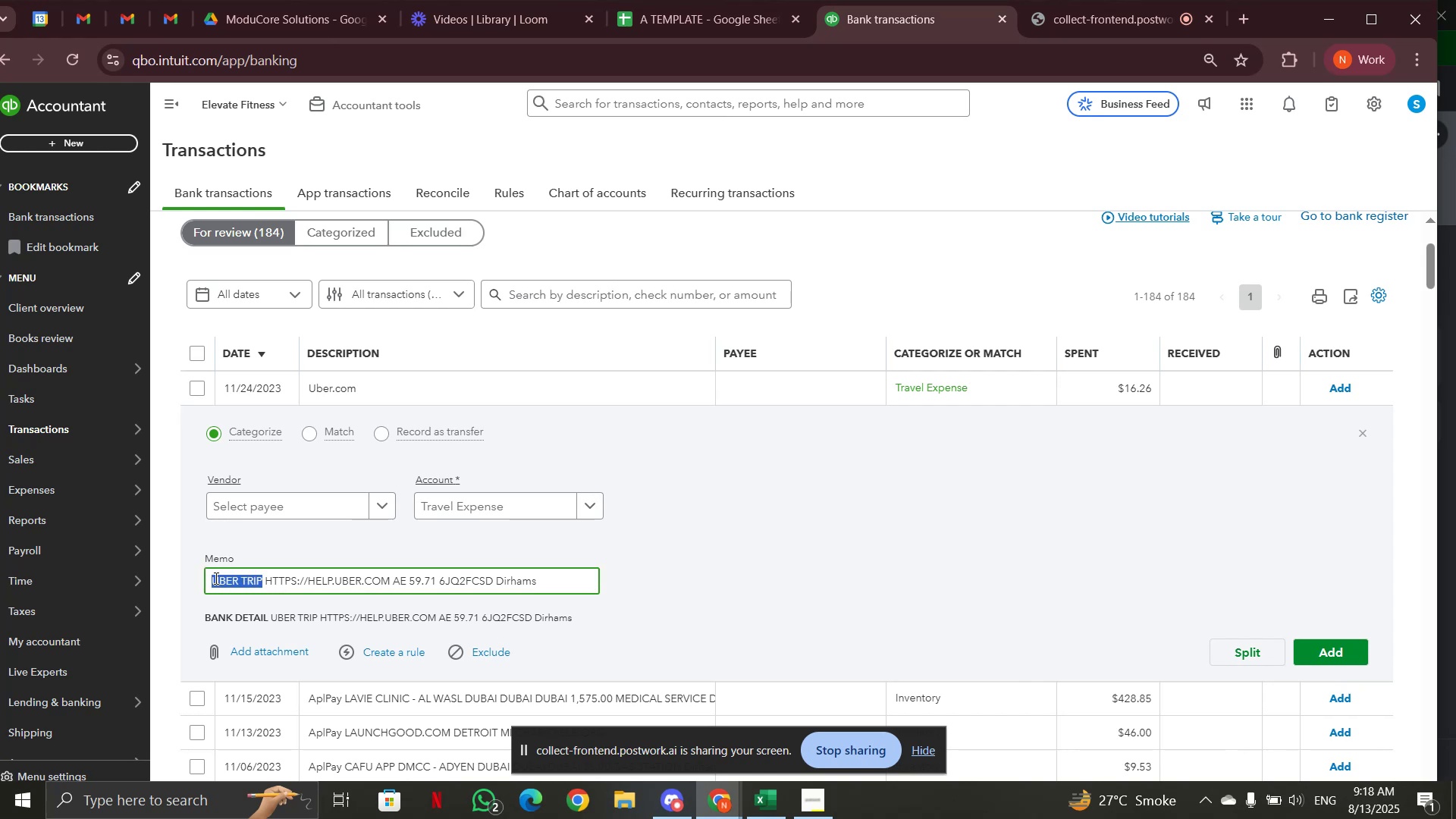 
key(Control+C)
 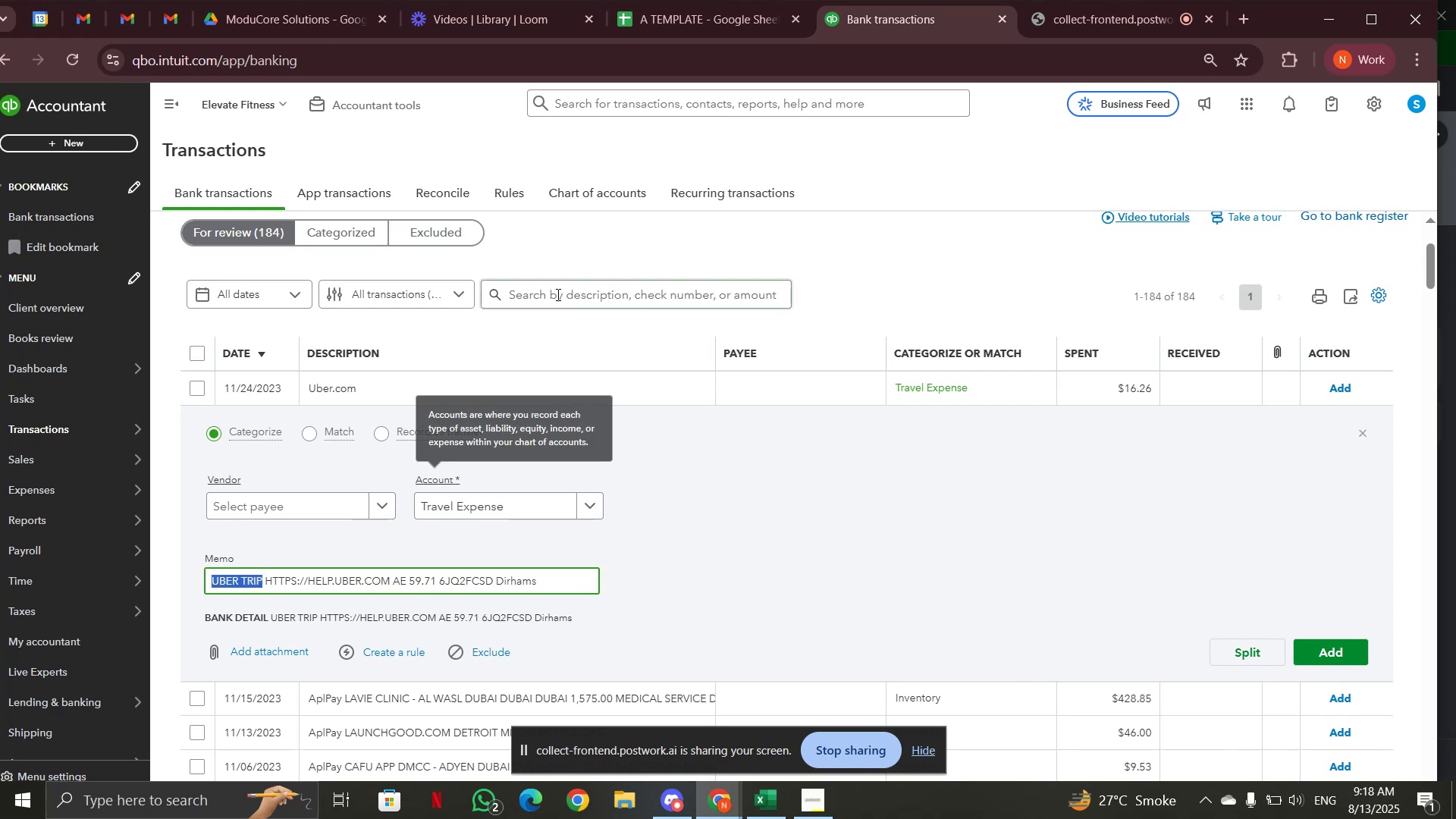 
left_click([557, 294])
 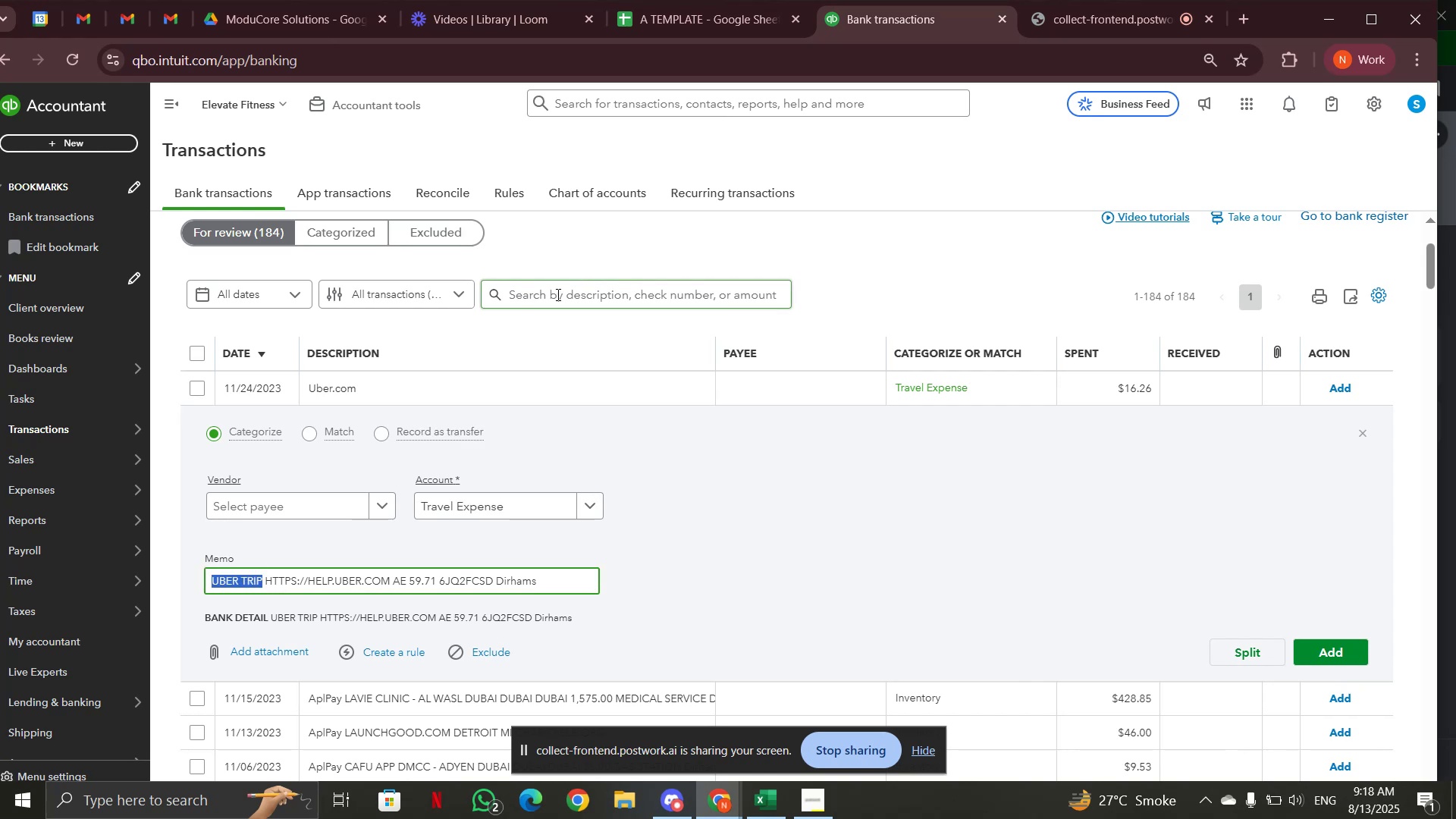 
key(Control+V)
 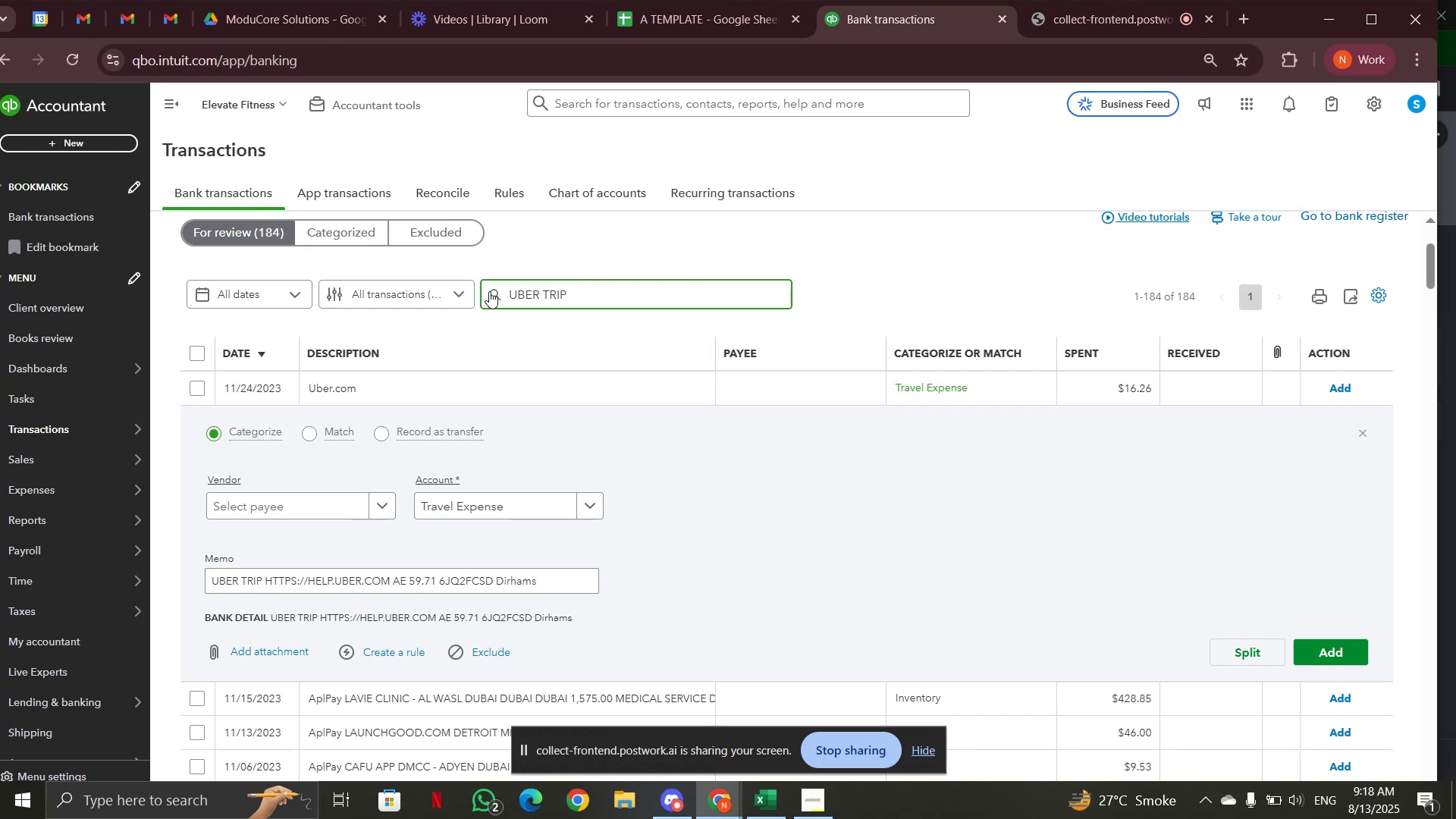 
left_click([495, 293])
 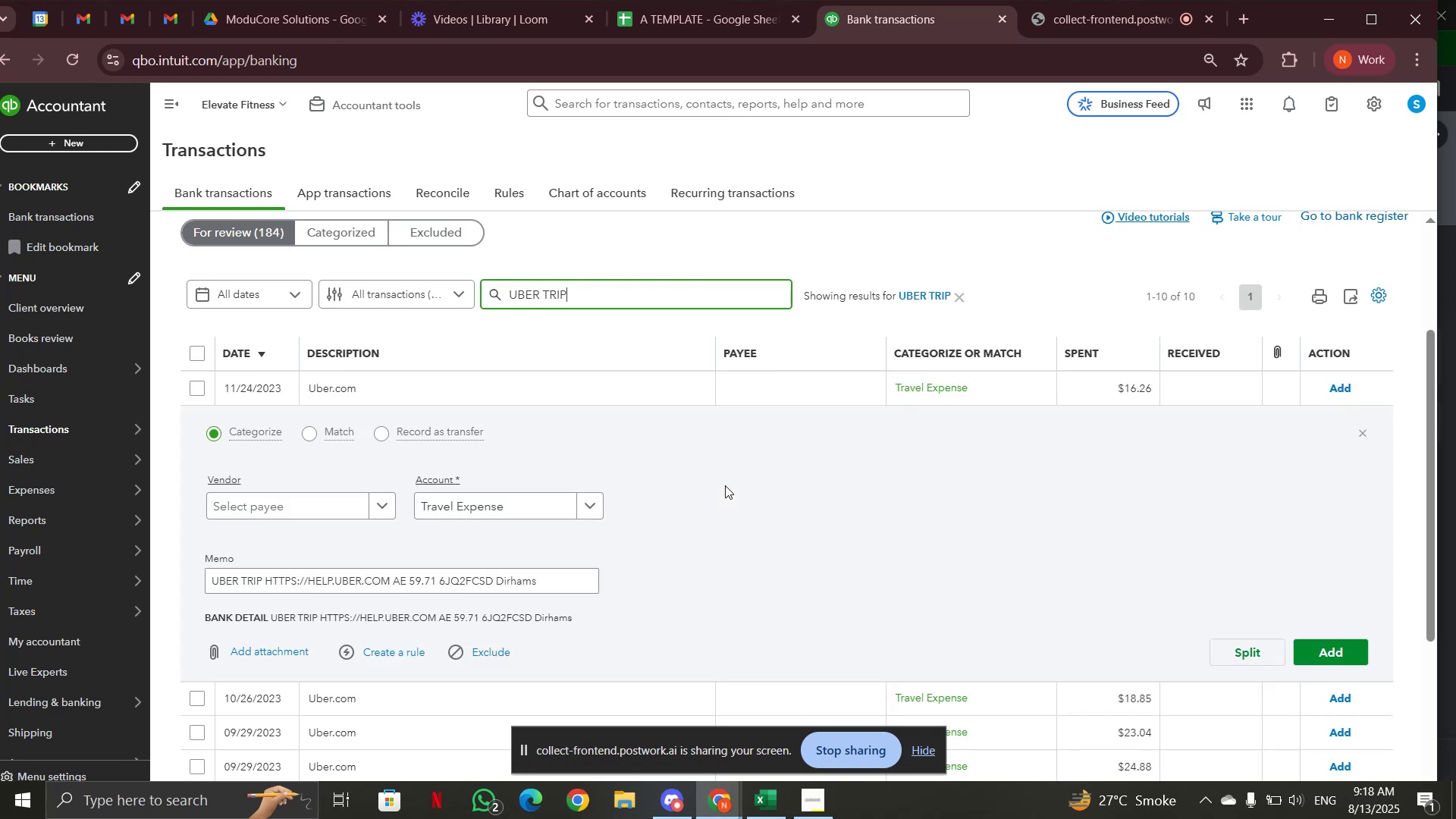 
scroll: coordinate [794, 479], scroll_direction: down, amount: 2.0
 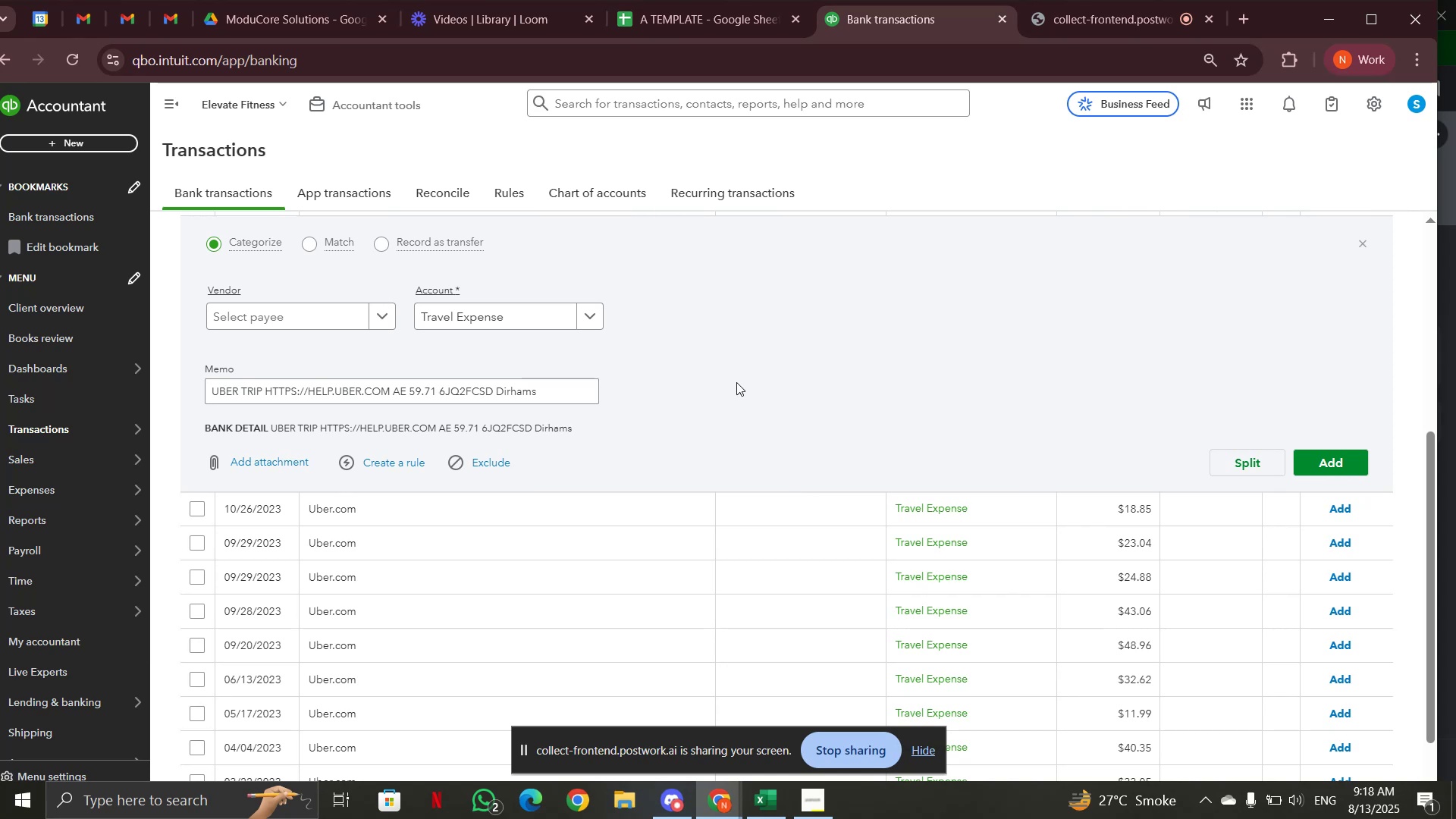 
scroll: coordinate [739, 398], scroll_direction: up, amount: 2.0
 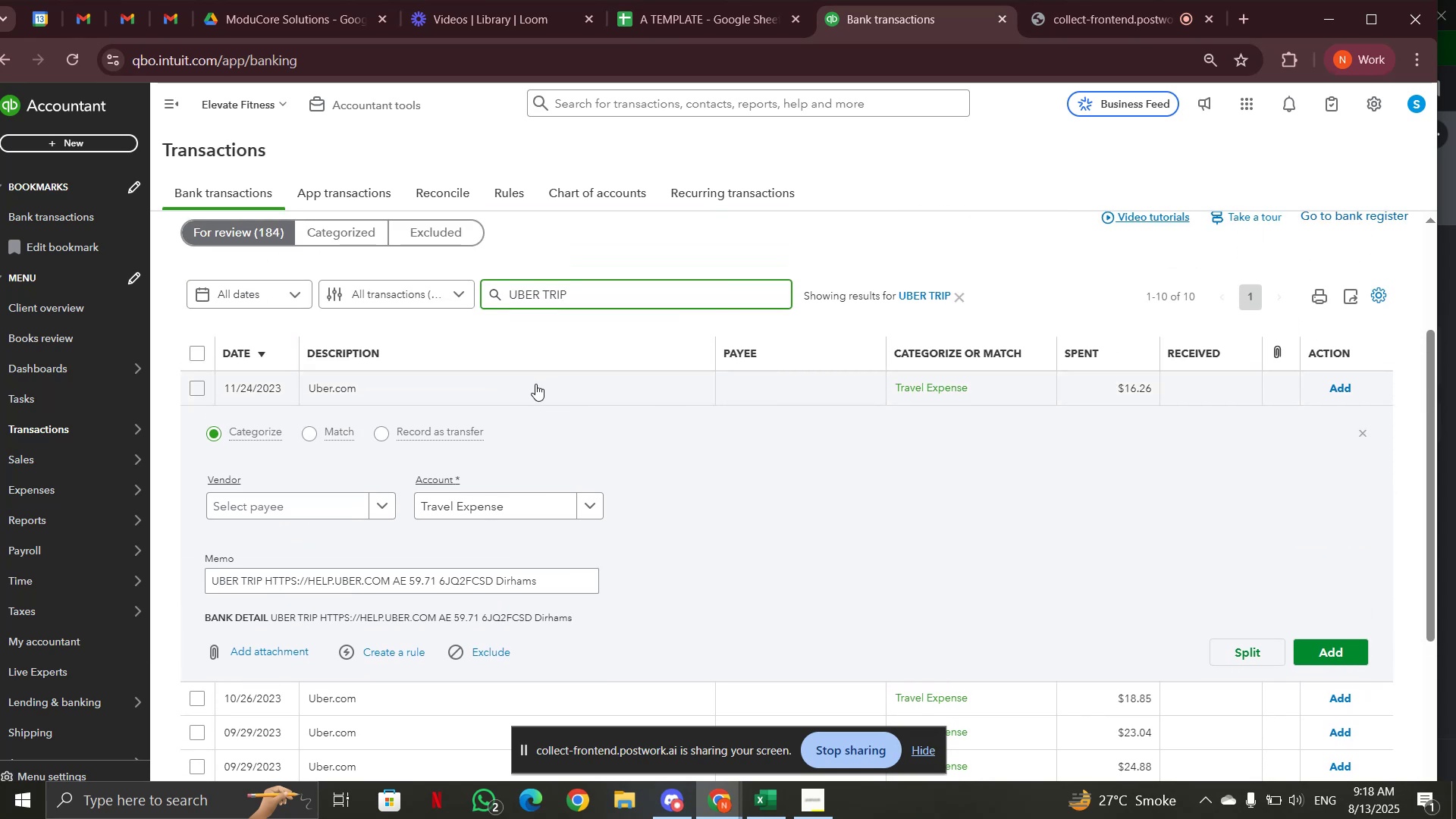 
left_click([535, 384])
 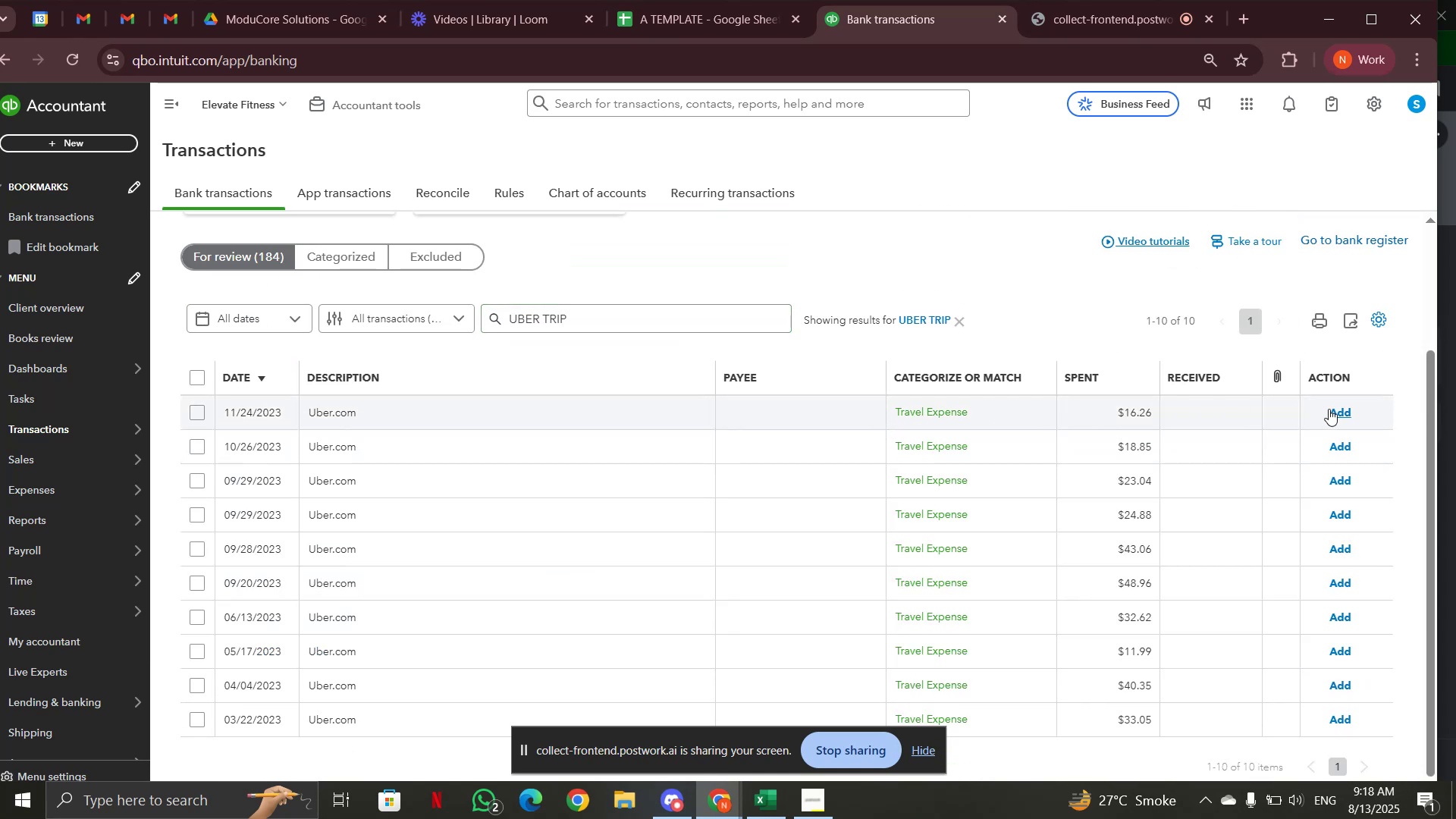 
left_click([1329, 409])
 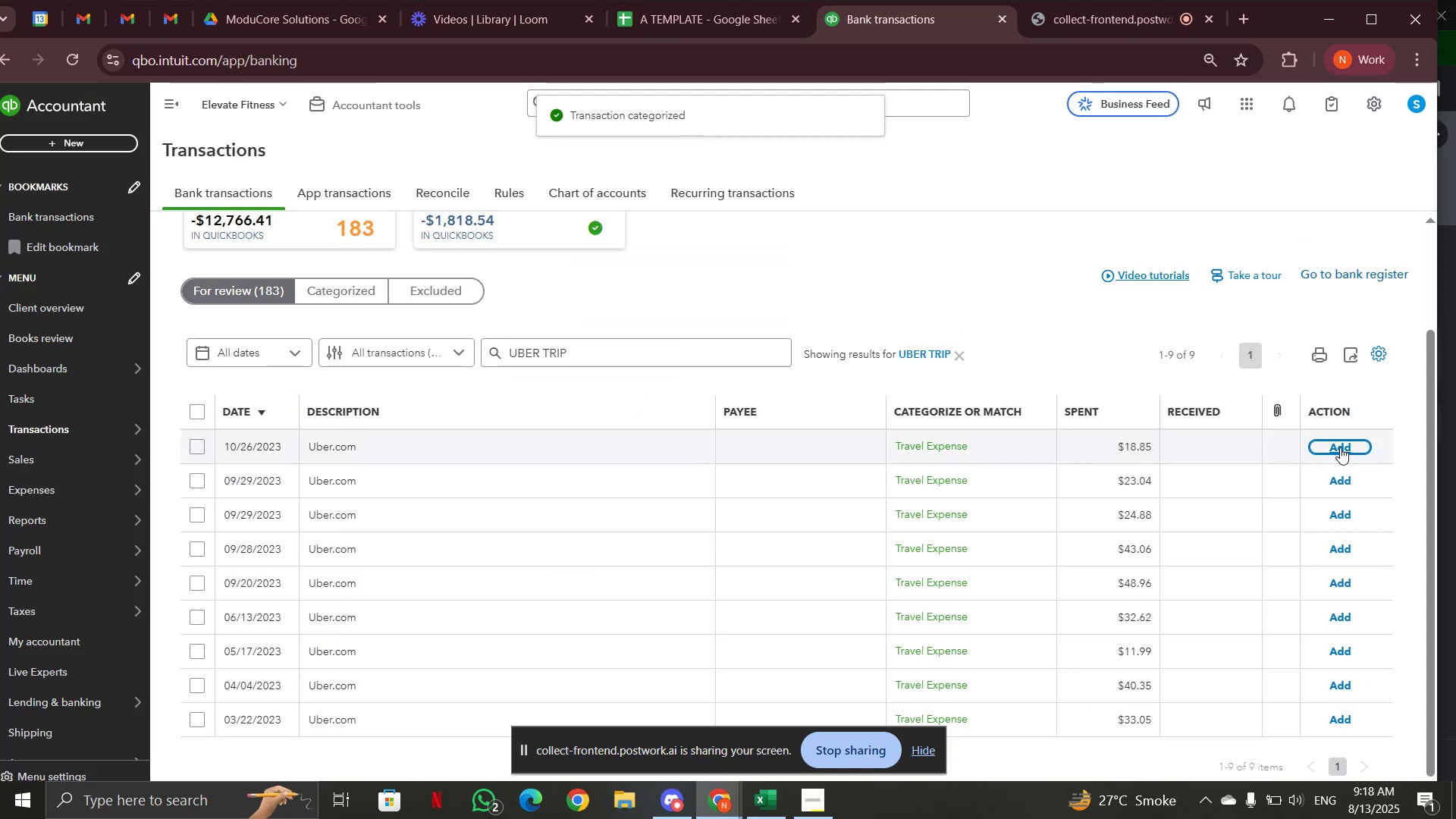 
left_click([1028, 453])
 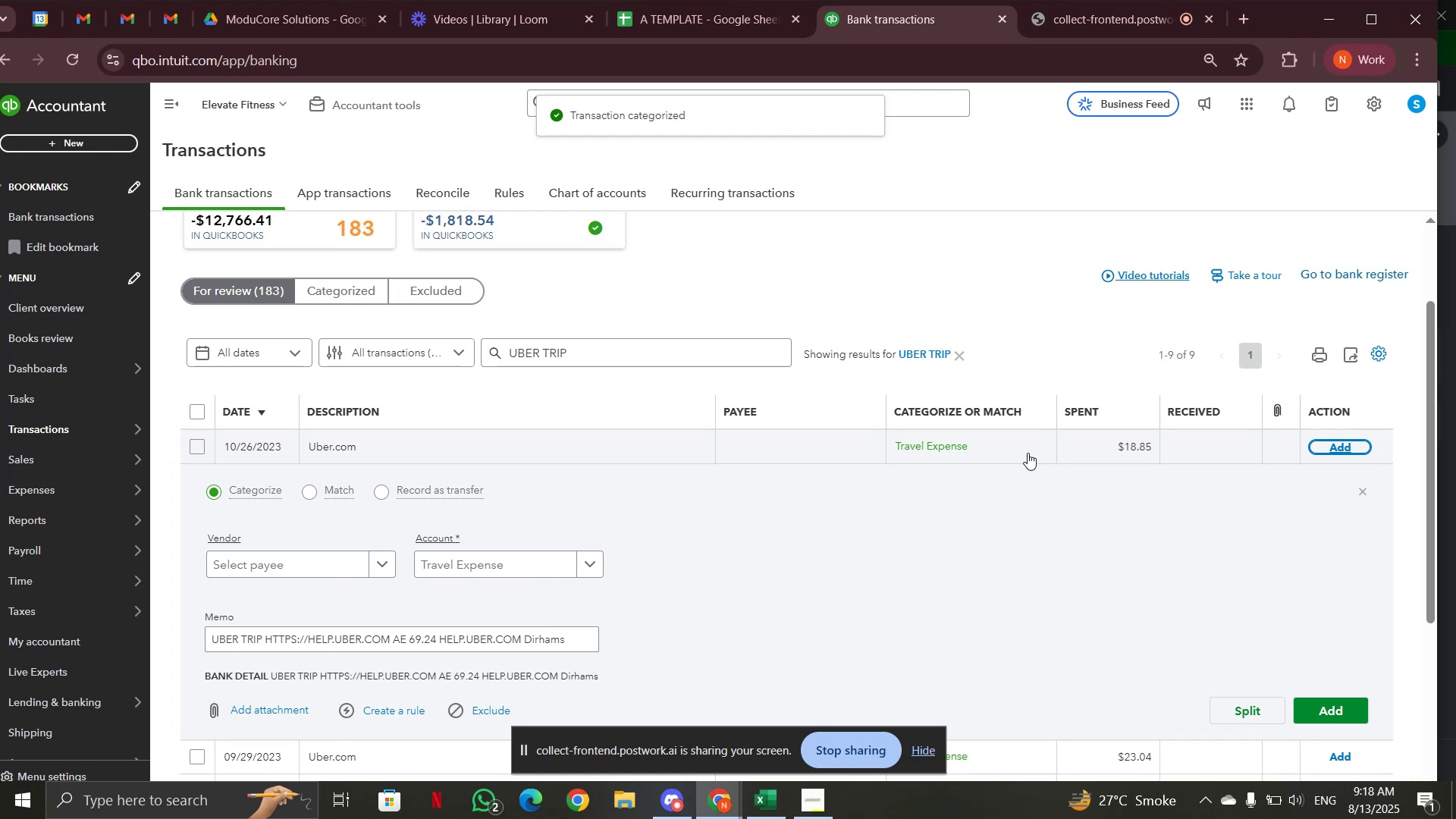 
scroll: coordinate [1028, 453], scroll_direction: down, amount: 1.0
 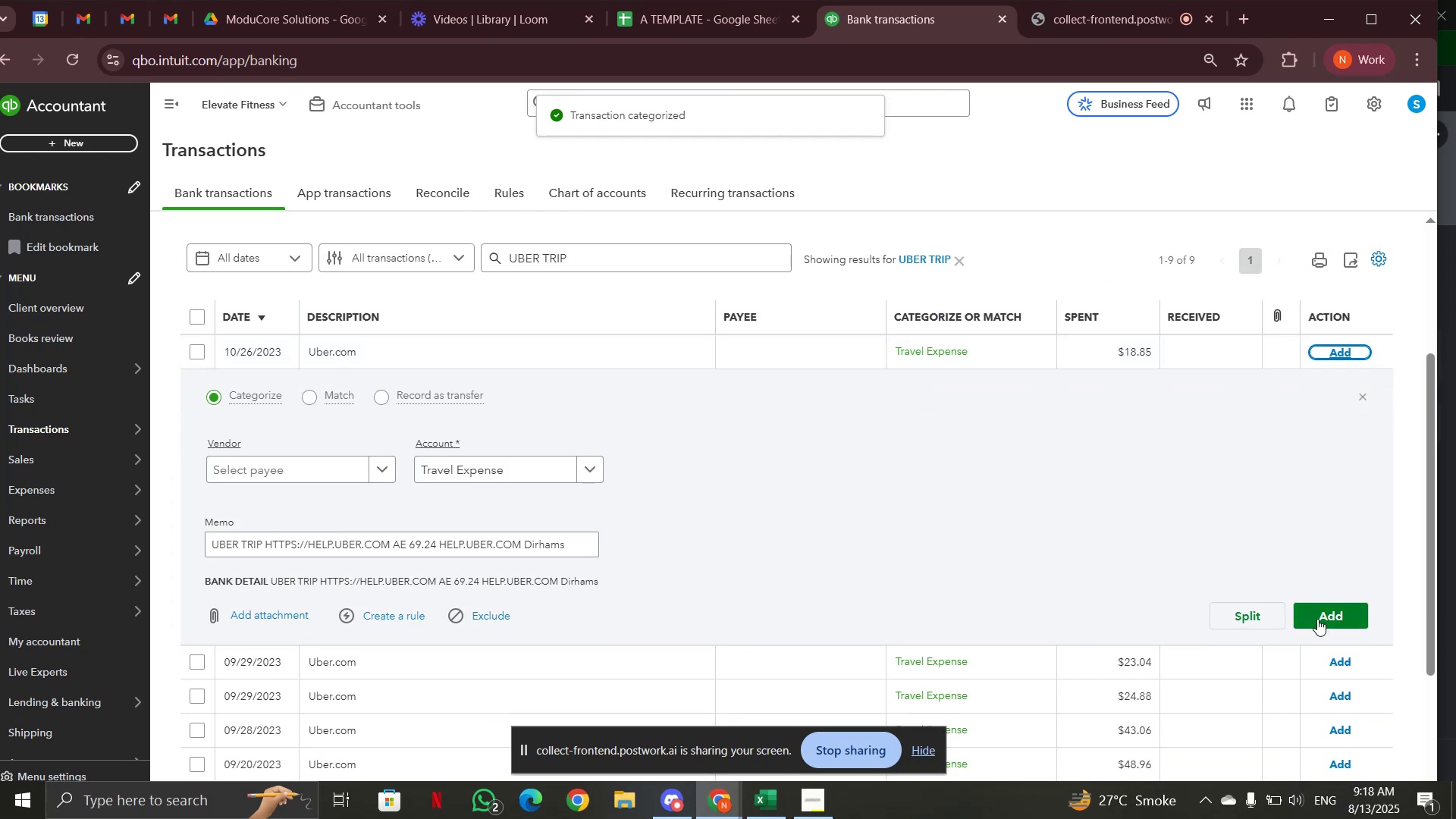 
left_click([1320, 617])
 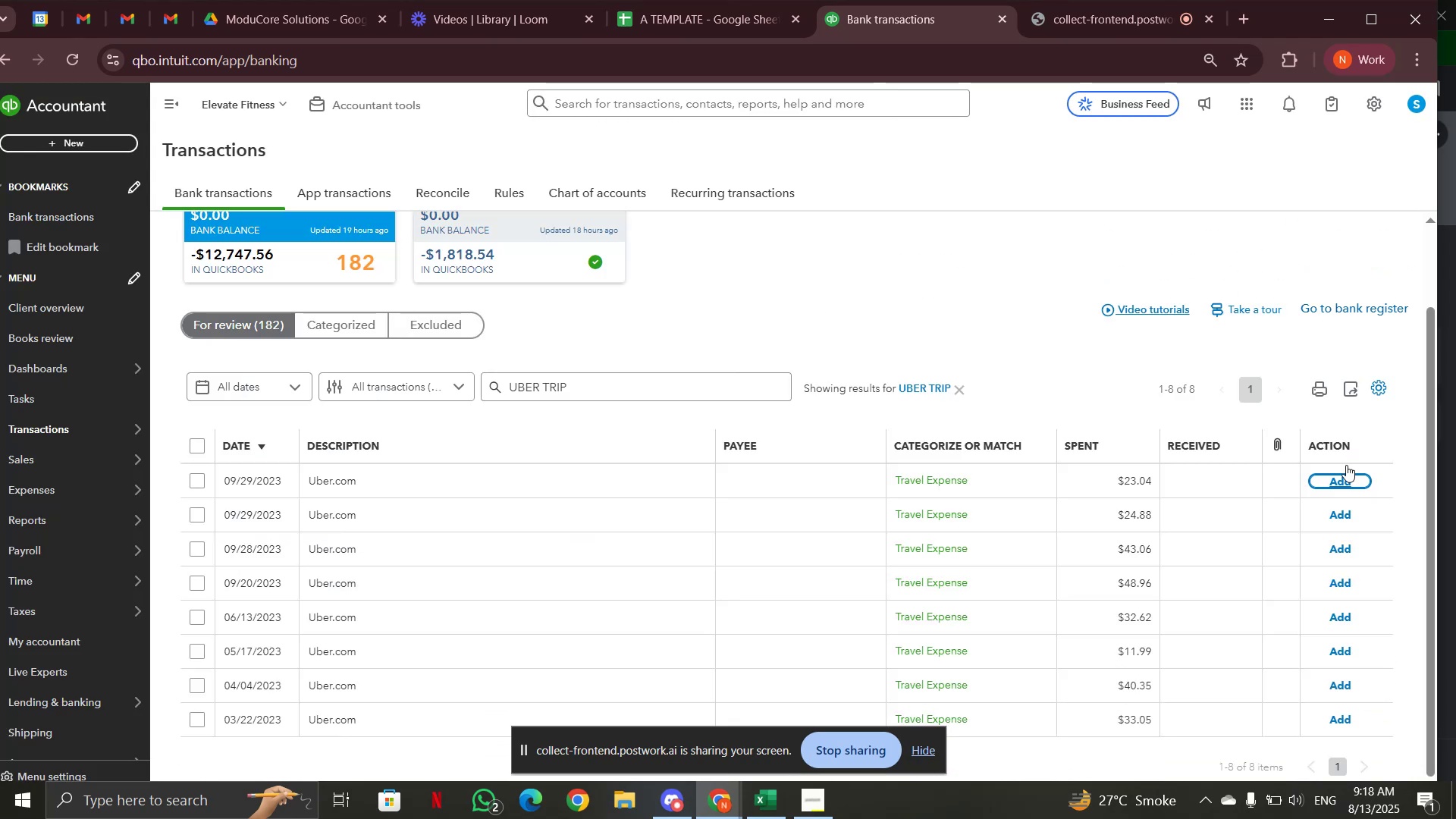 
left_click([1346, 479])
 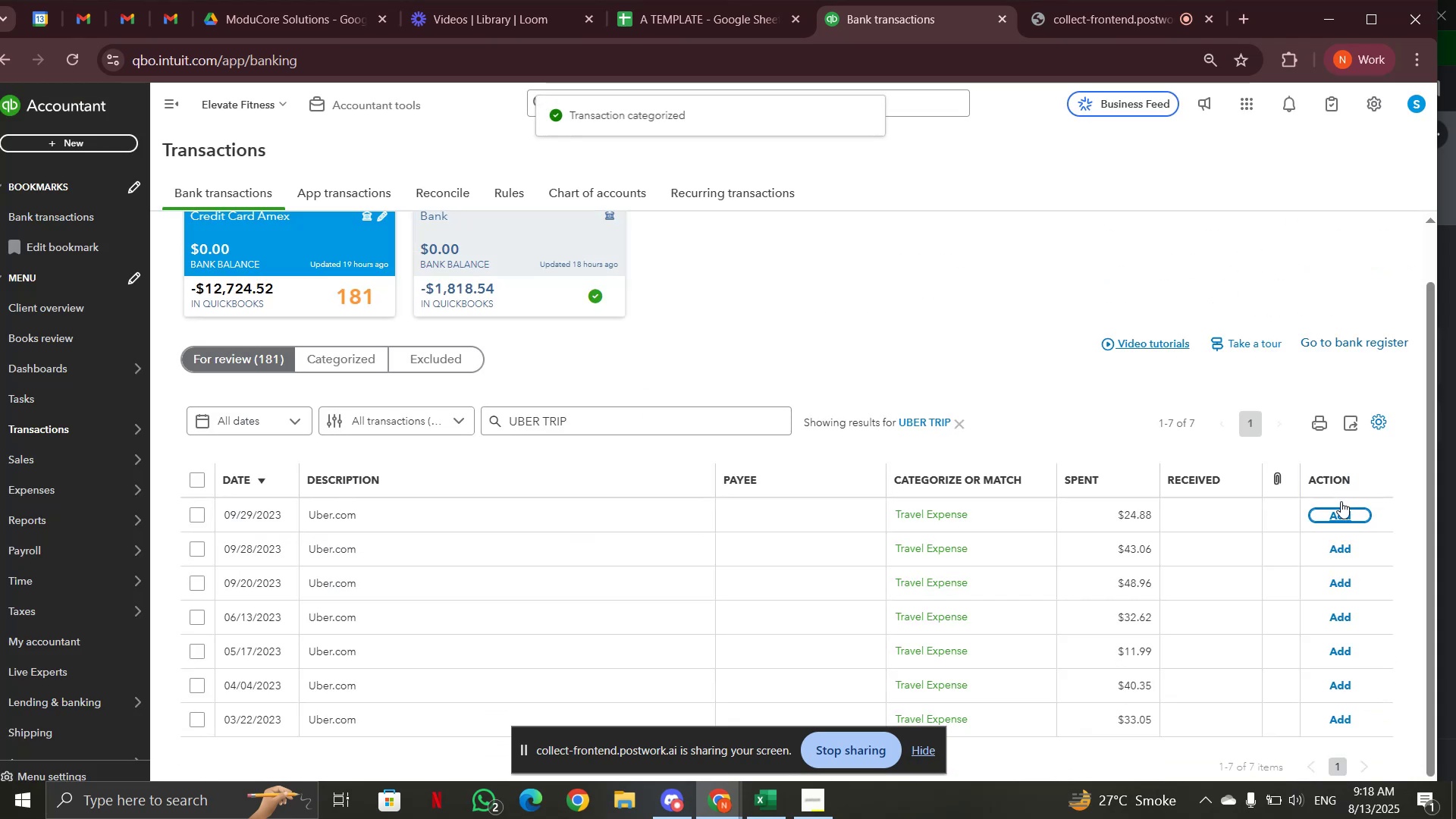 
left_click([1340, 513])
 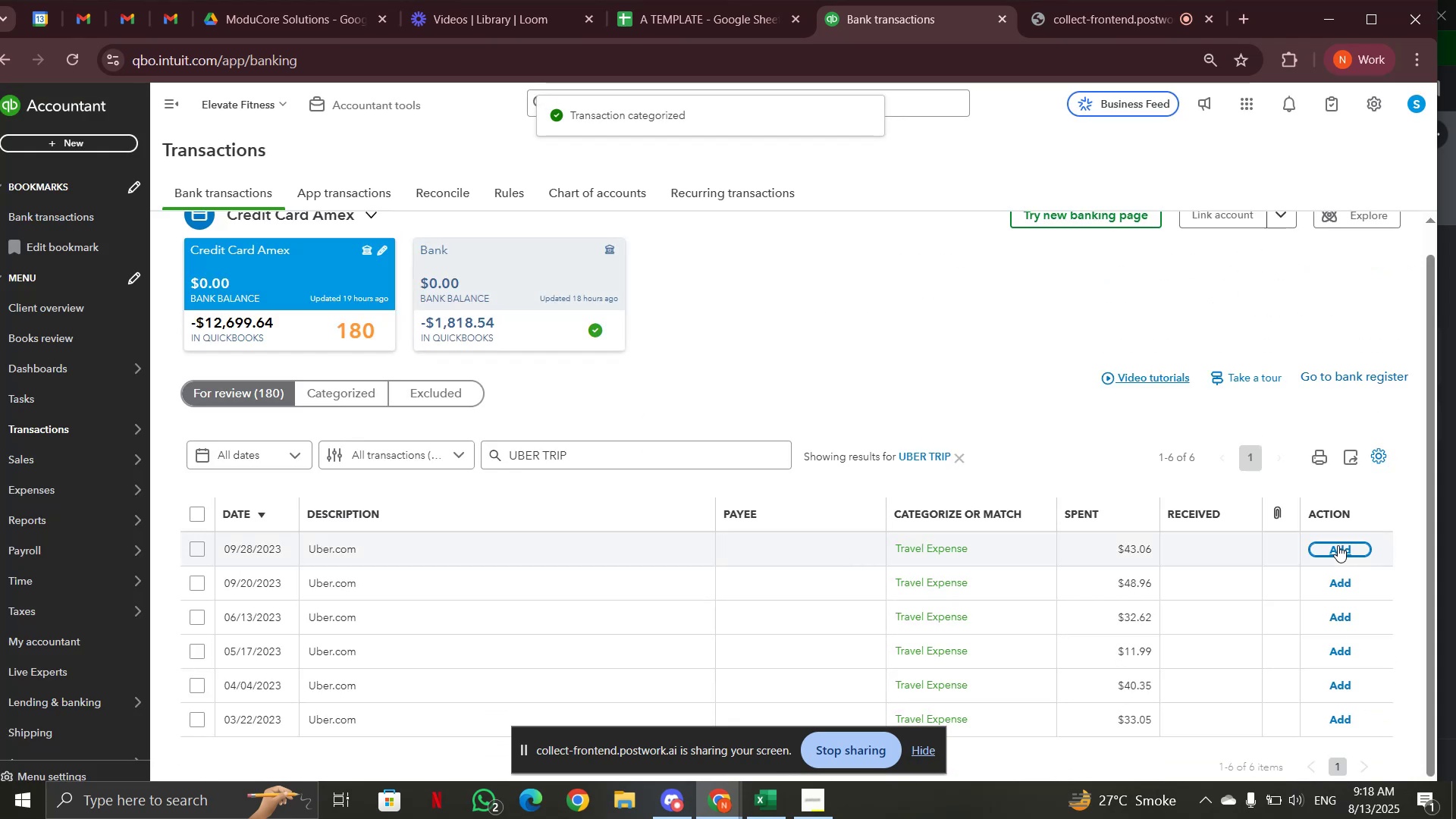 
left_click([1338, 545])
 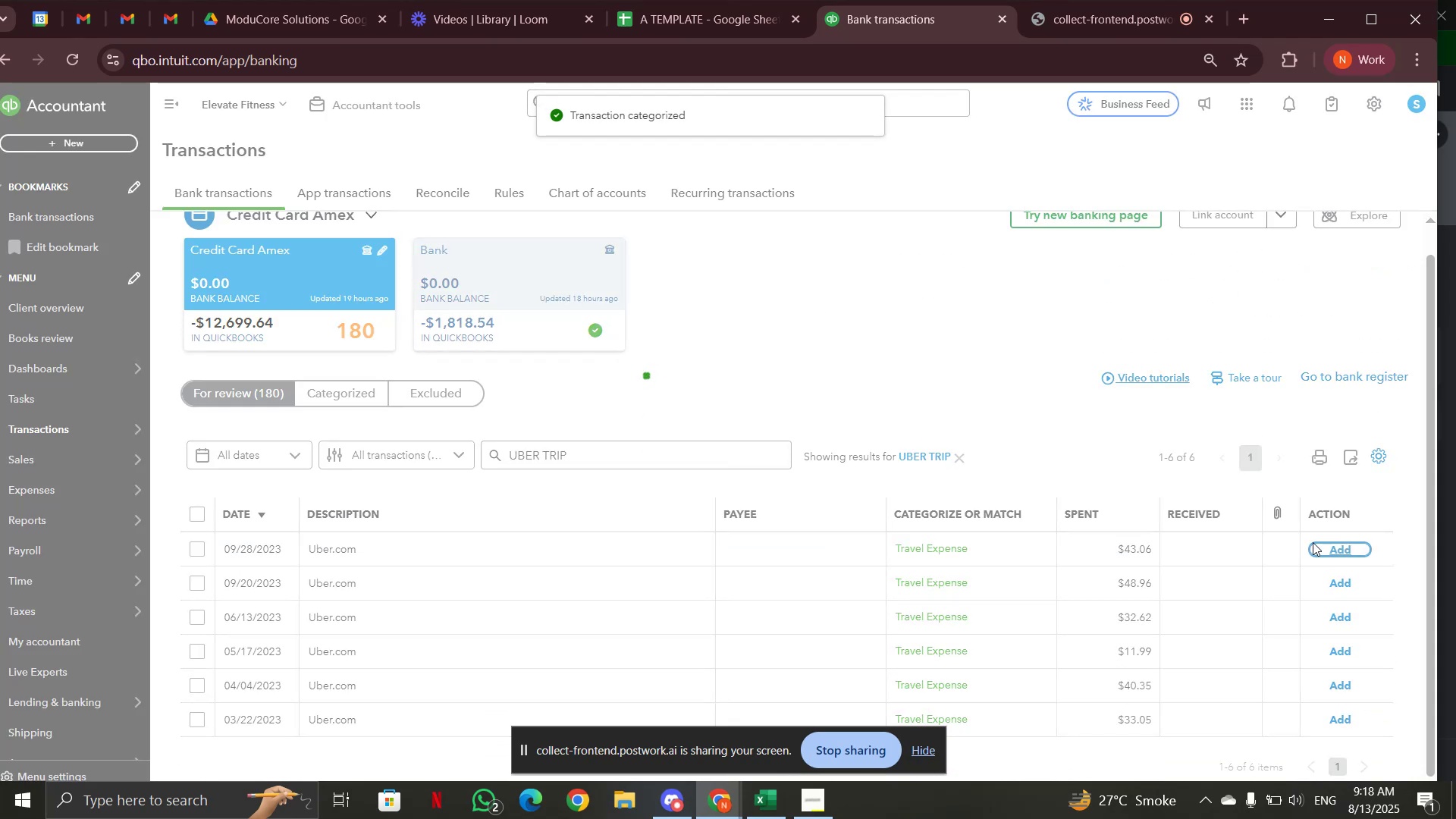 
scroll: coordinate [1185, 494], scroll_direction: down, amount: 3.0
 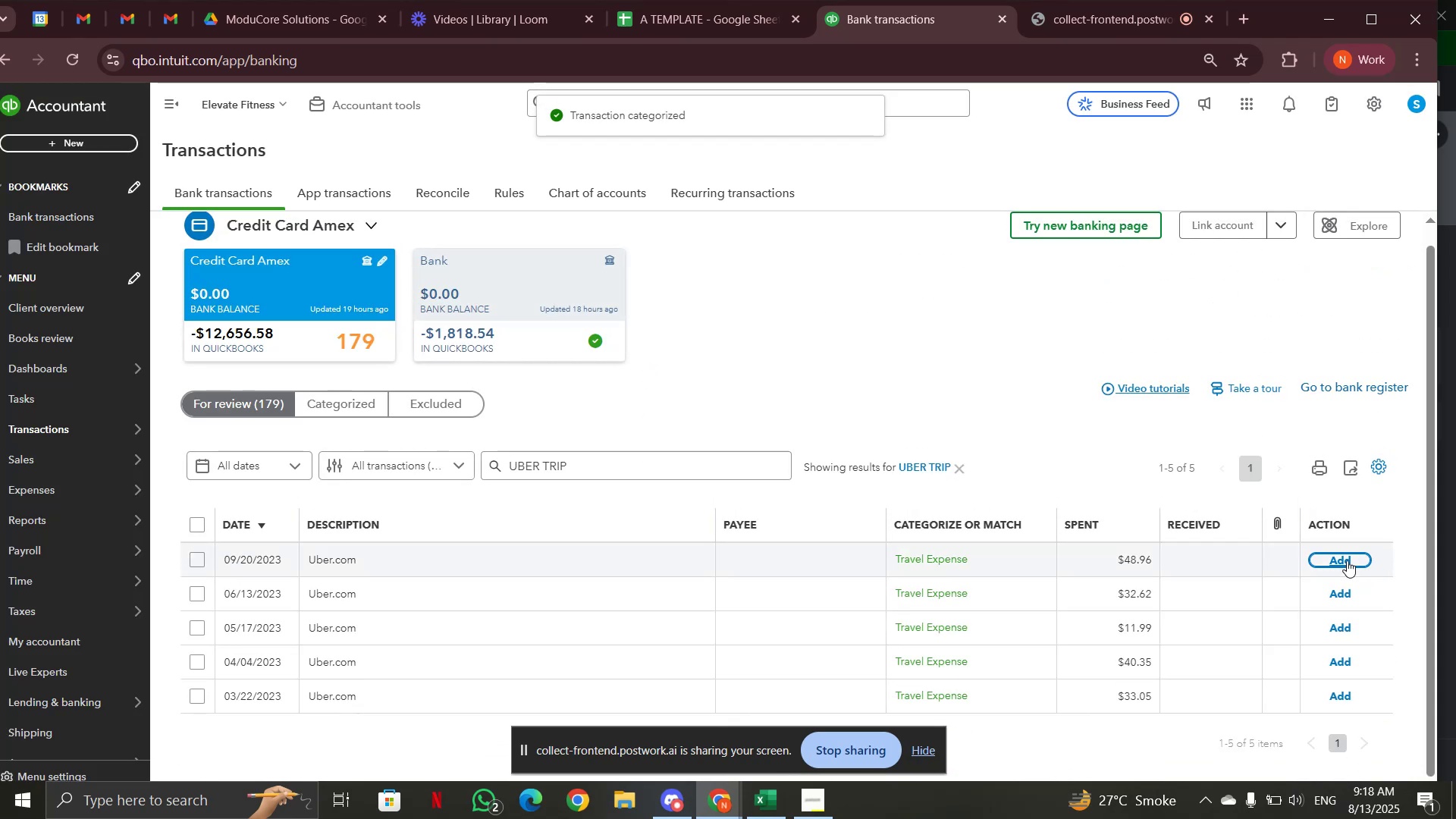 
left_click([1346, 560])
 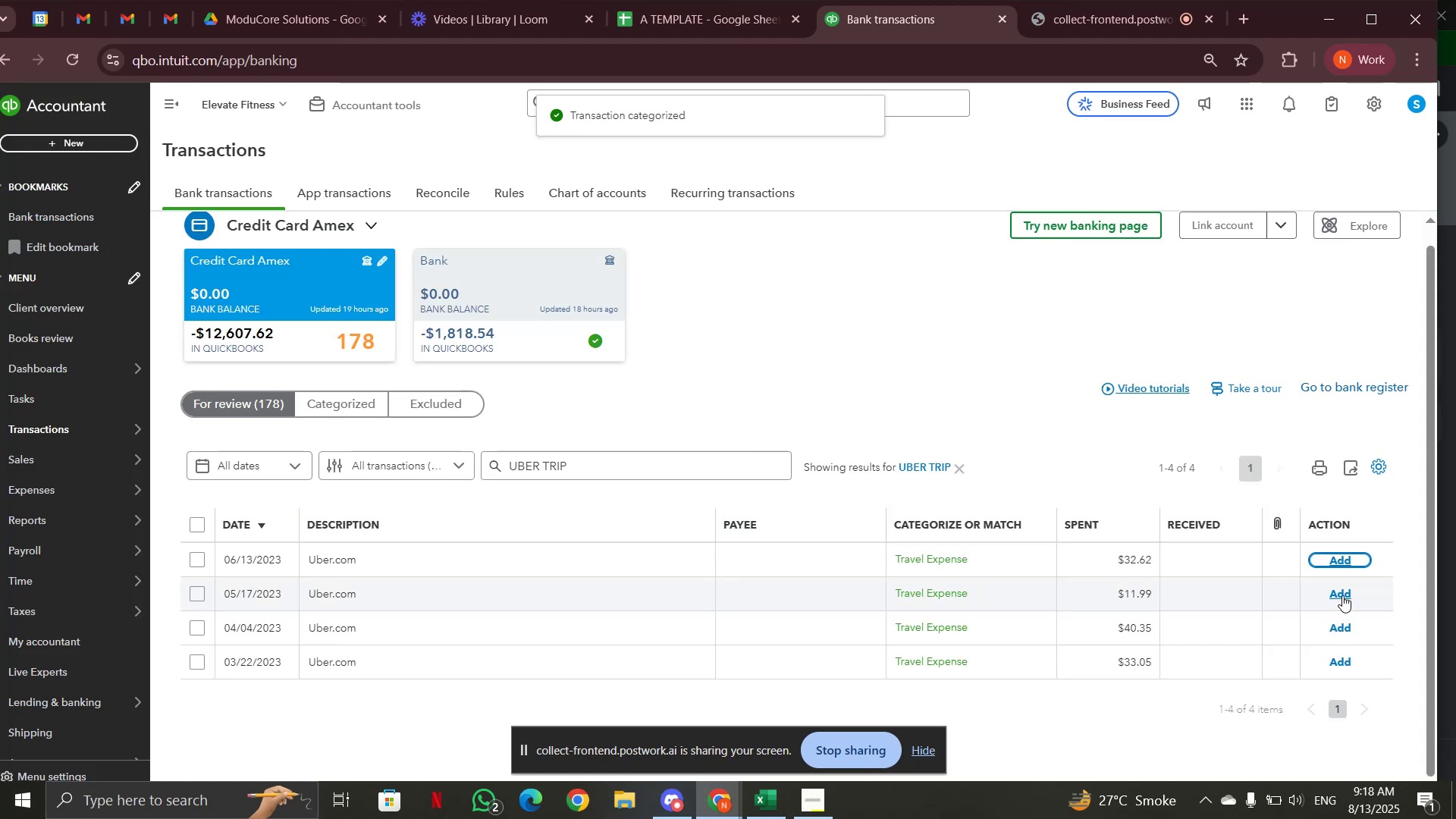 
left_click([1341, 594])
 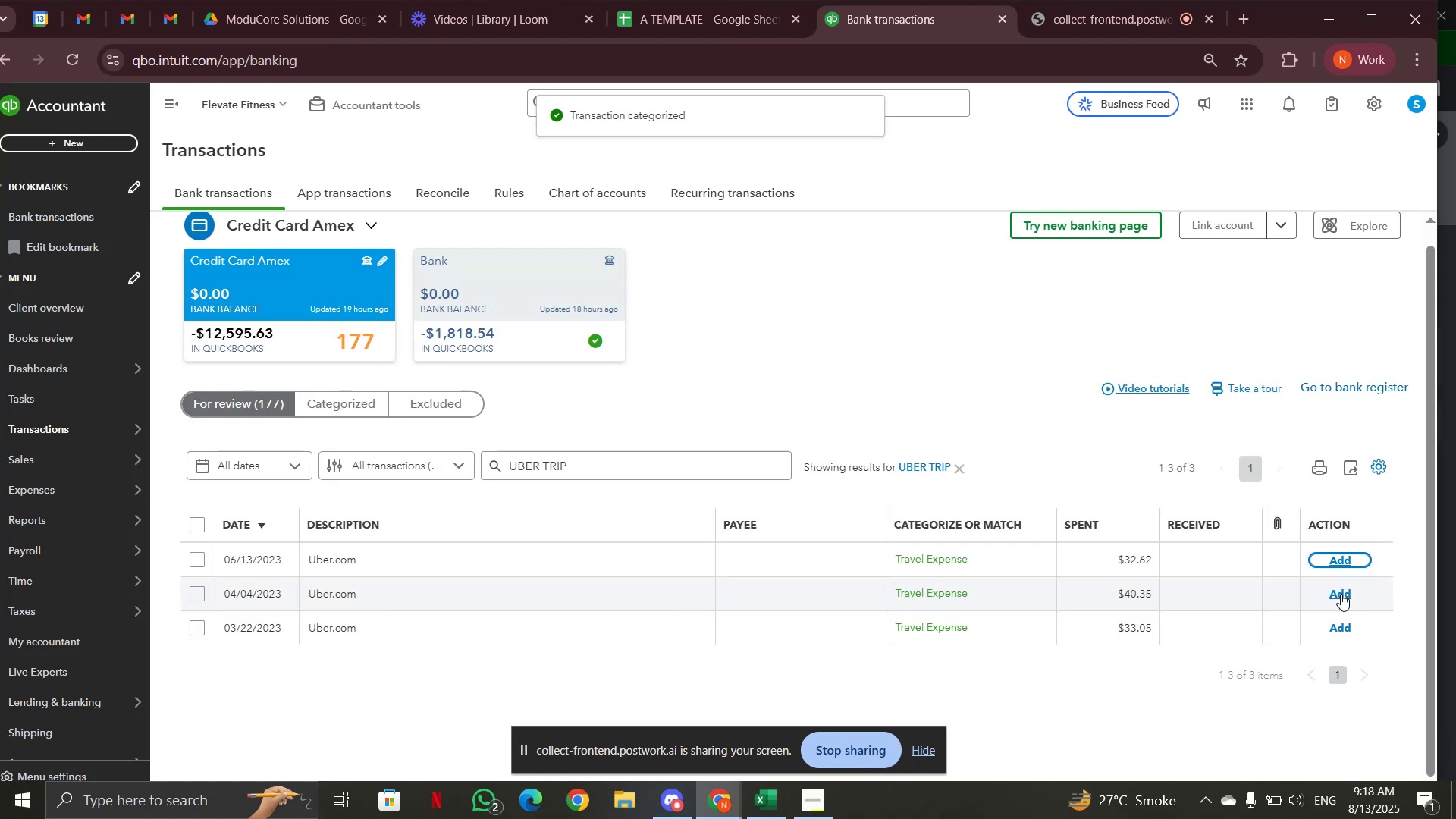 
left_click([1341, 594])
 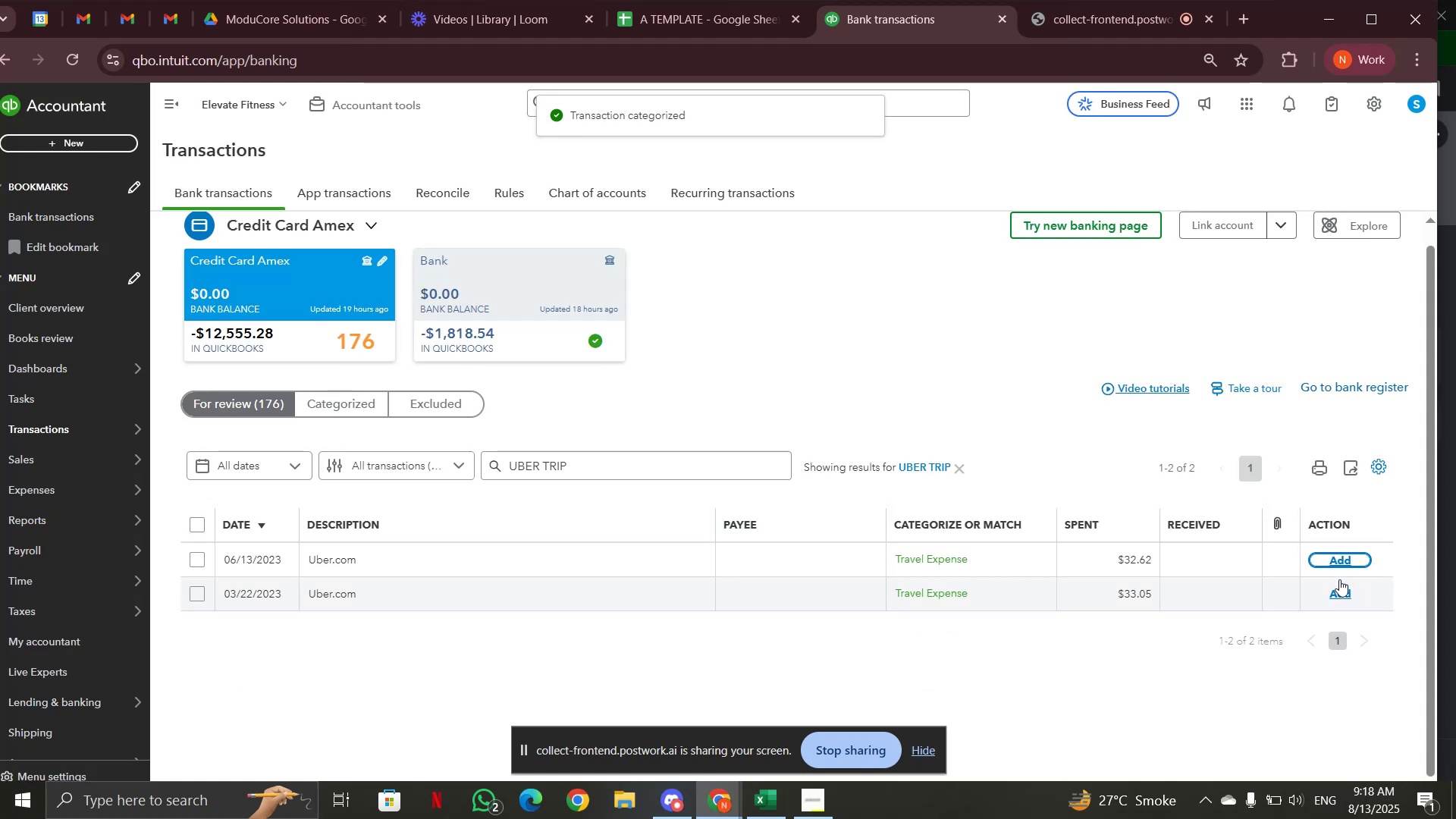 
left_click([1337, 560])
 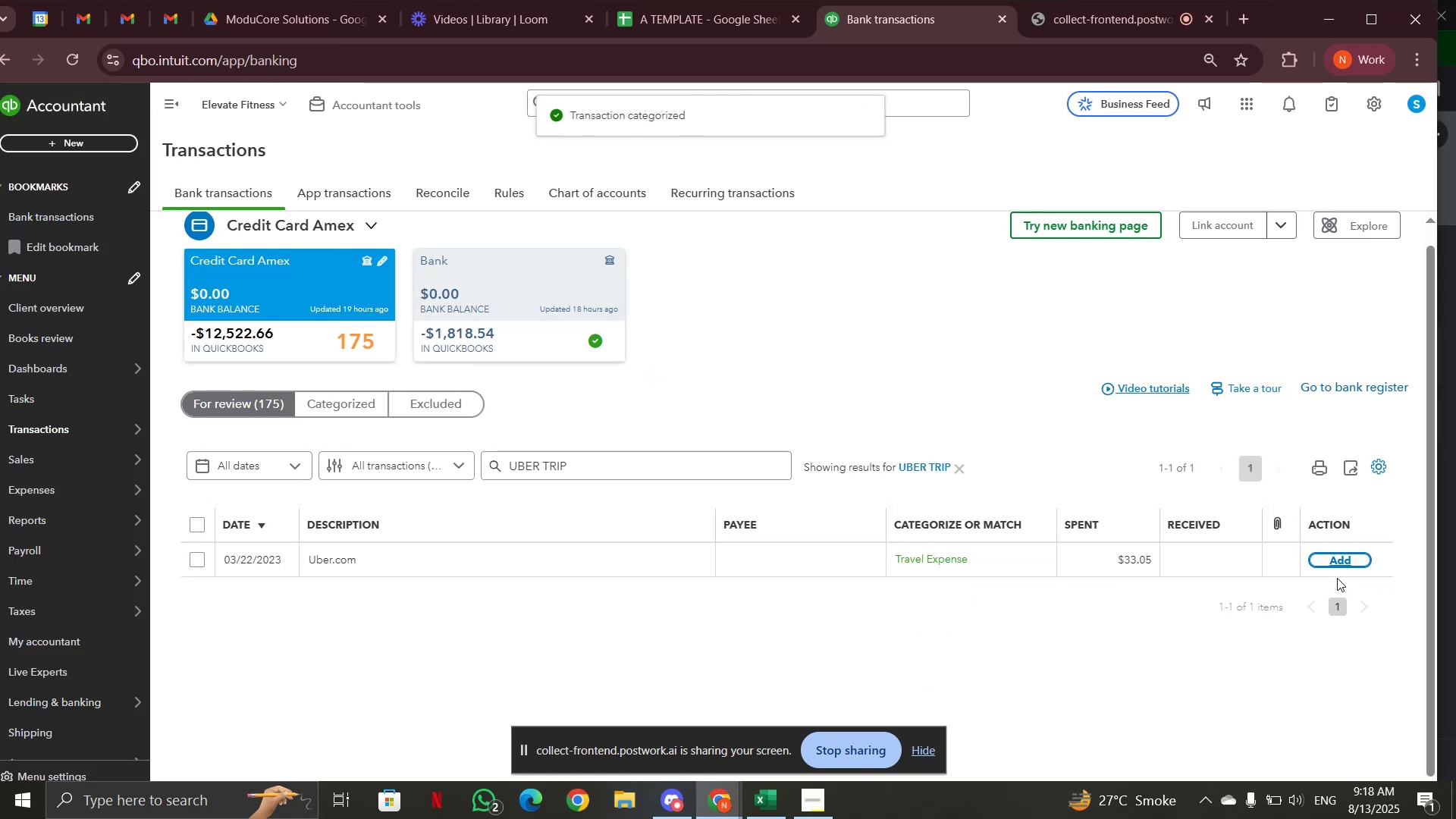 
left_click([1337, 562])
 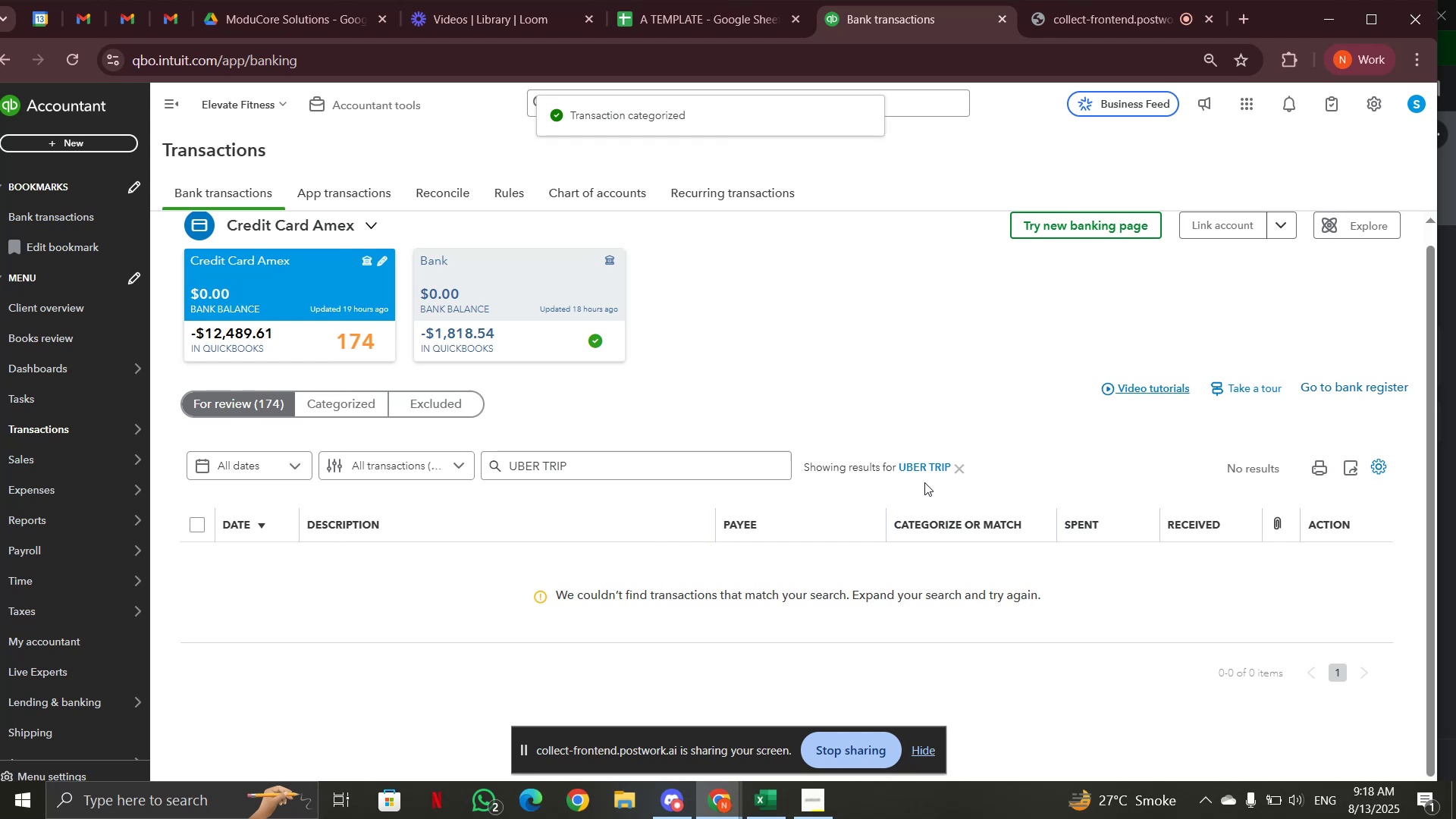 
left_click([956, 468])
 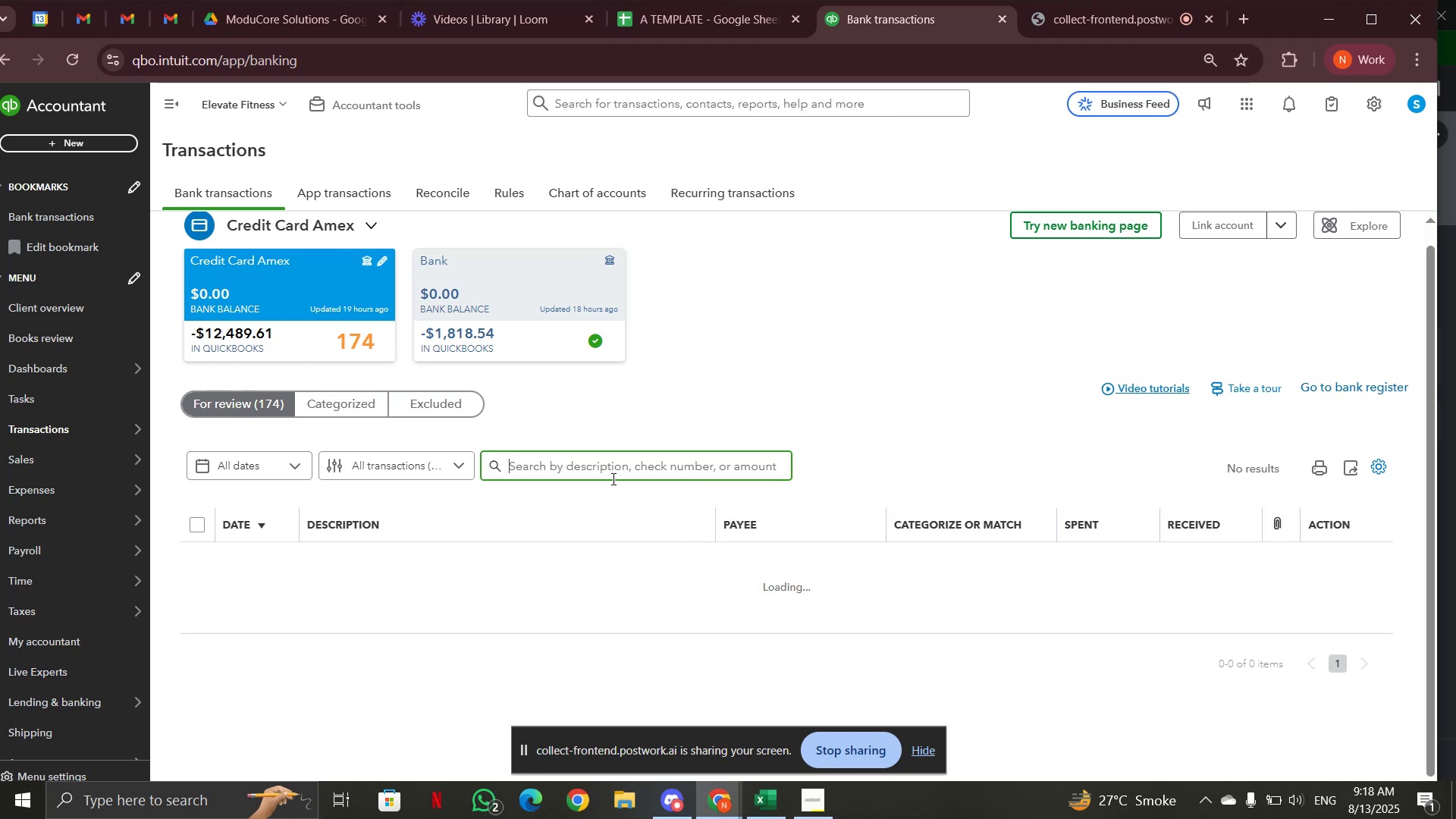 
scroll: coordinate [612, 488], scroll_direction: down, amount: 2.0
 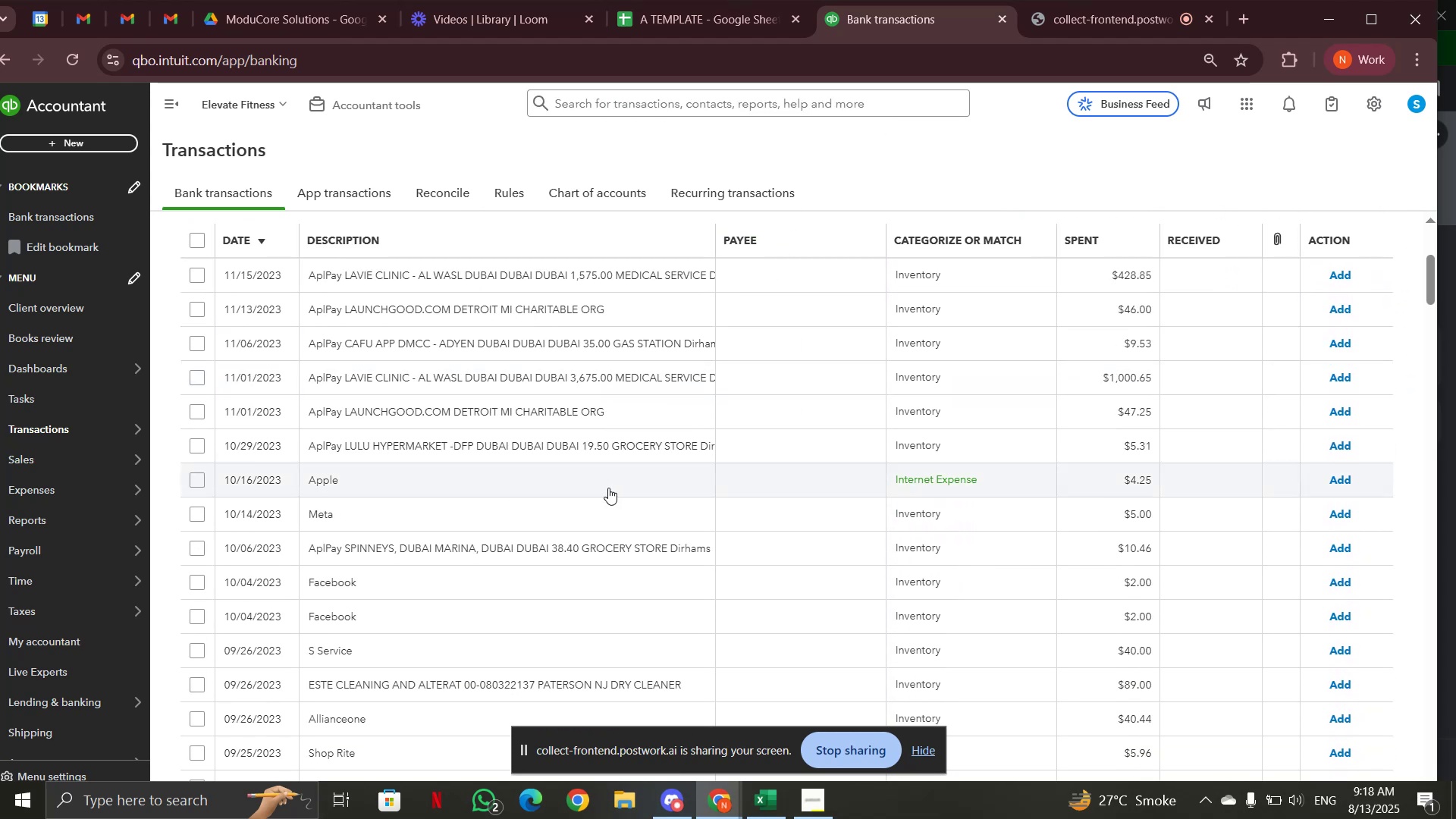 
left_click([608, 488])
 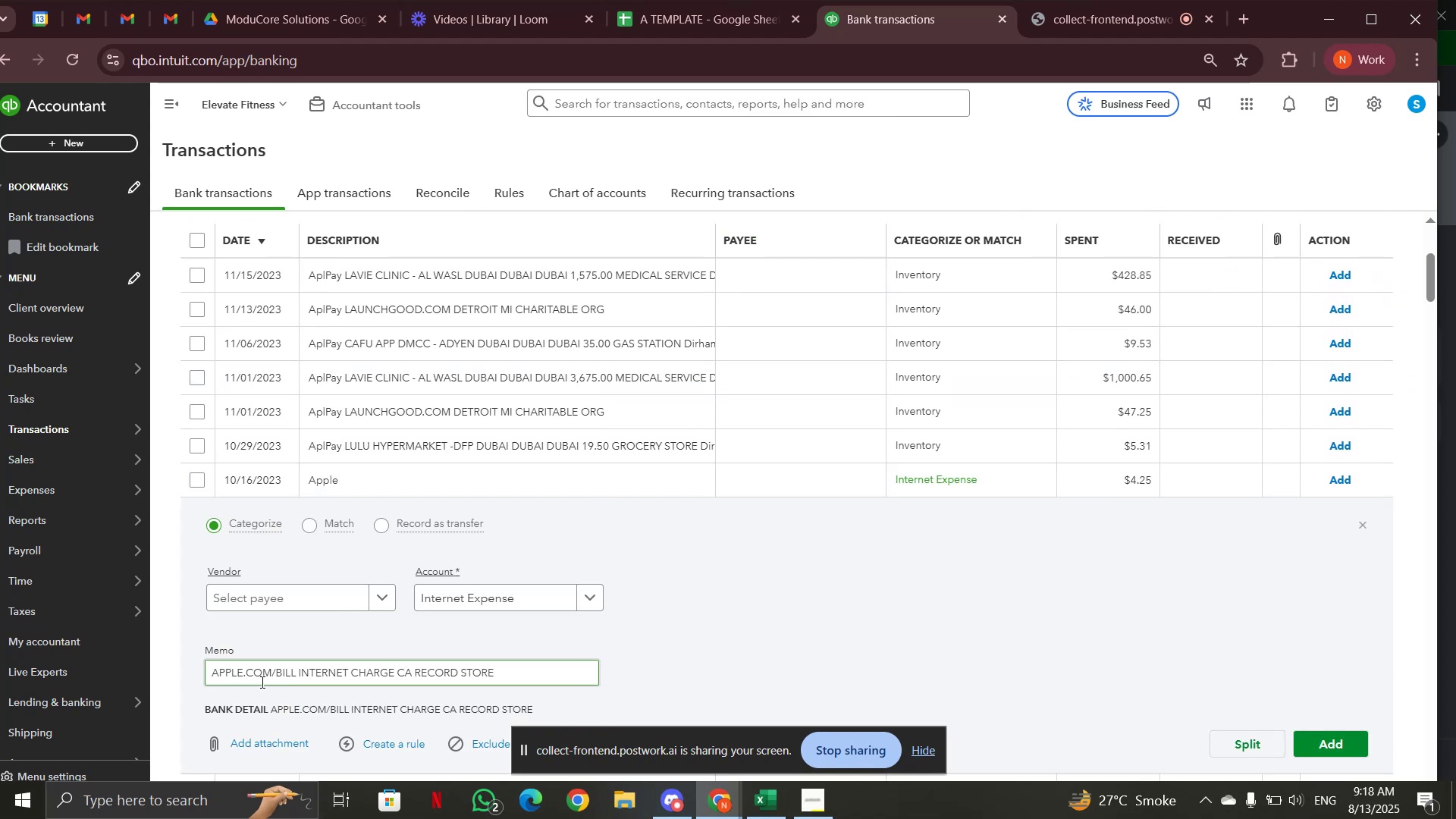 
left_click_drag(start_coordinate=[268, 670], to_coordinate=[199, 672])
 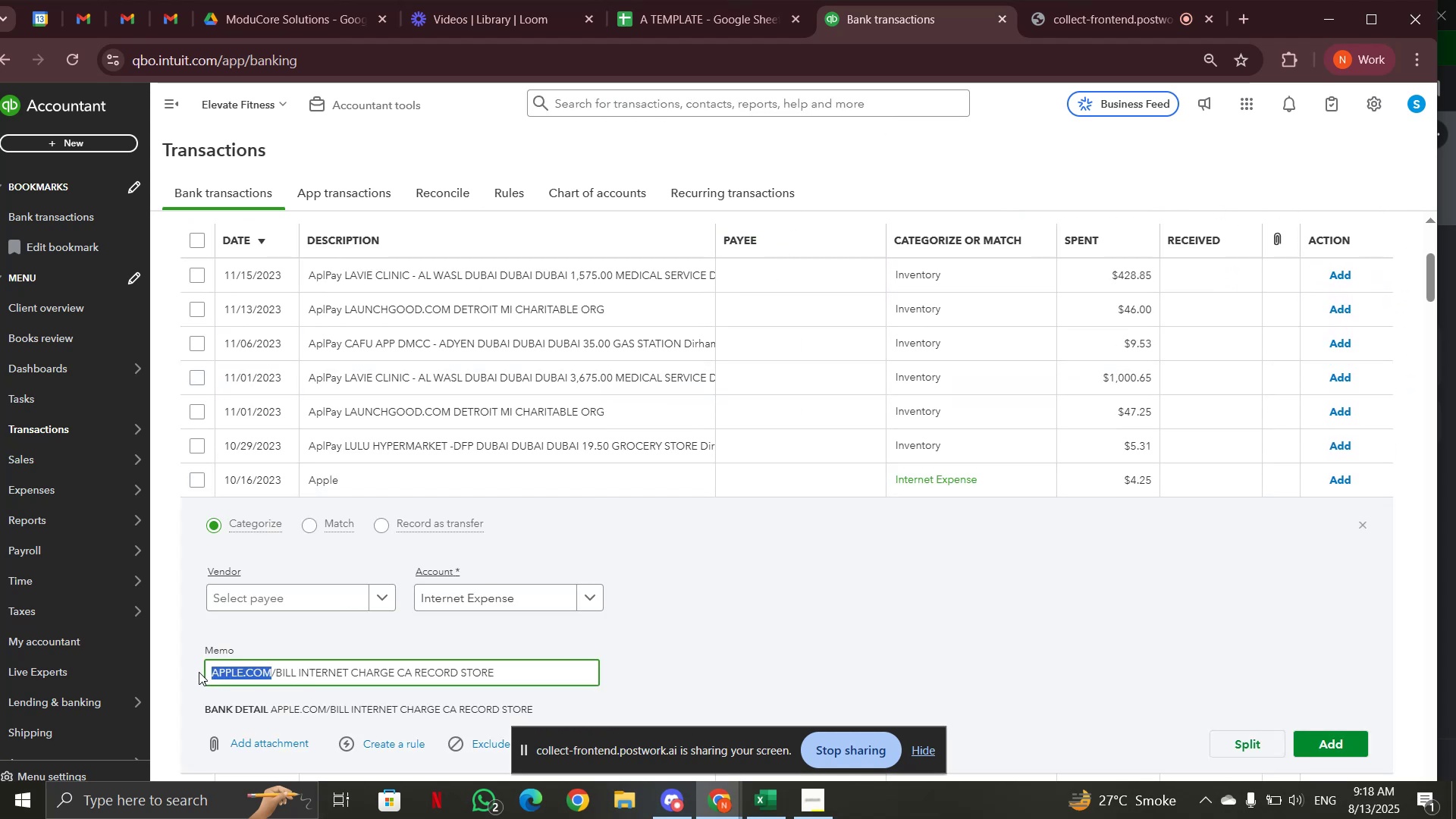 
key(Control+C)
 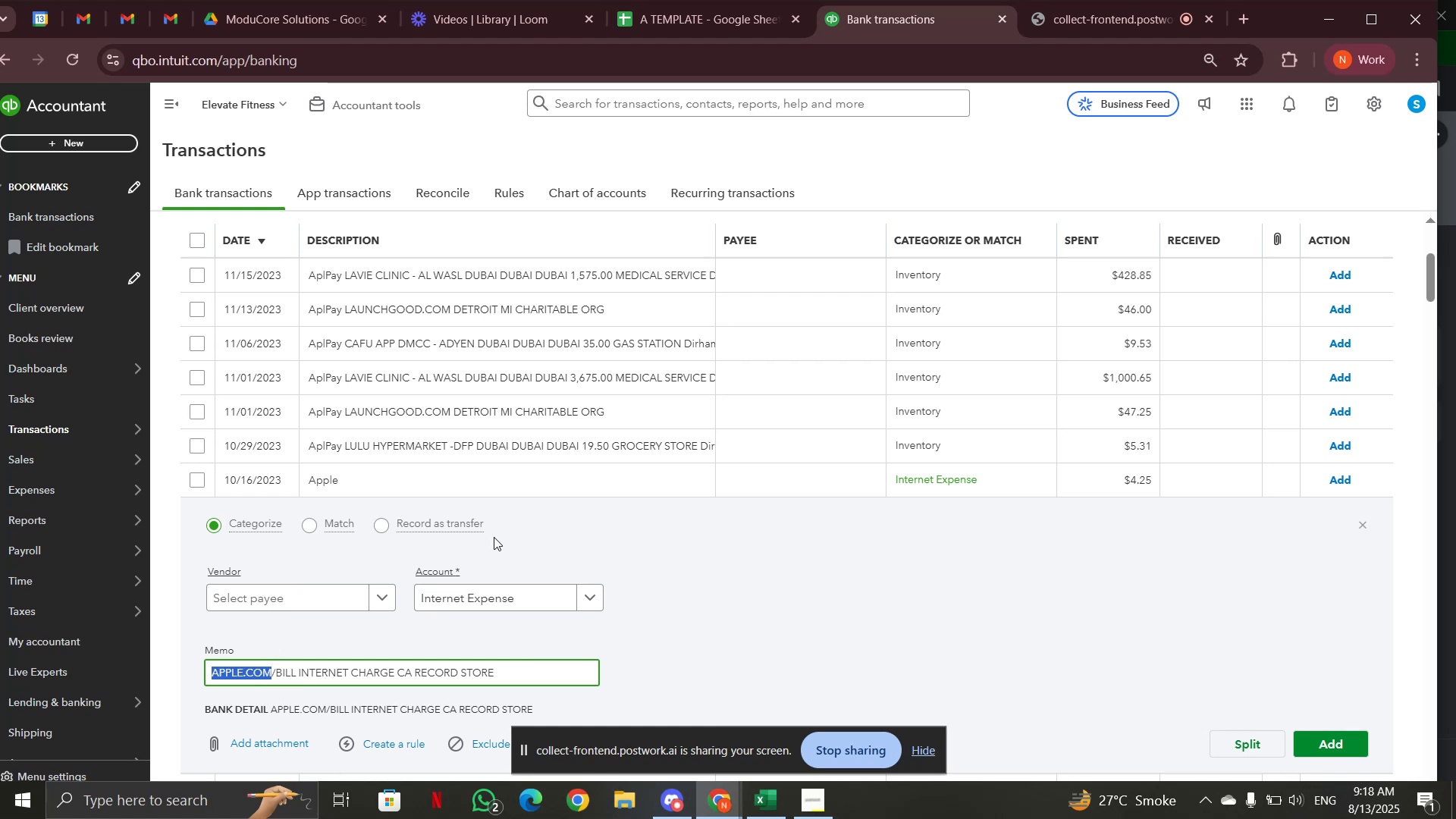 
scroll: coordinate [498, 534], scroll_direction: up, amount: 3.0
 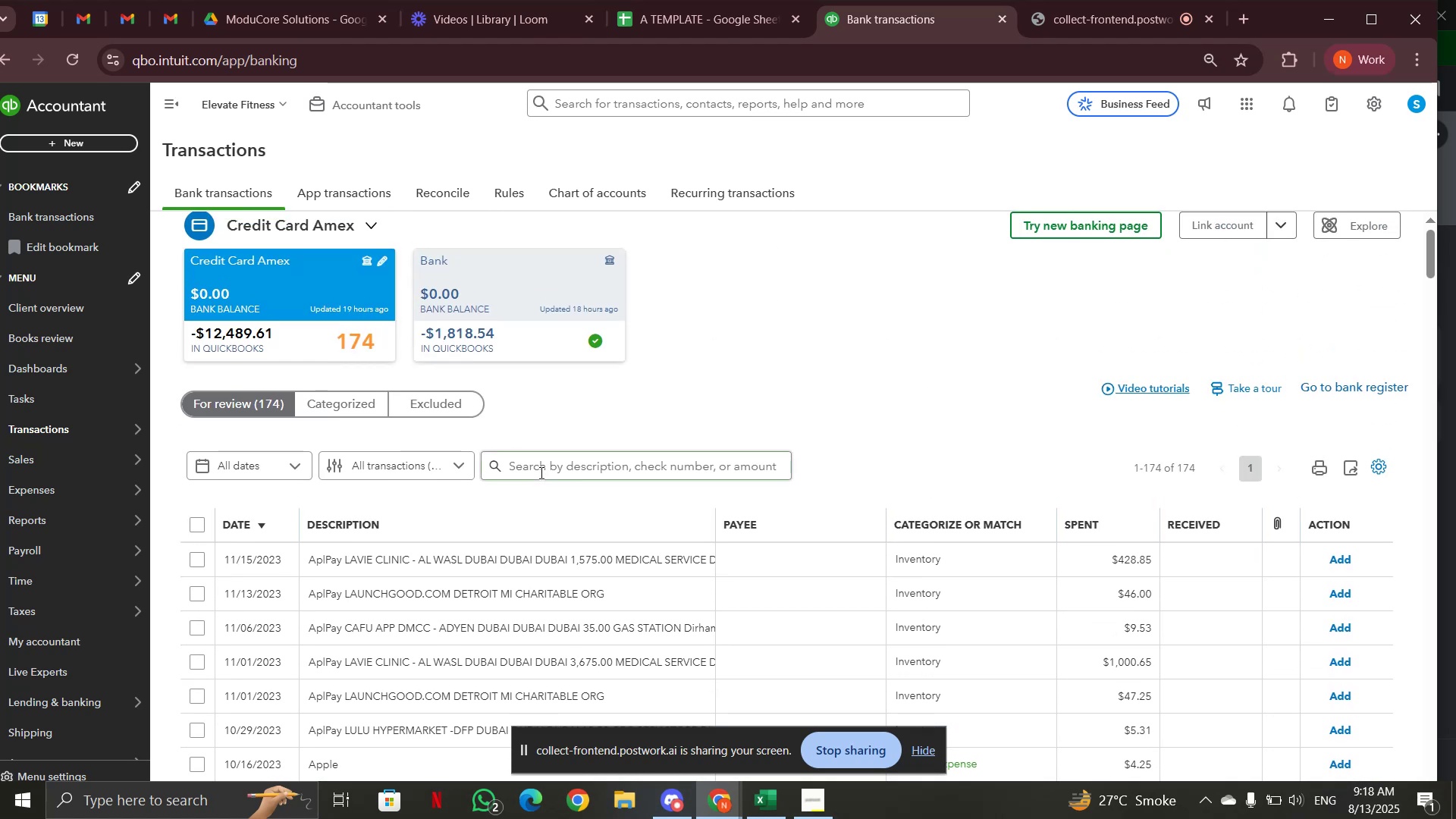 
left_click([541, 471])
 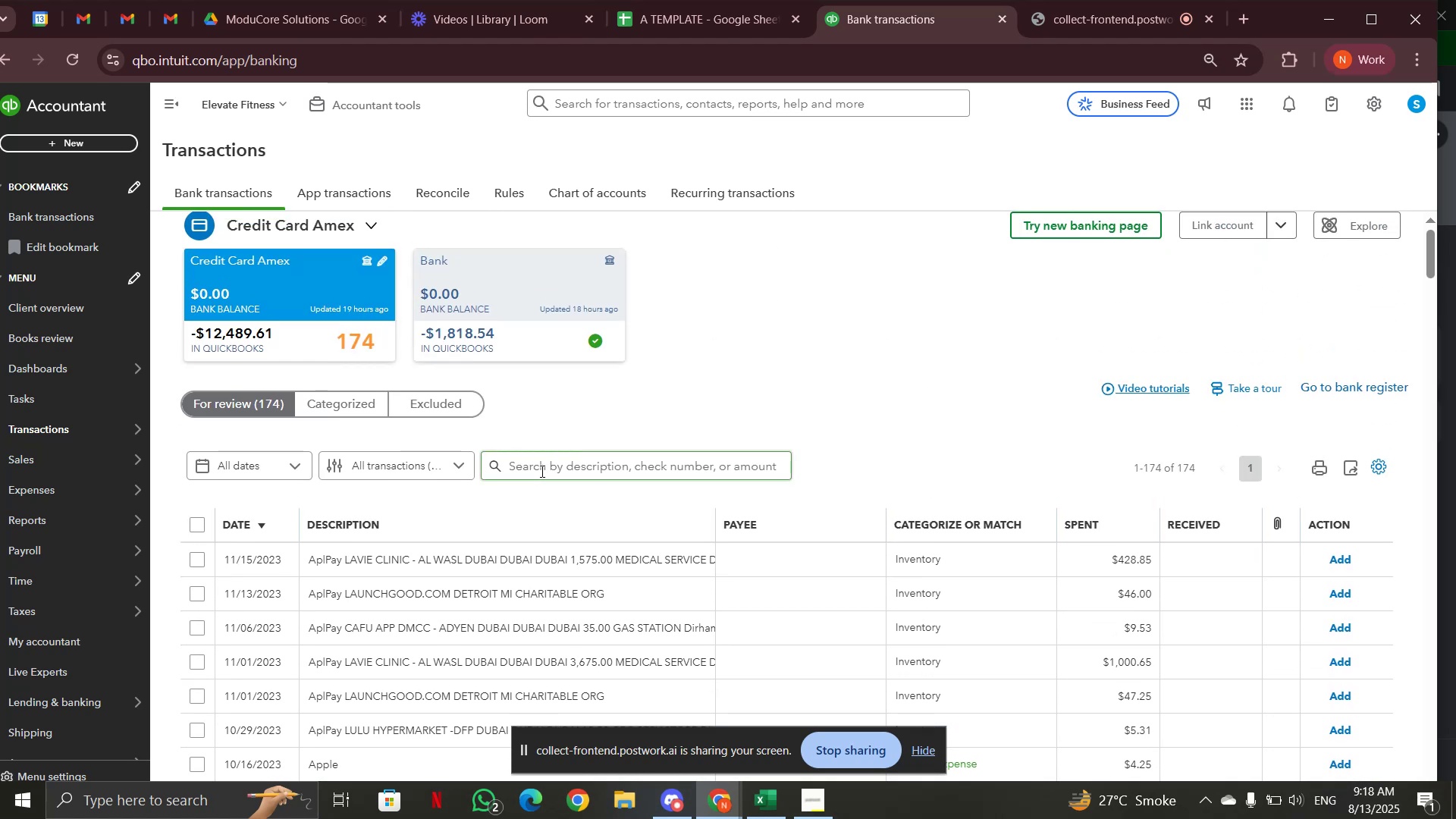 
key(Control+V)
 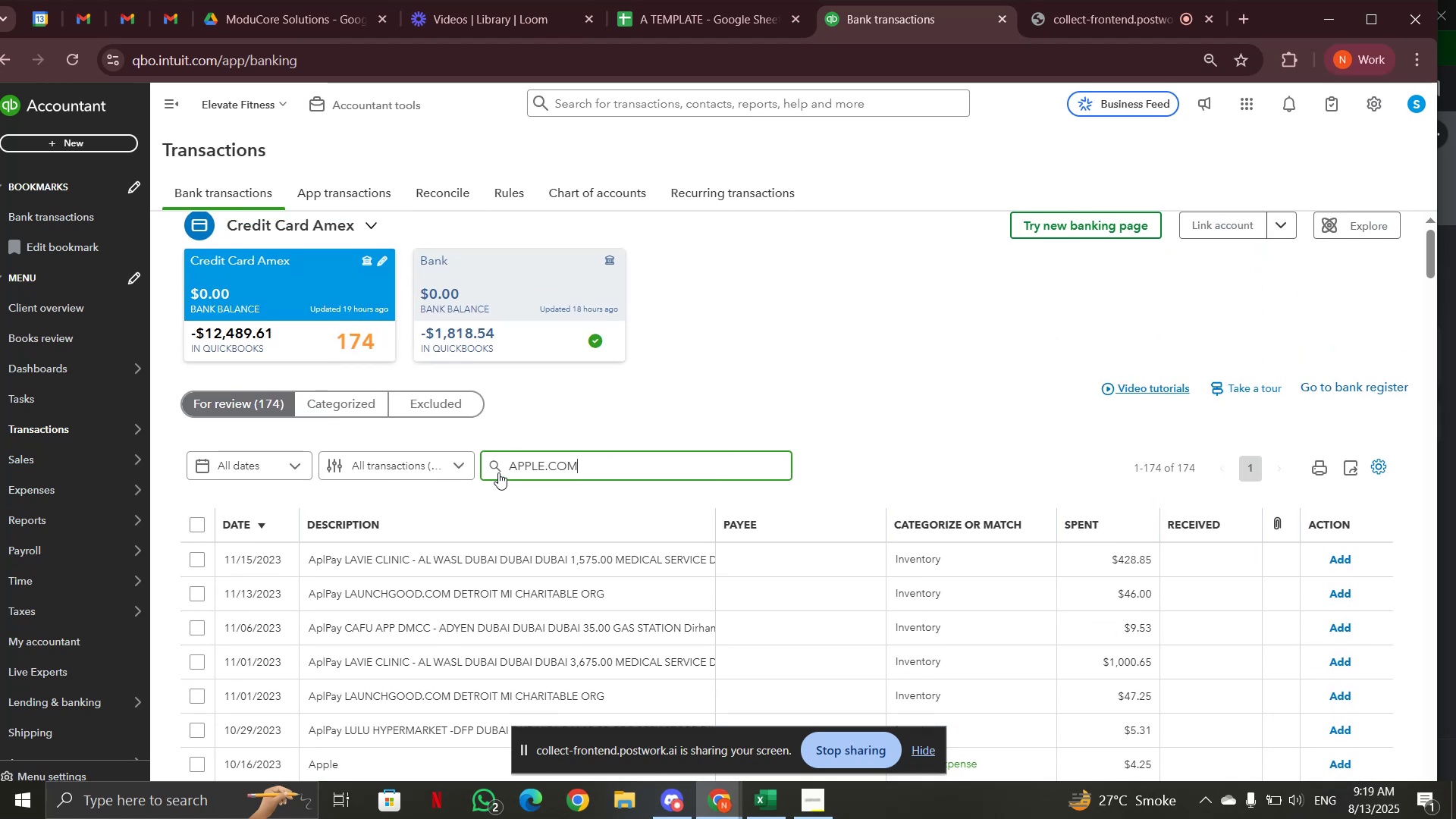 
left_click([497, 471])
 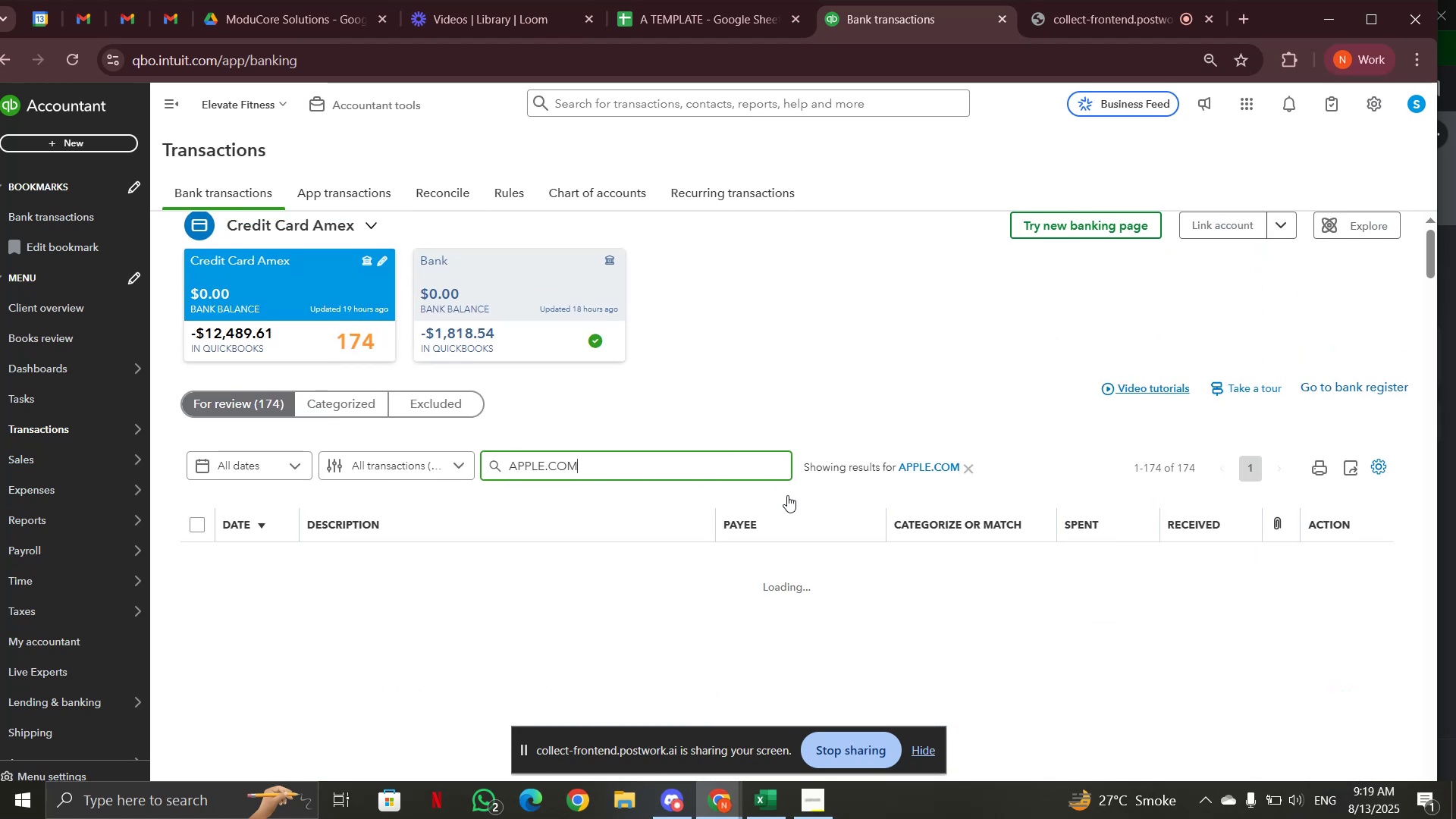 
scroll: coordinate [811, 576], scroll_direction: down, amount: 2.0
 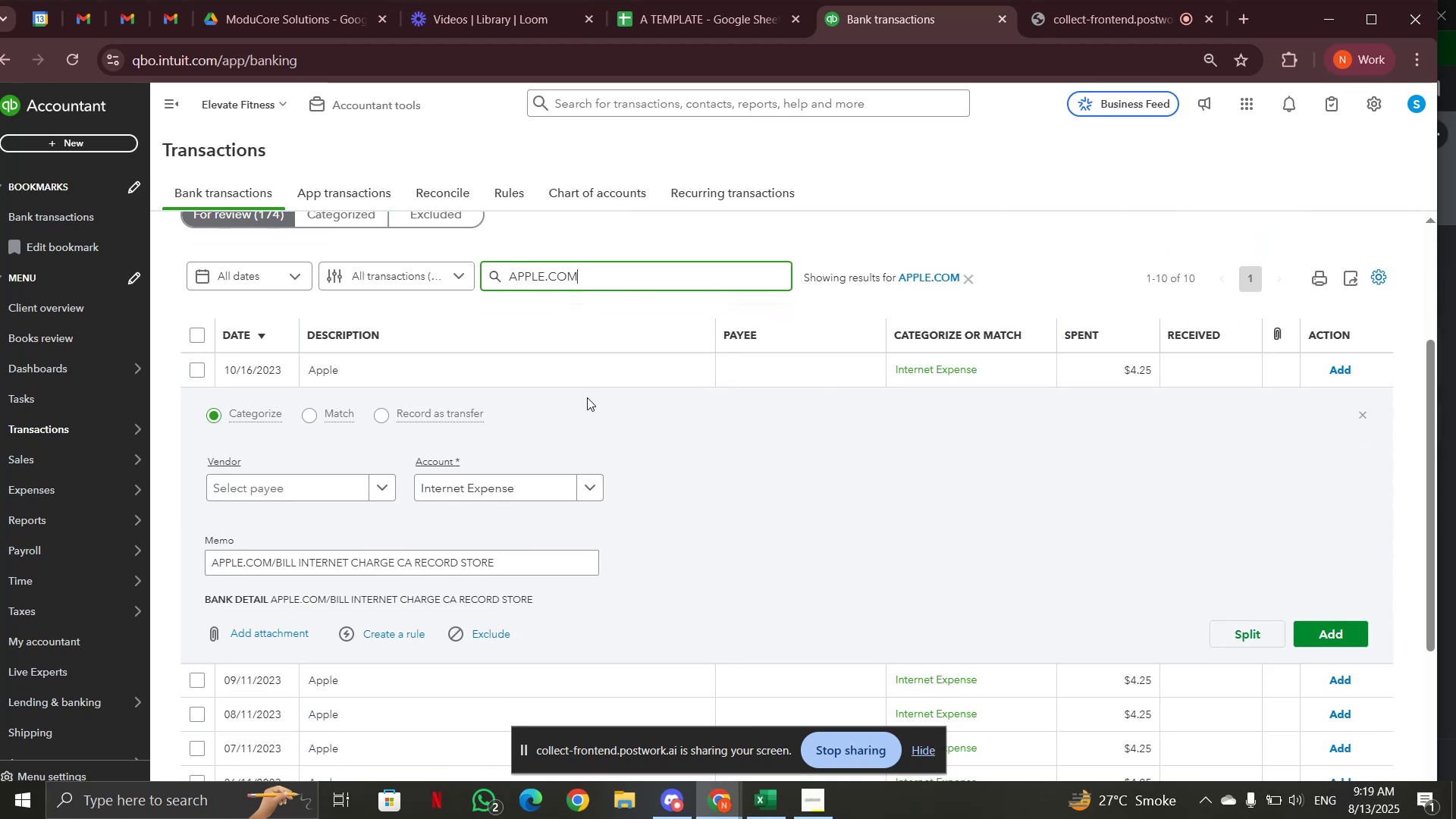 
left_click([592, 385])
 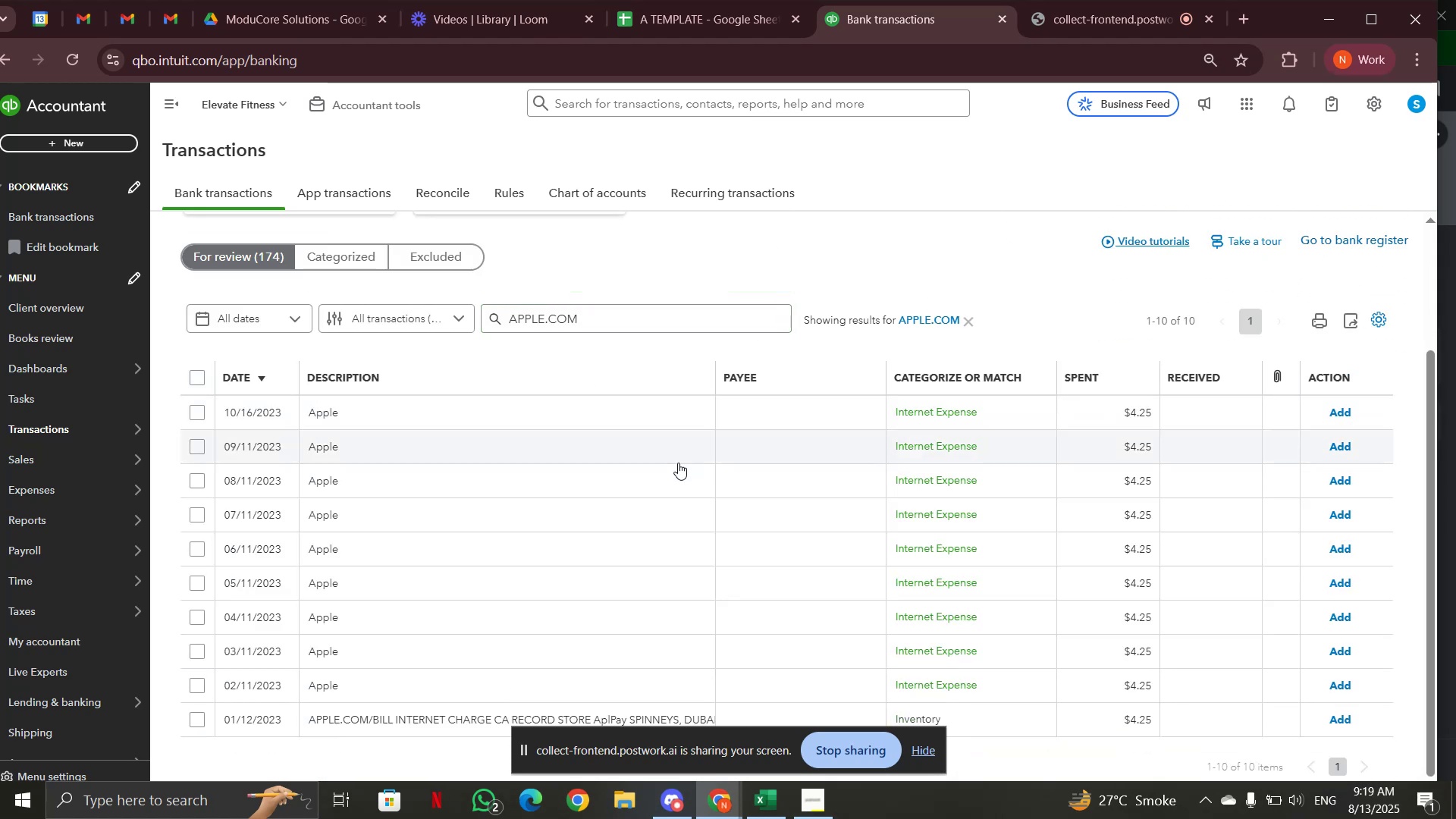 
scroll: coordinate [700, 479], scroll_direction: down, amount: 1.0
 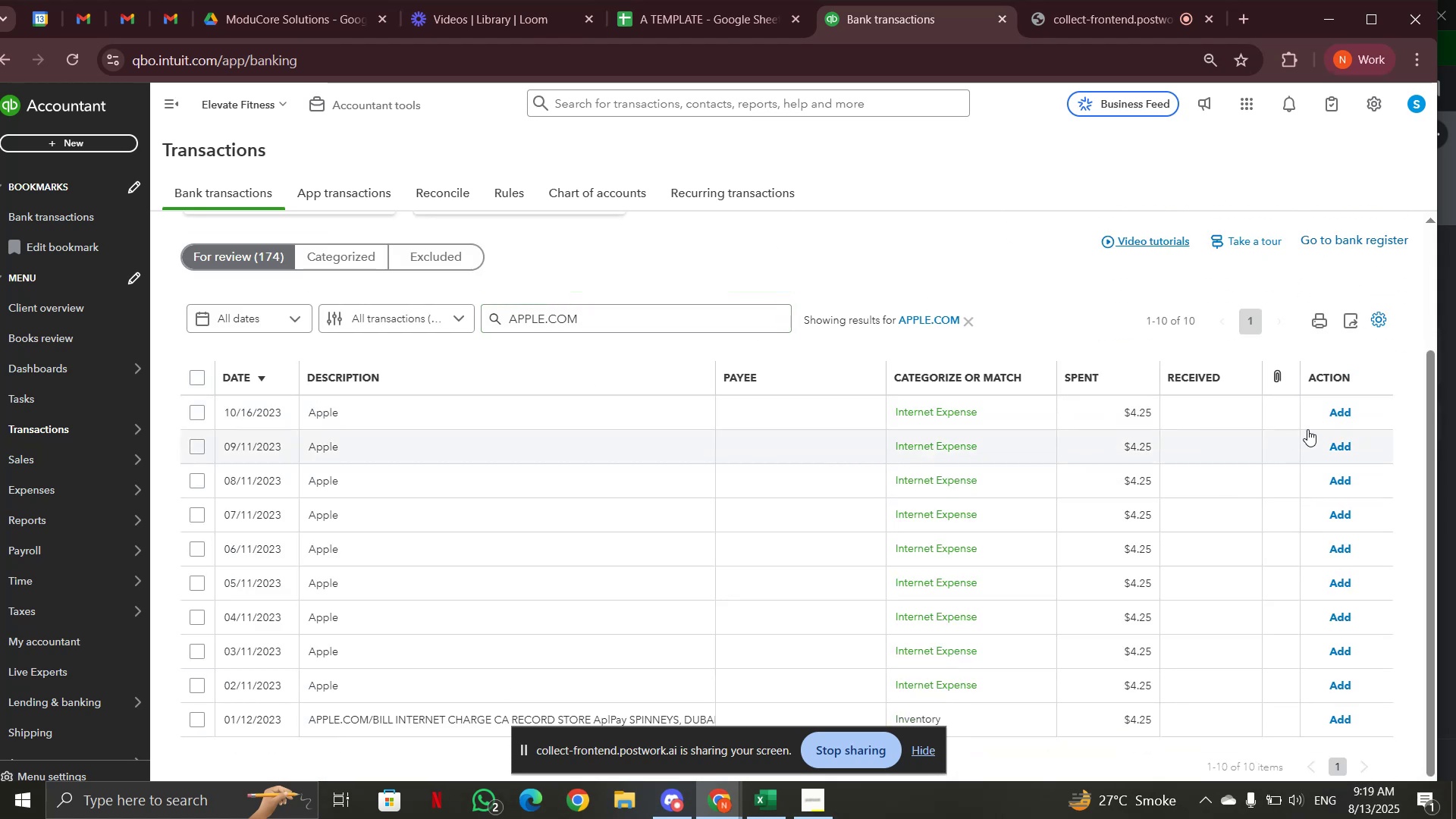 
left_click([1348, 415])
 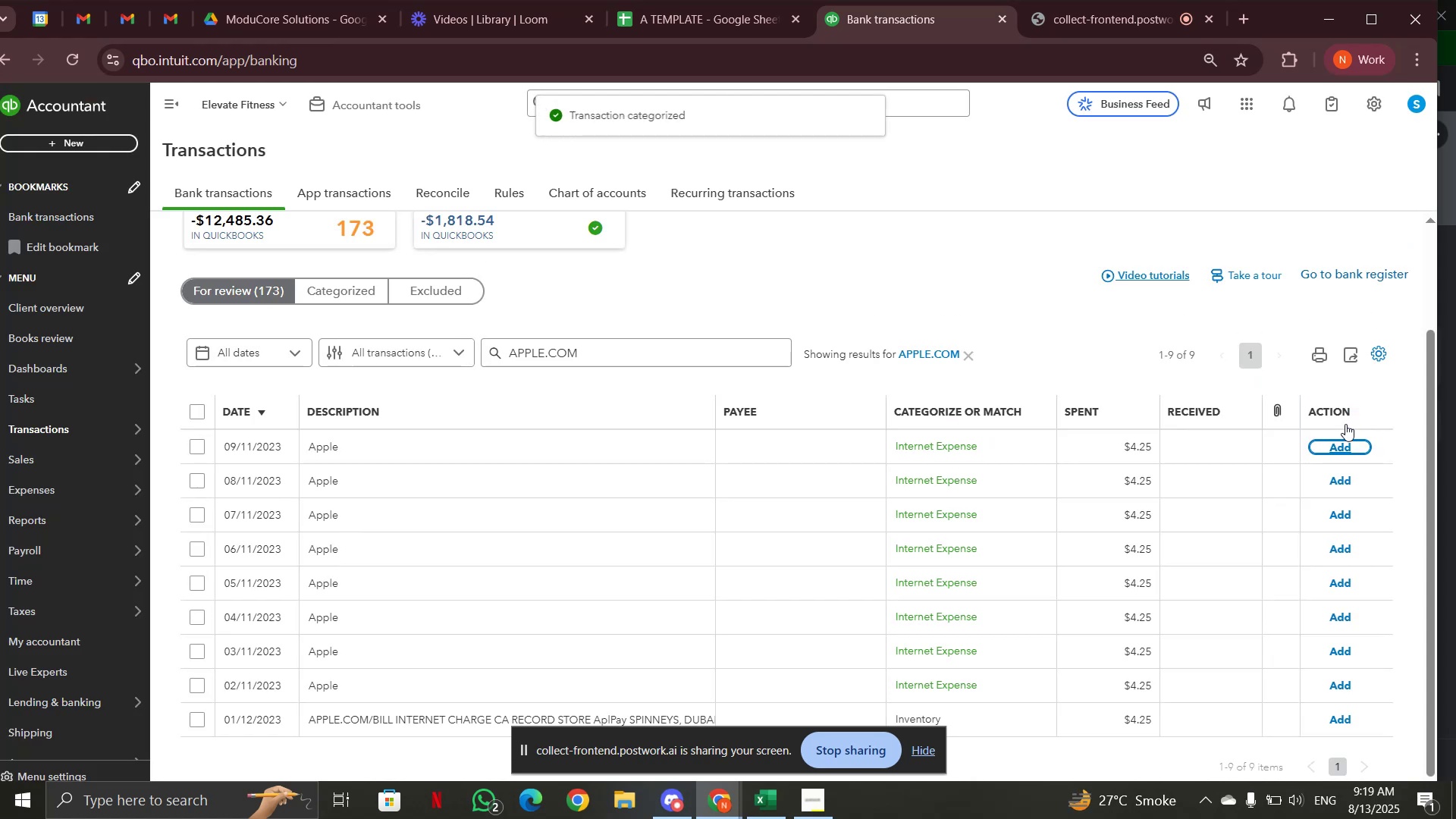 
left_click([1345, 441])
 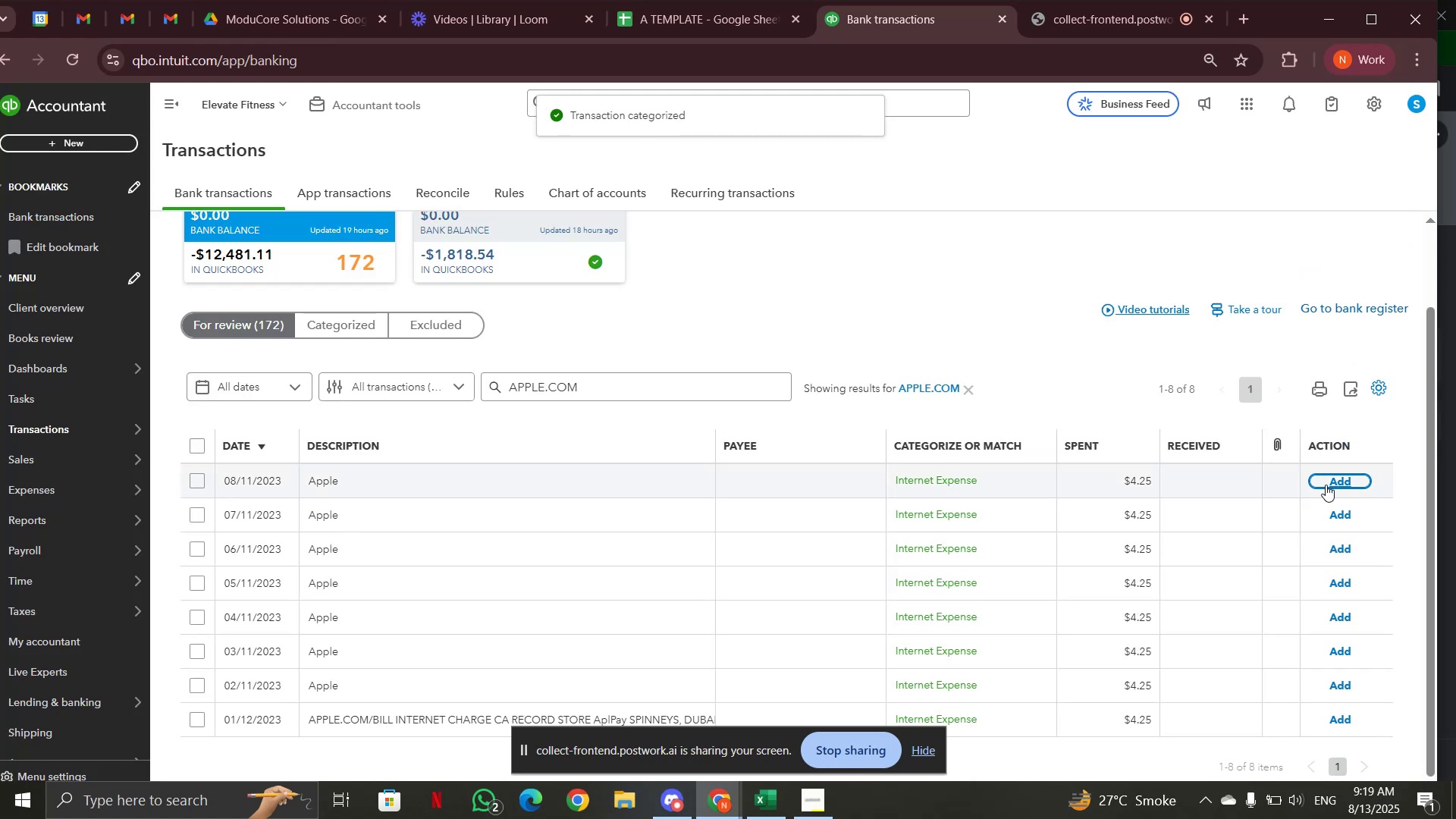 
left_click([1328, 477])
 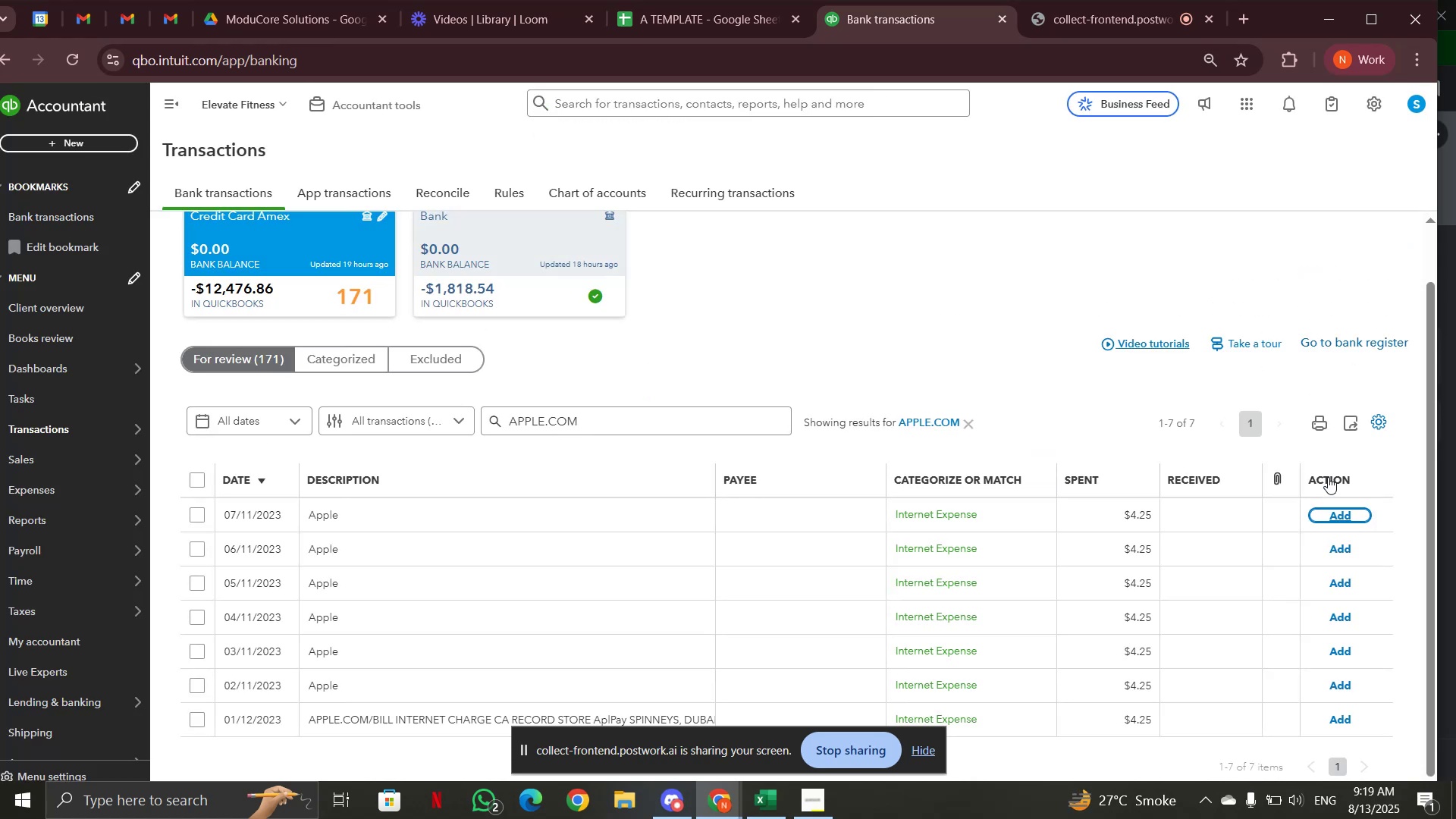 
left_click([1335, 516])
 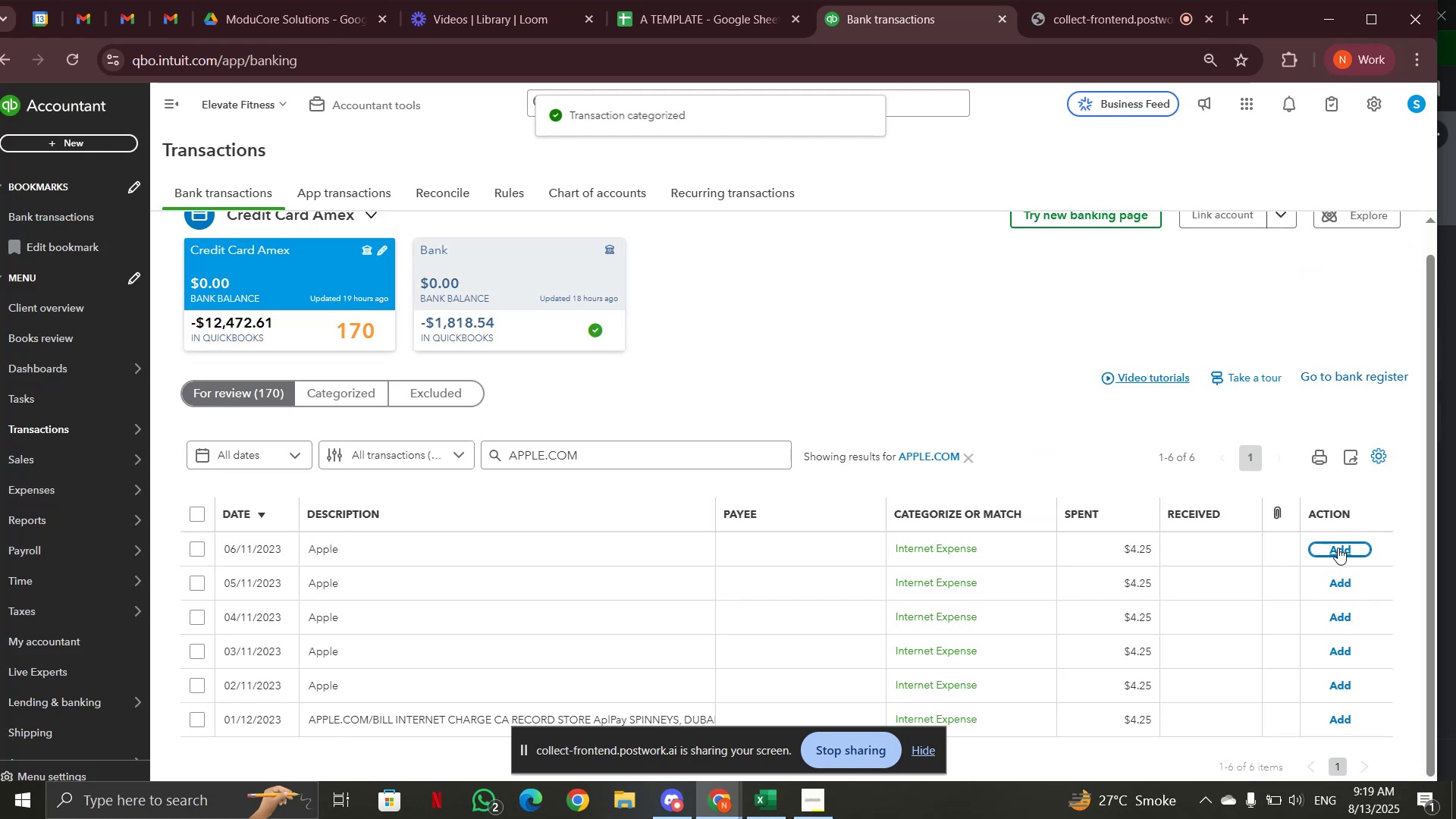 
left_click([1339, 551])
 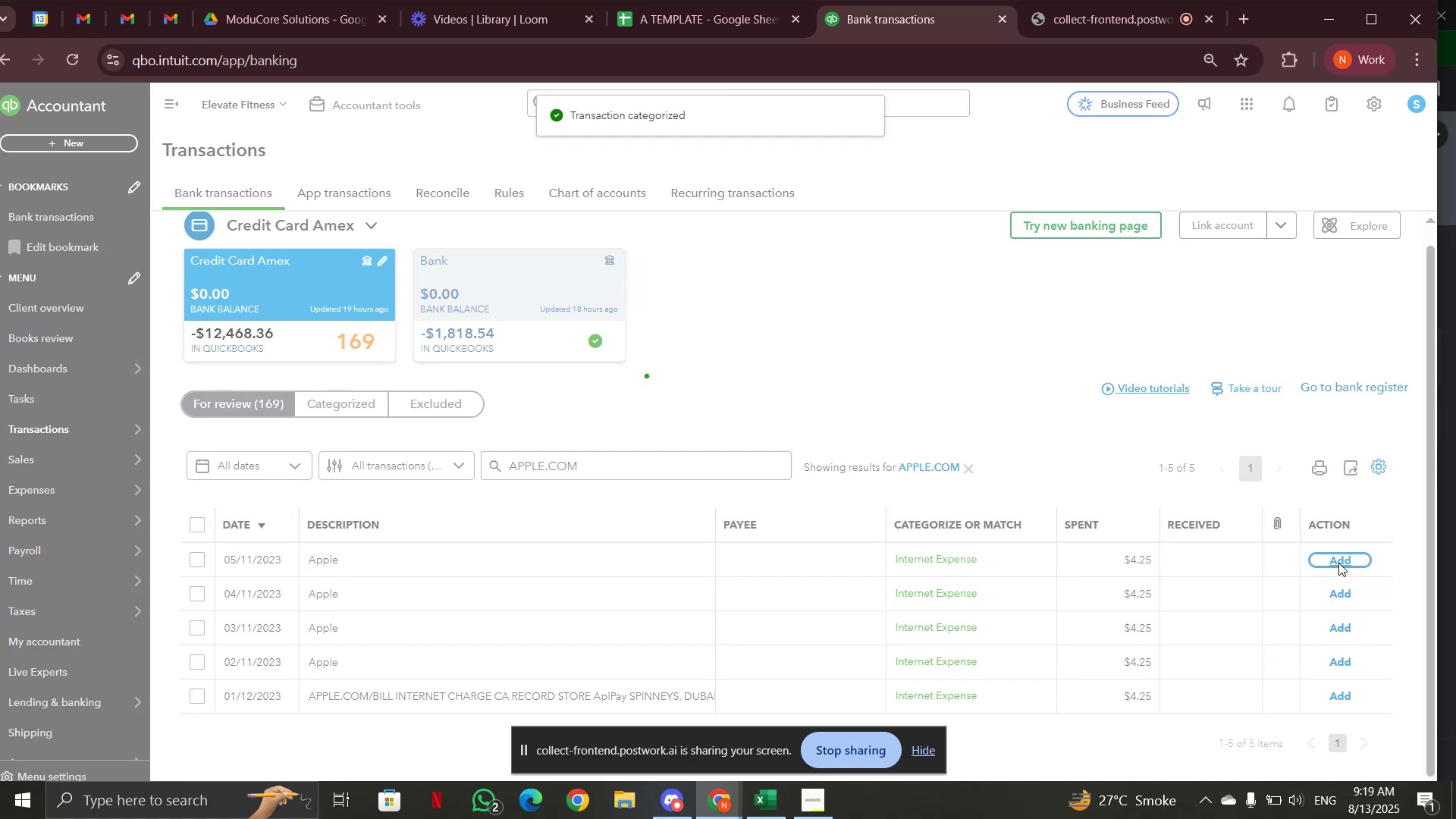 
left_click([1338, 563])
 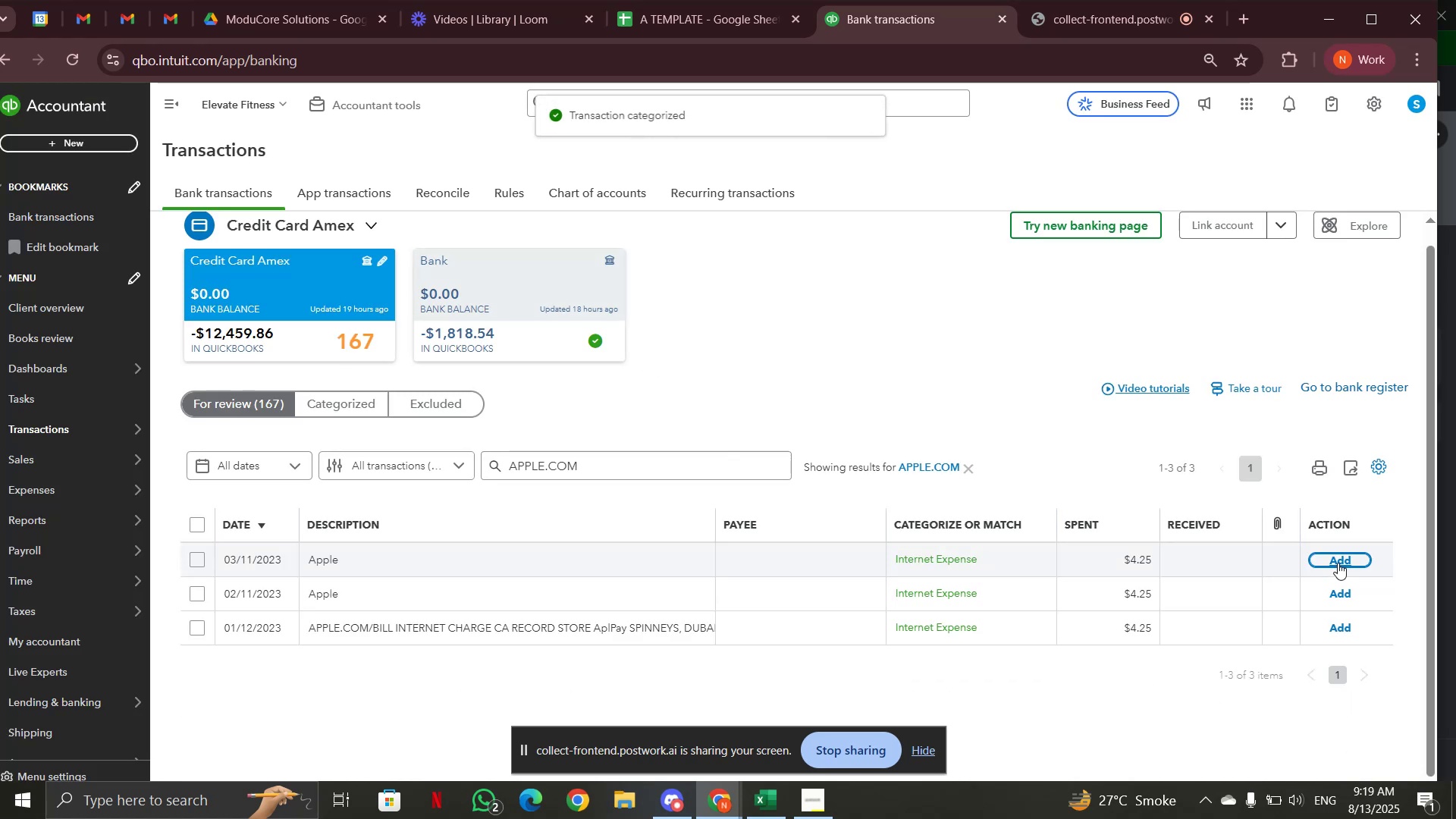 
left_click([1338, 563])
 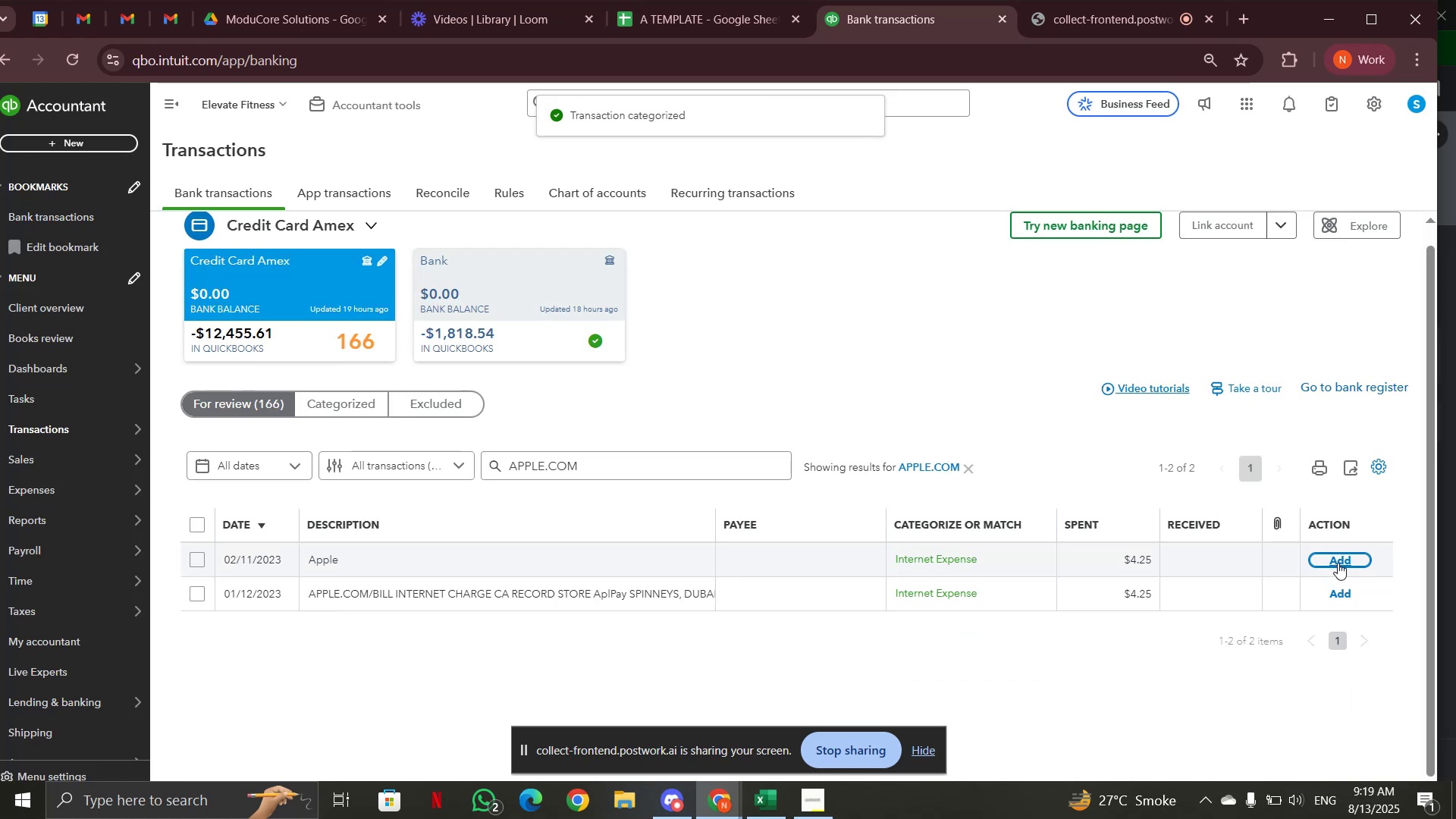 
left_click([1338, 592])
 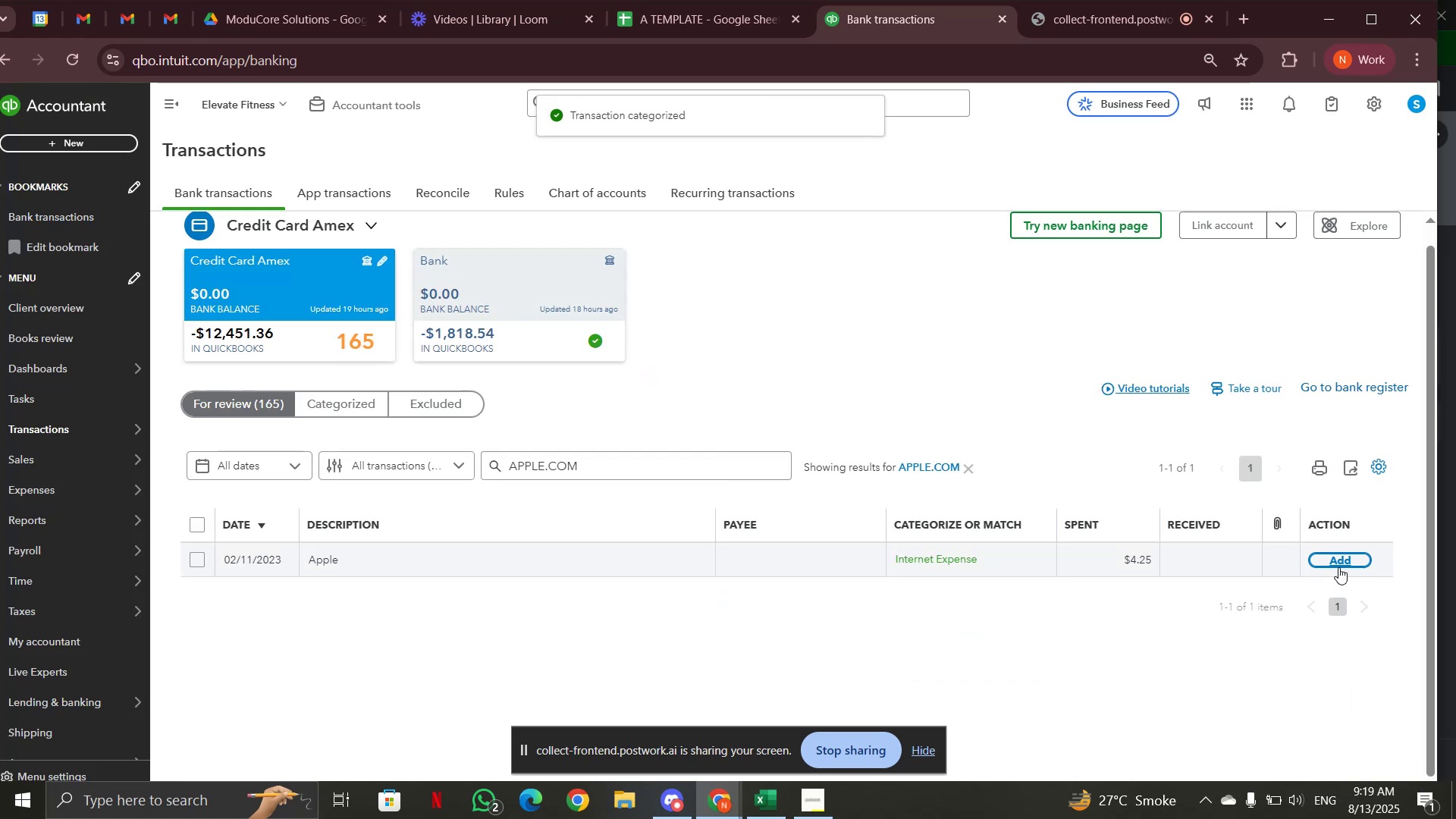 
left_click([1338, 562])
 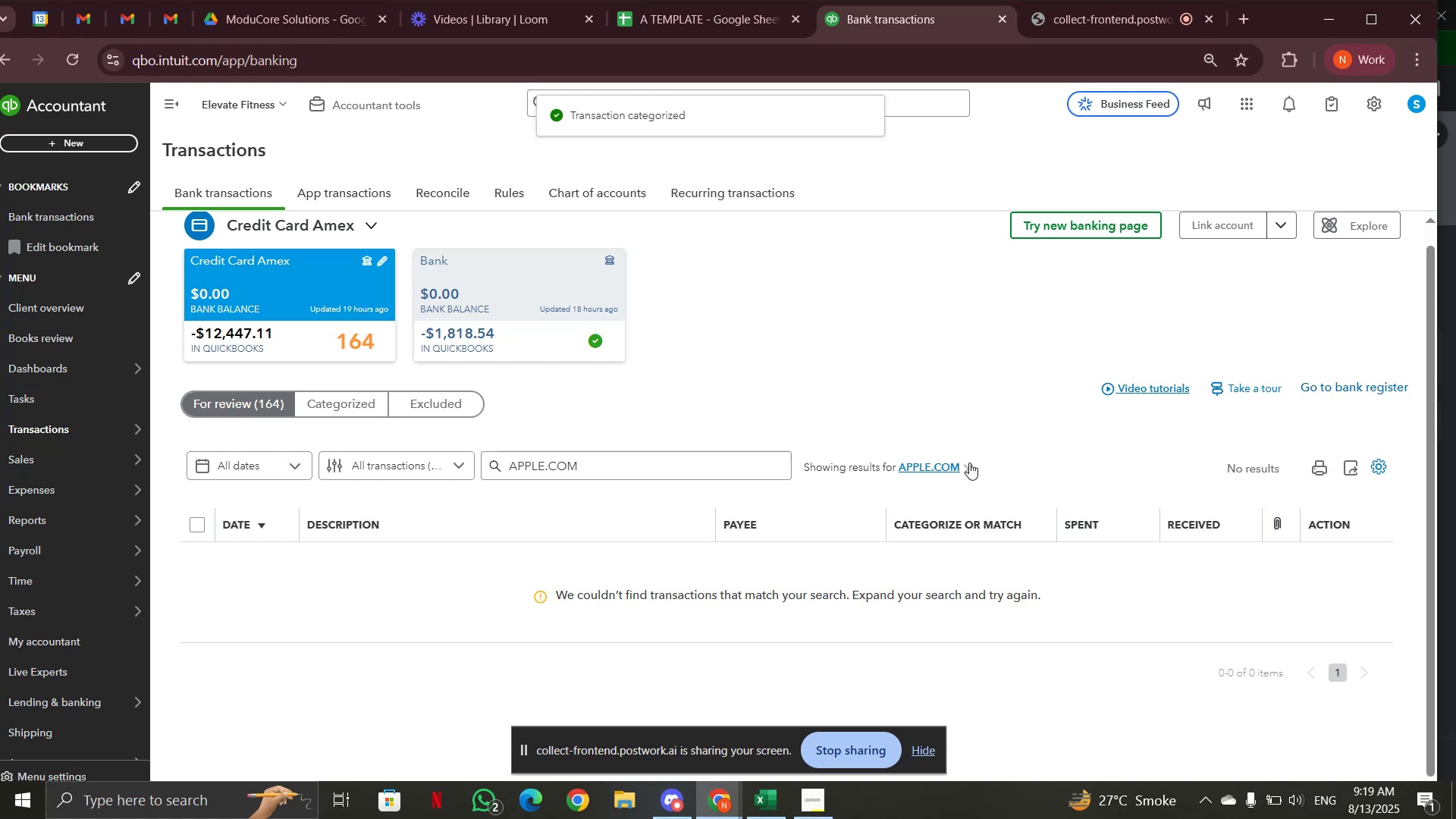 
left_click([969, 463])
 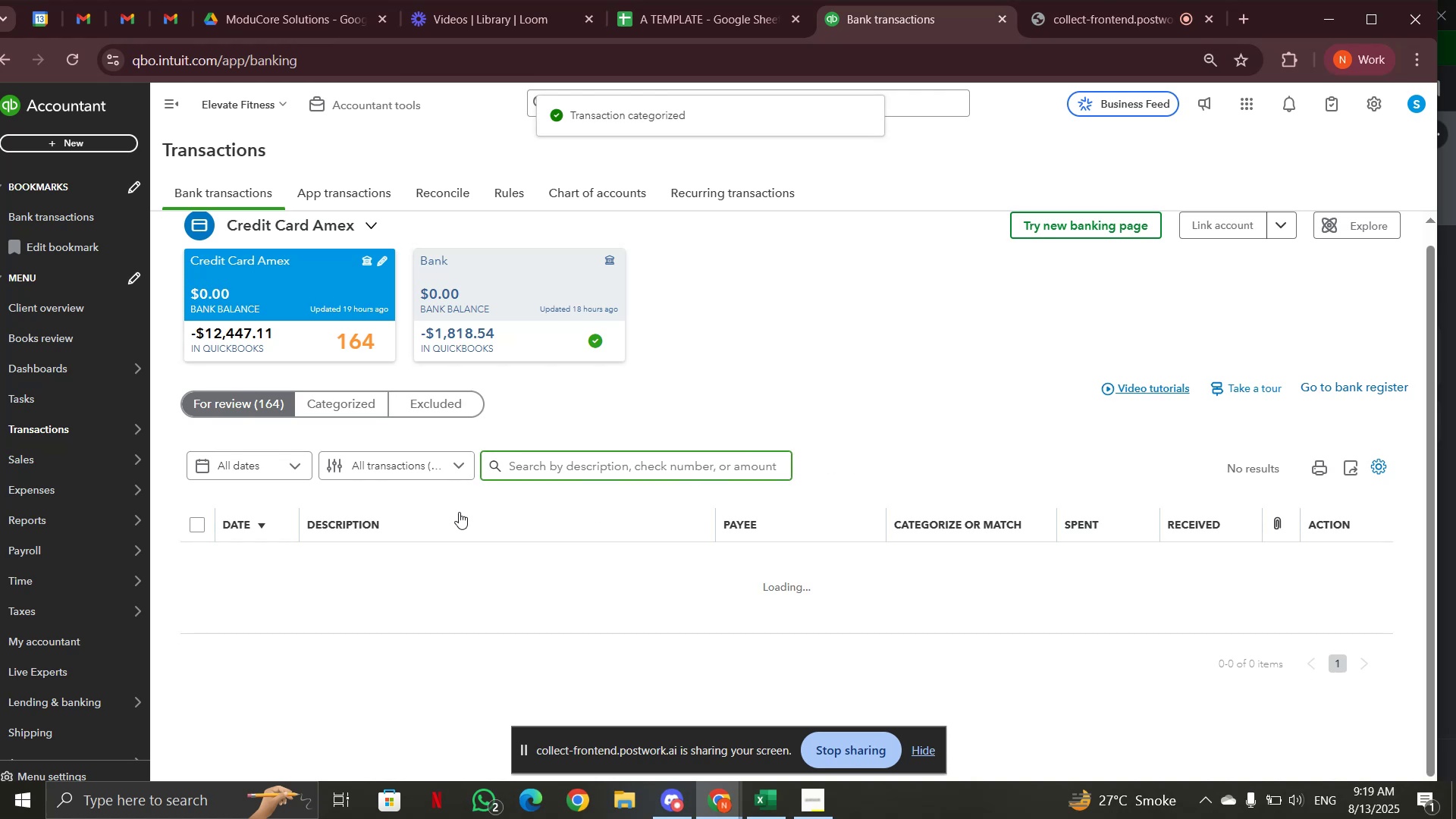 
scroll: coordinate [459, 510], scroll_direction: down, amount: 2.0
 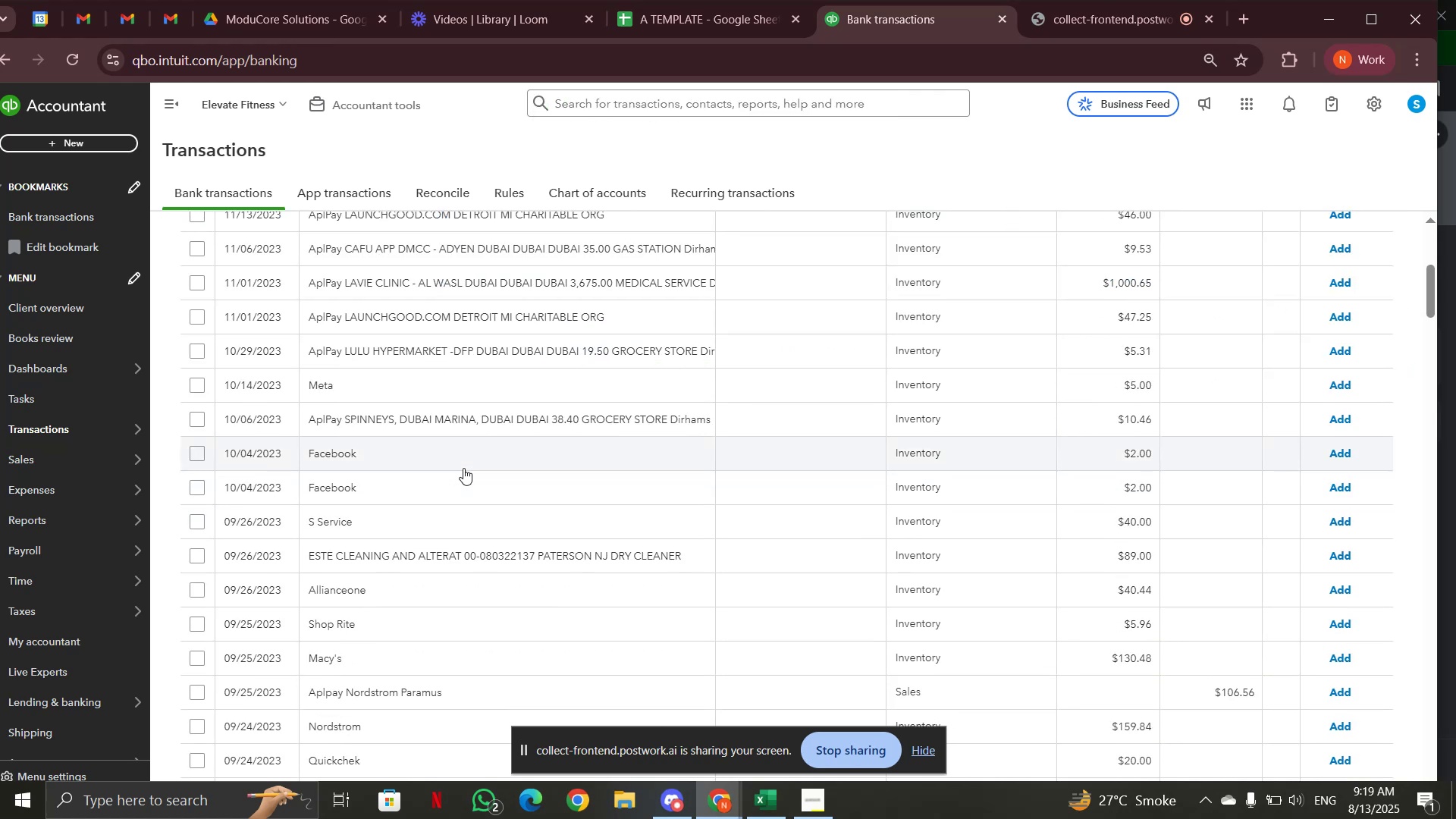 
left_click([463, 468])
 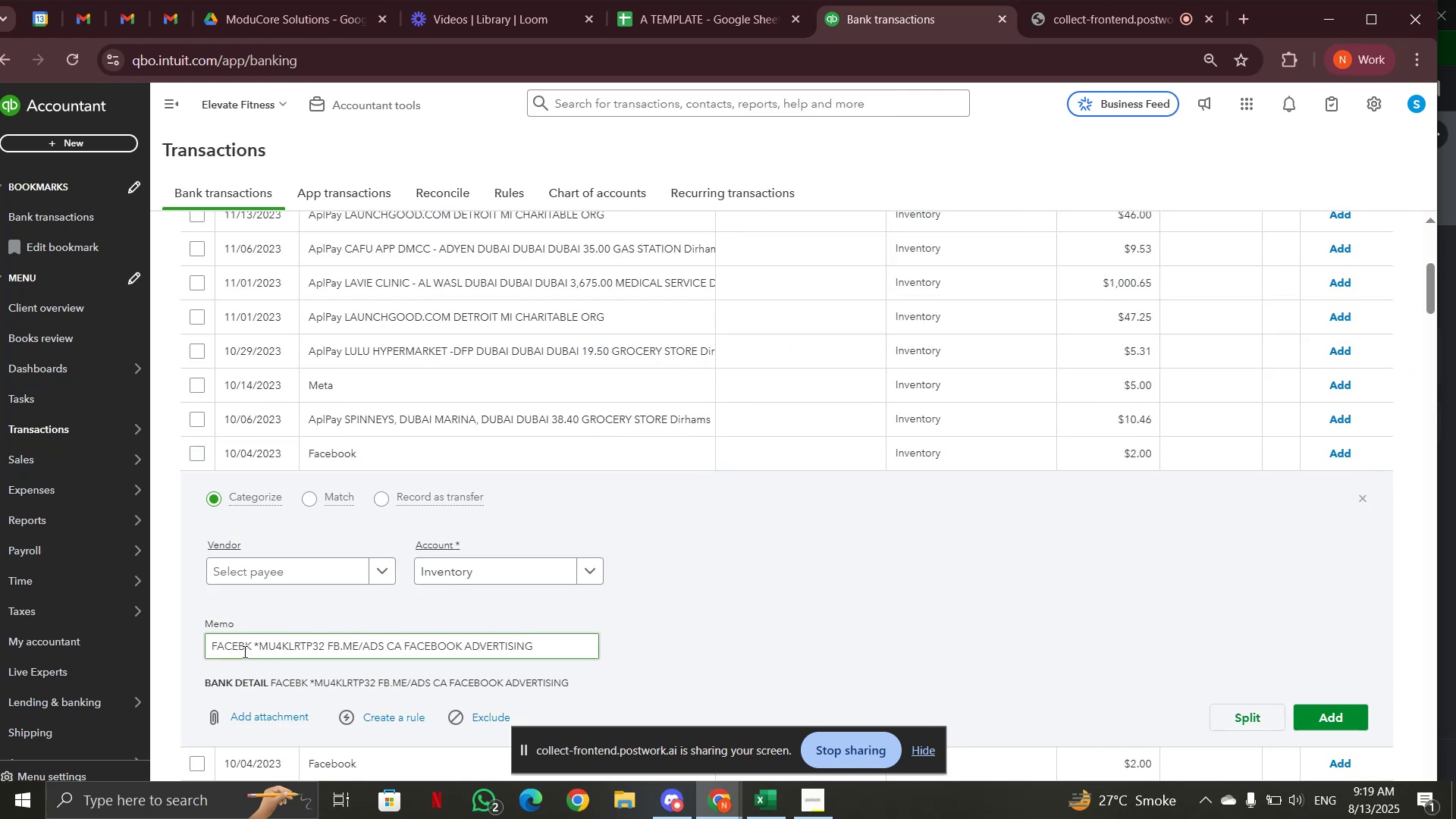 
left_click_drag(start_coordinate=[252, 640], to_coordinate=[199, 642])
 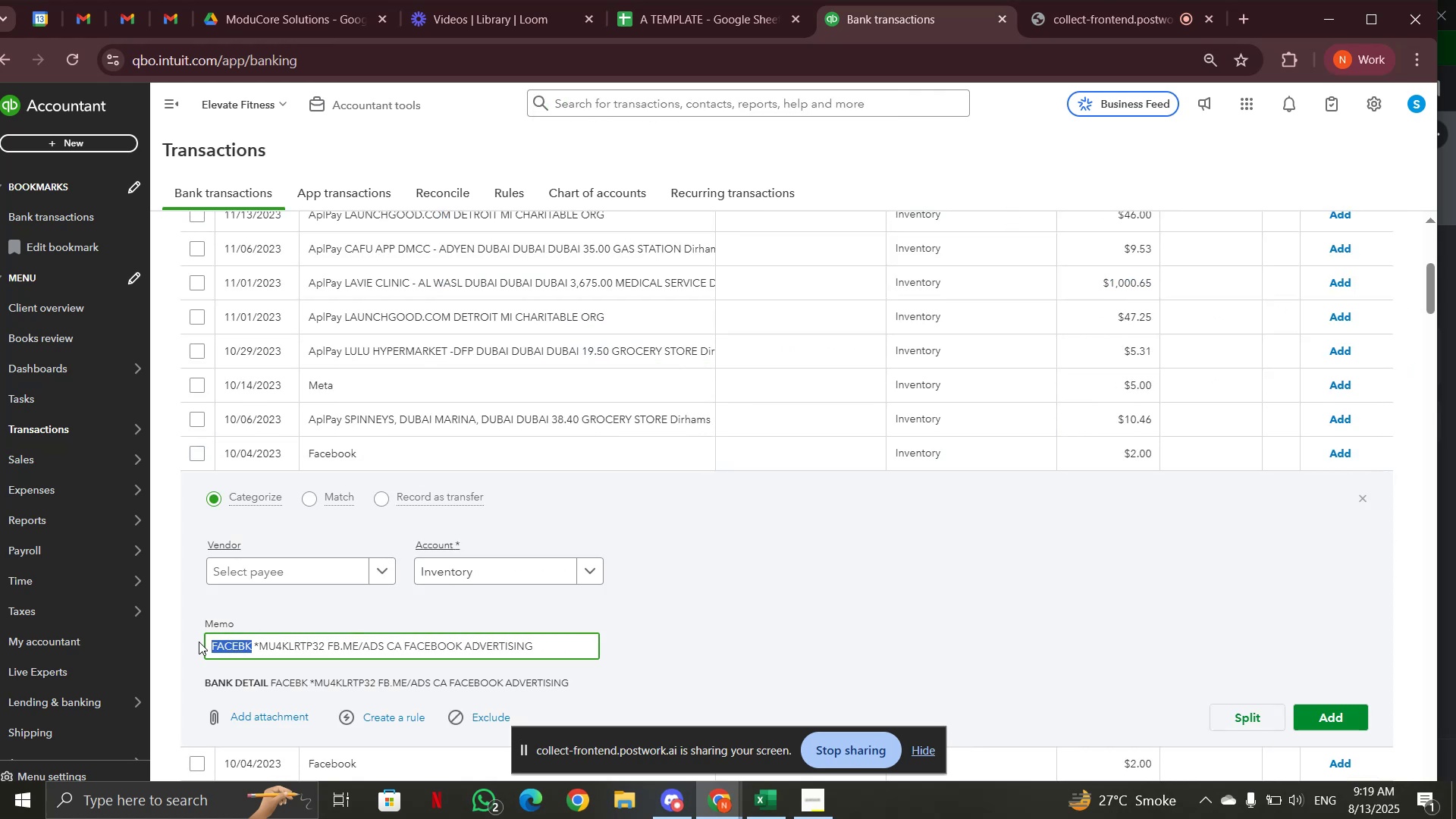 
key(Control+C)
 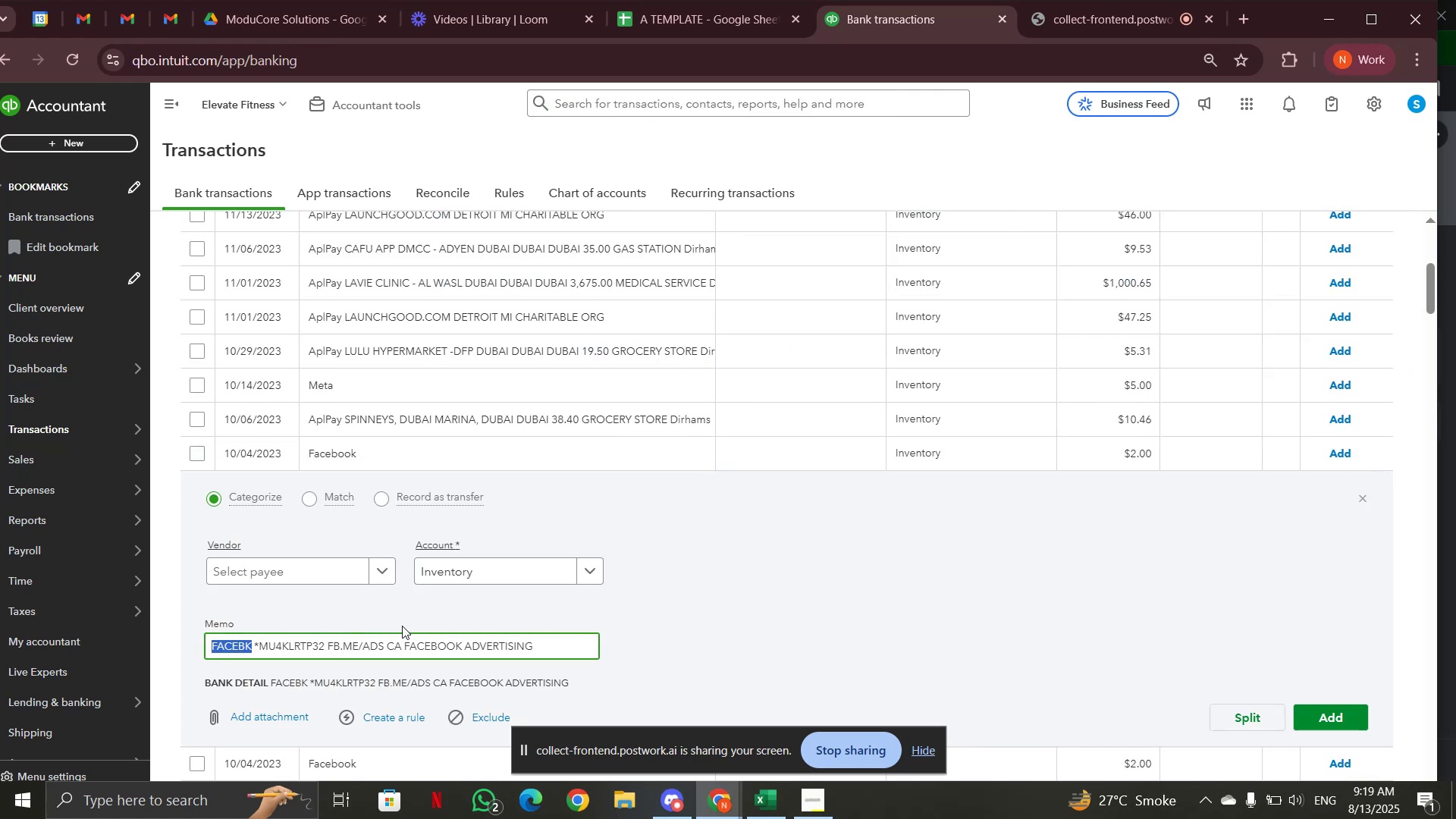 
scroll: coordinate [443, 610], scroll_direction: up, amount: 6.0
 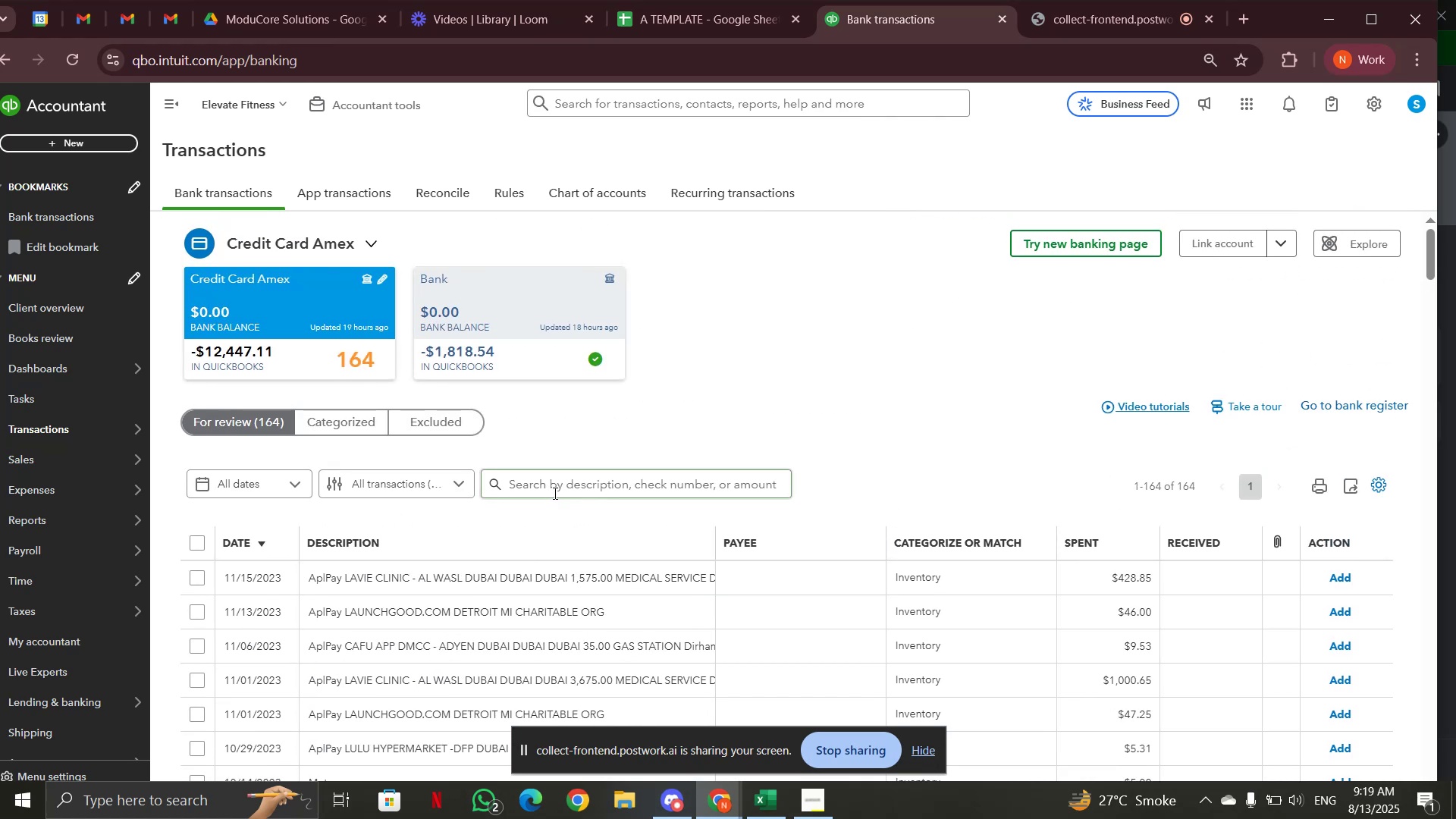 
left_click([559, 482])
 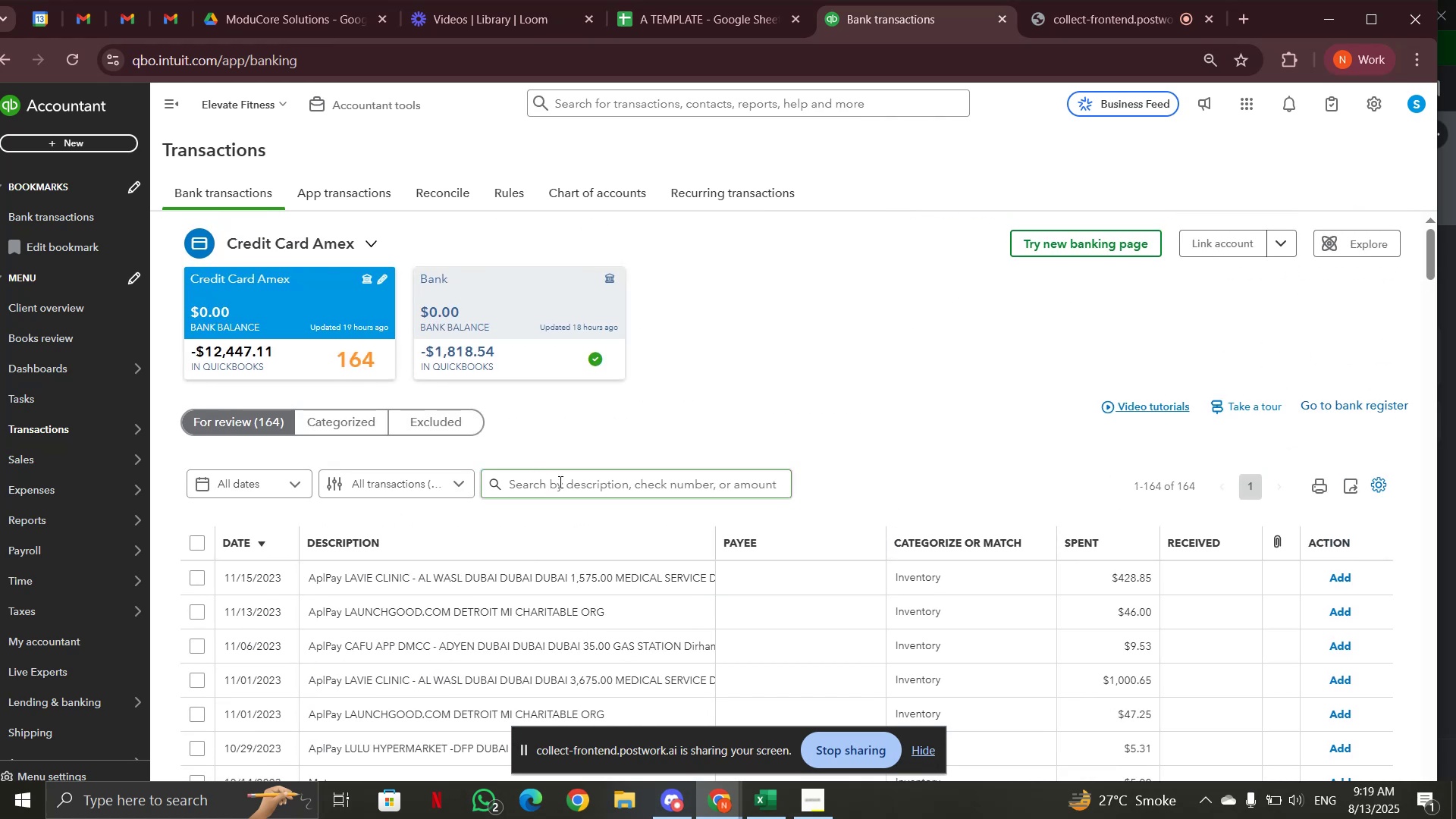 
key(Control+V)
 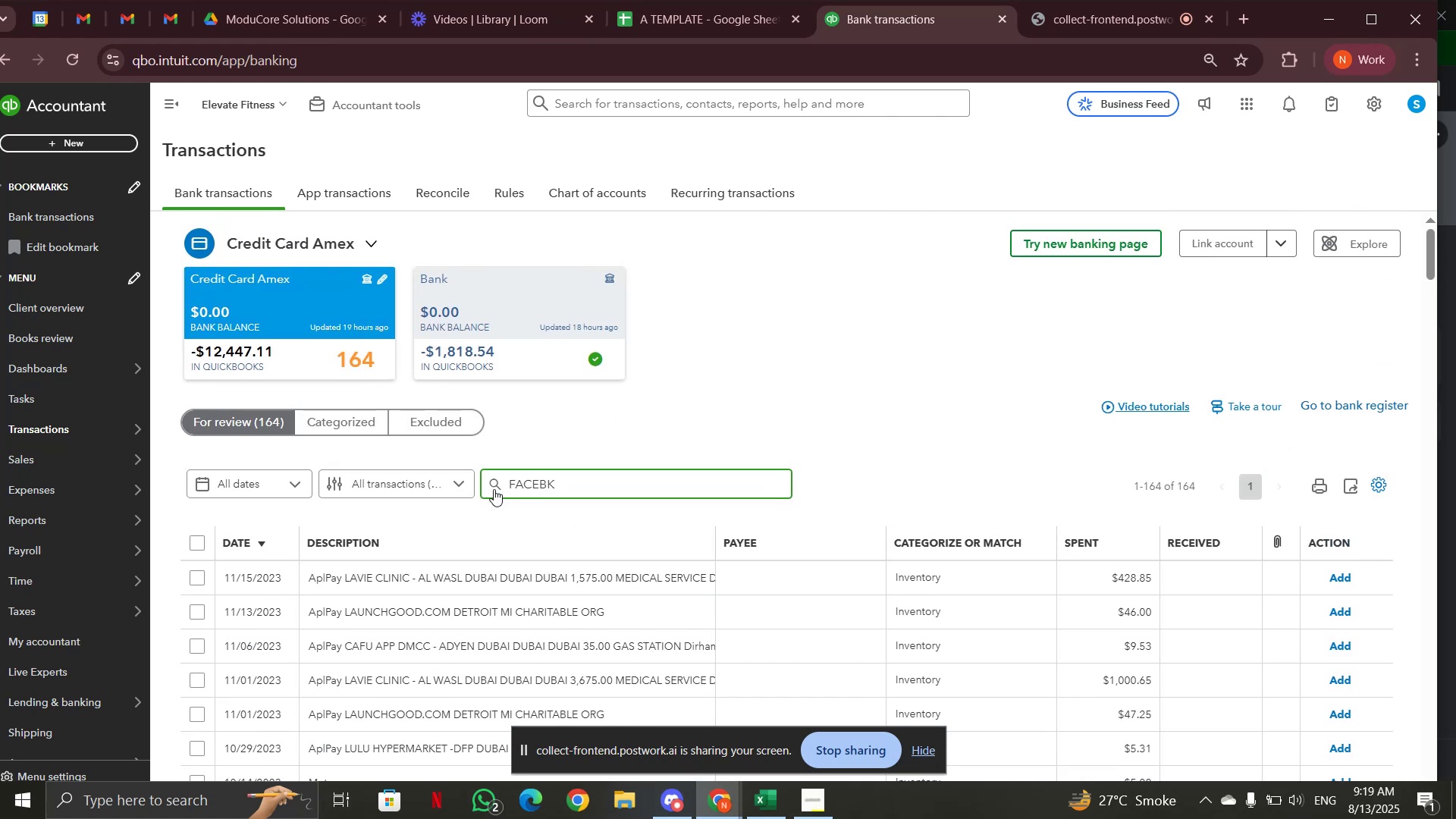 
left_click([493, 485])
 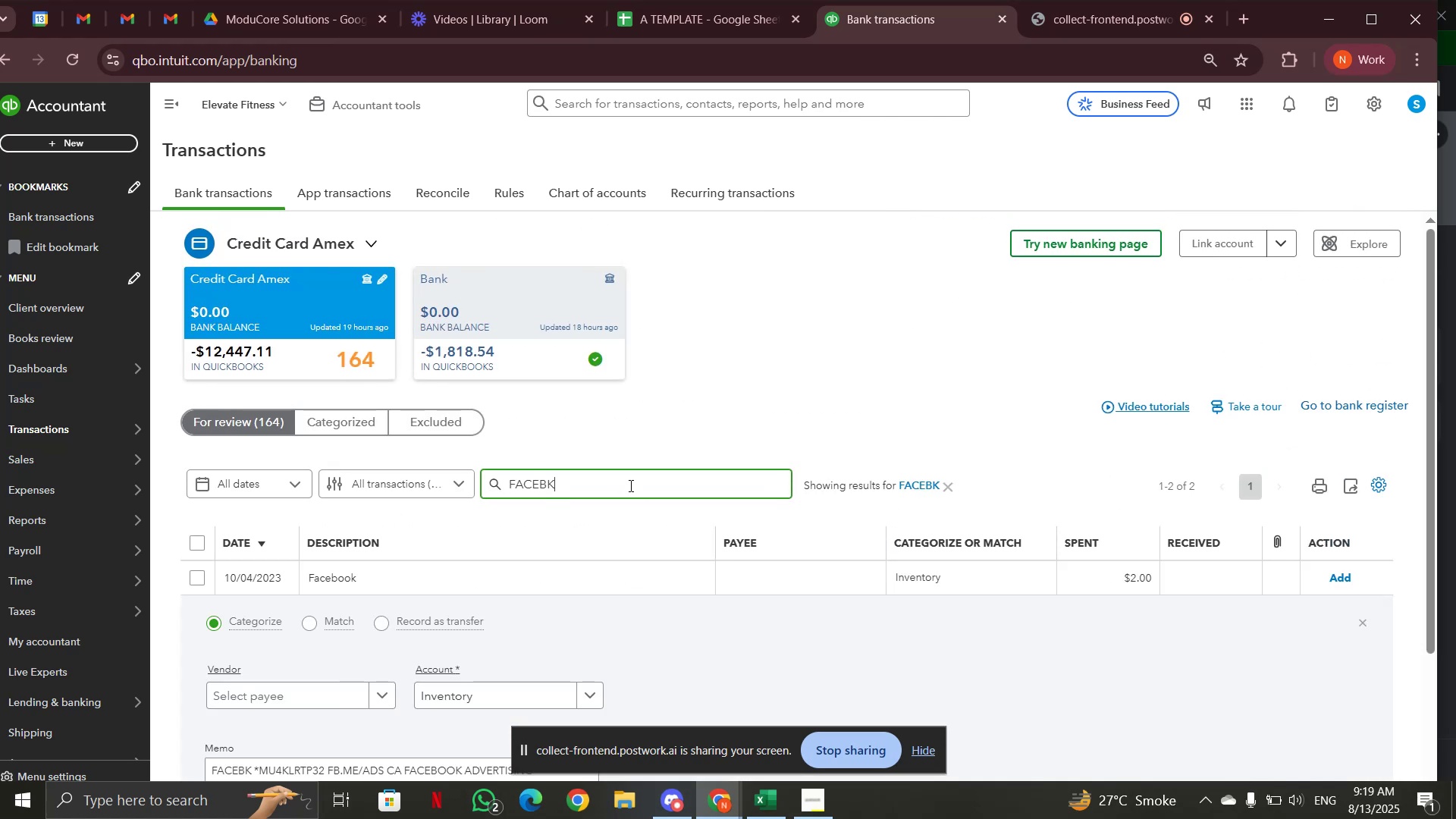 
left_click([583, 579])
 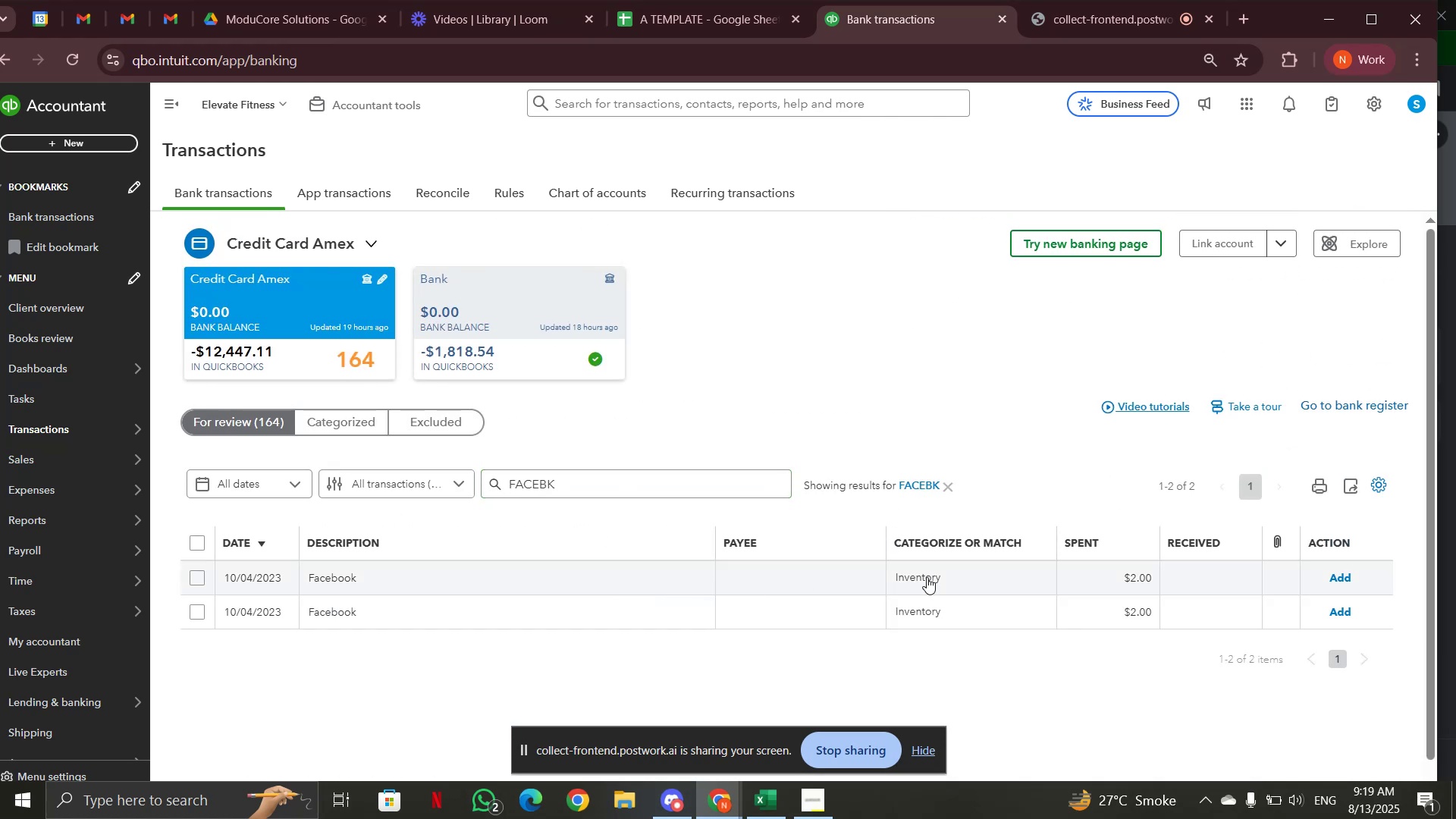 
left_click([927, 577])
 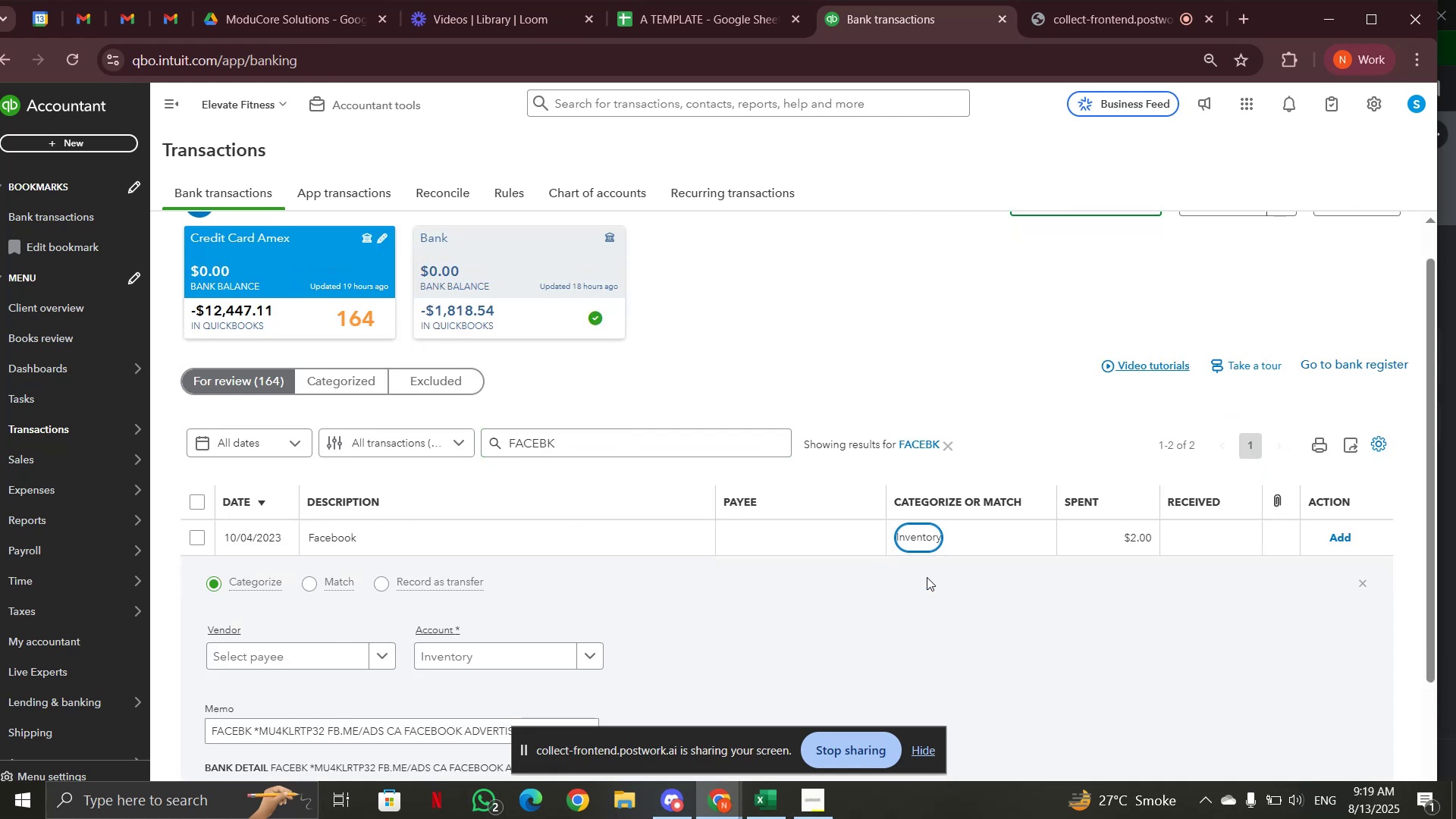 
scroll: coordinate [806, 588], scroll_direction: down, amount: 1.0
 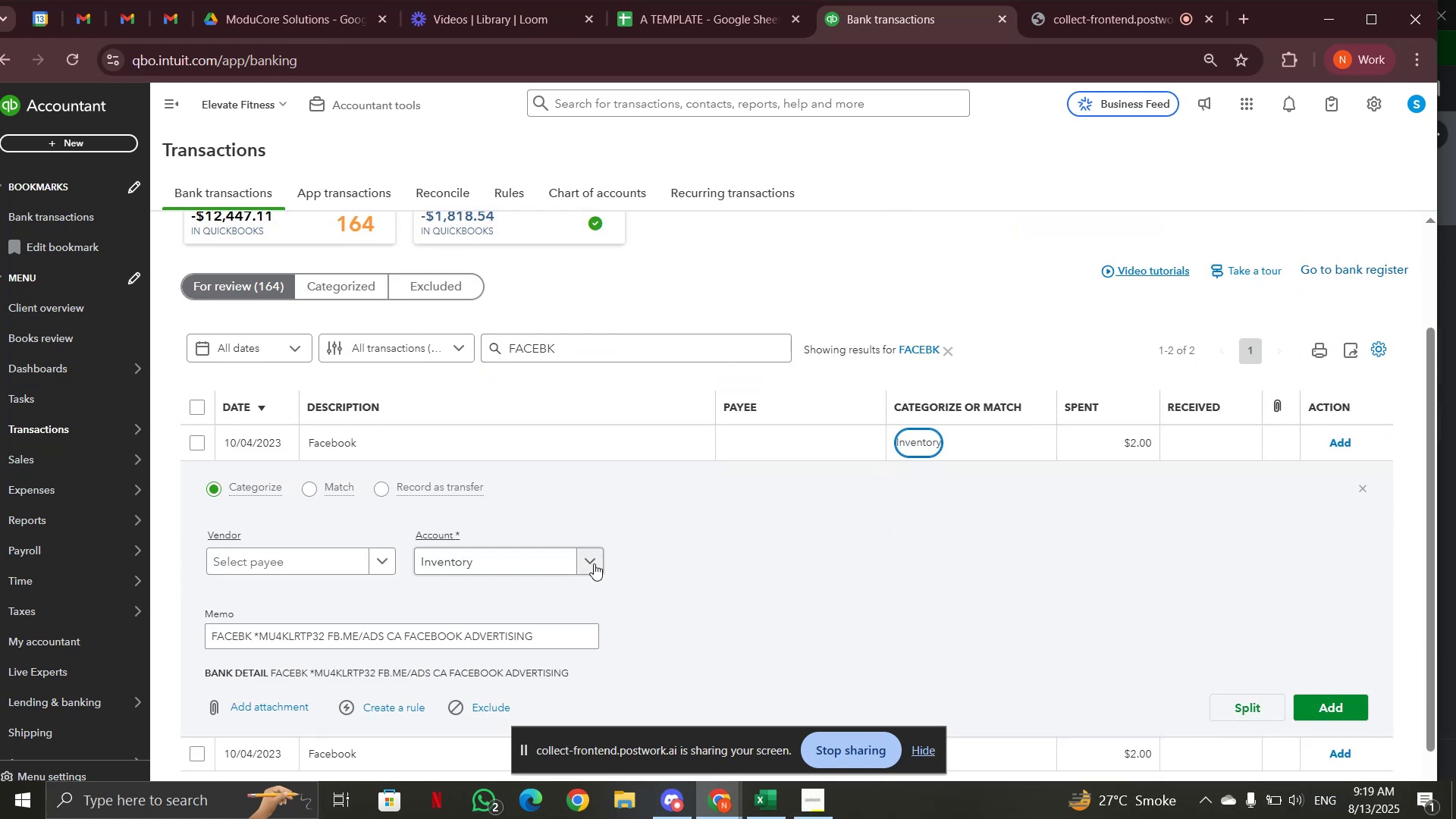 
left_click([594, 563])
 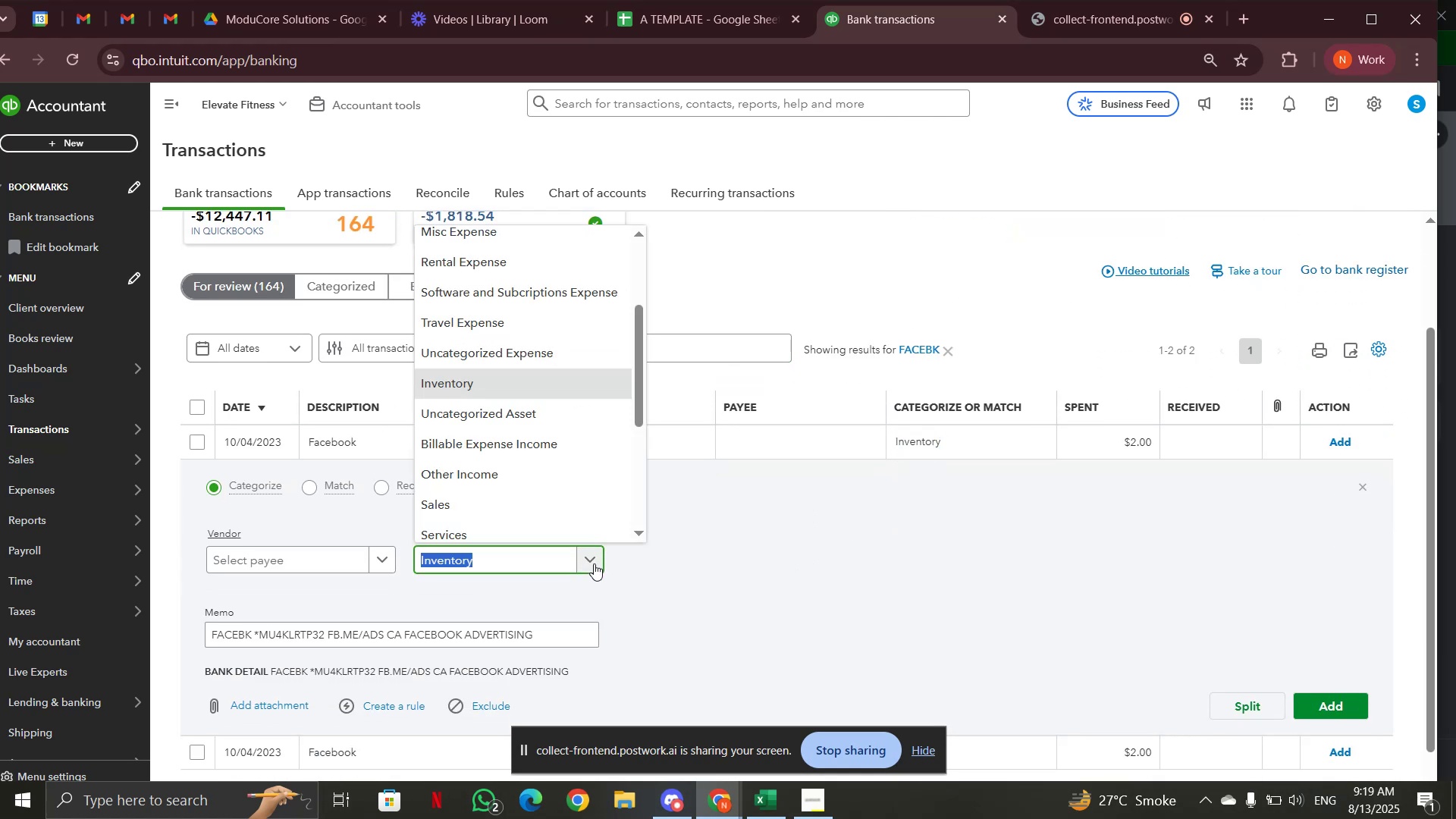 
type(ad)
key(Backspace)
key(Backspace)
 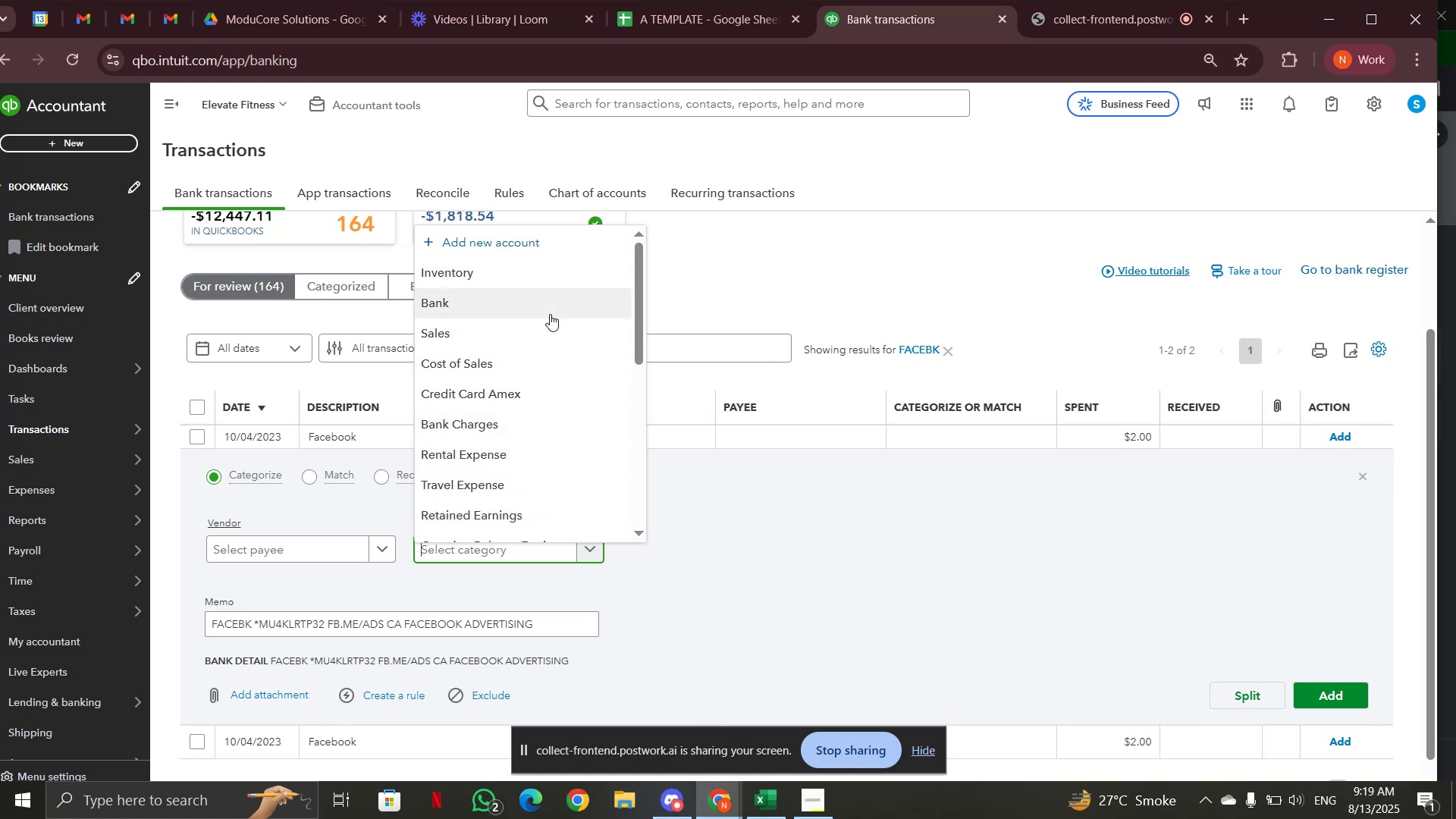 
scroll: coordinate [548, 479], scroll_direction: down, amount: 4.0
 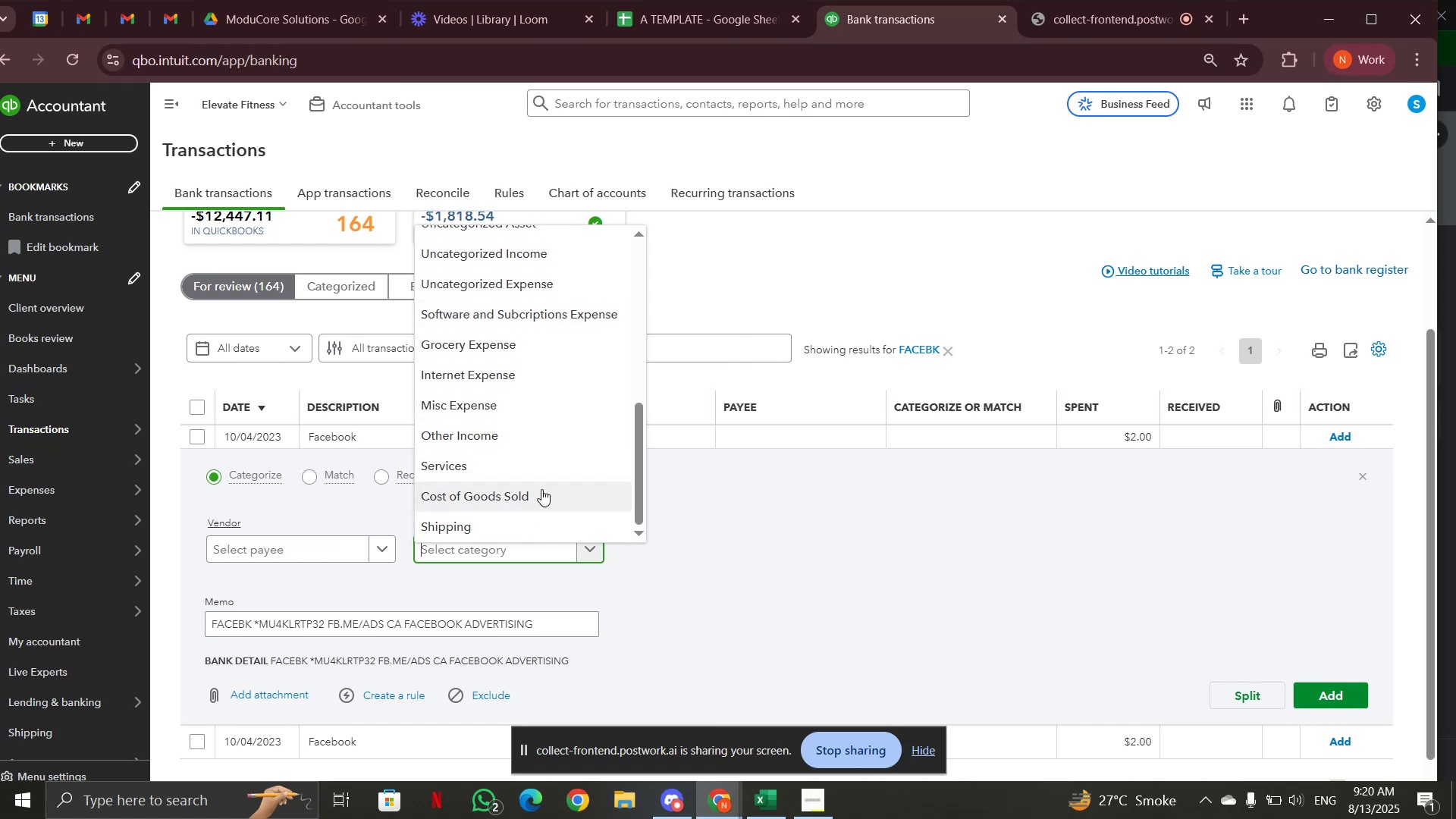 
scroll: coordinate [531, 466], scroll_direction: up, amount: 1.0
 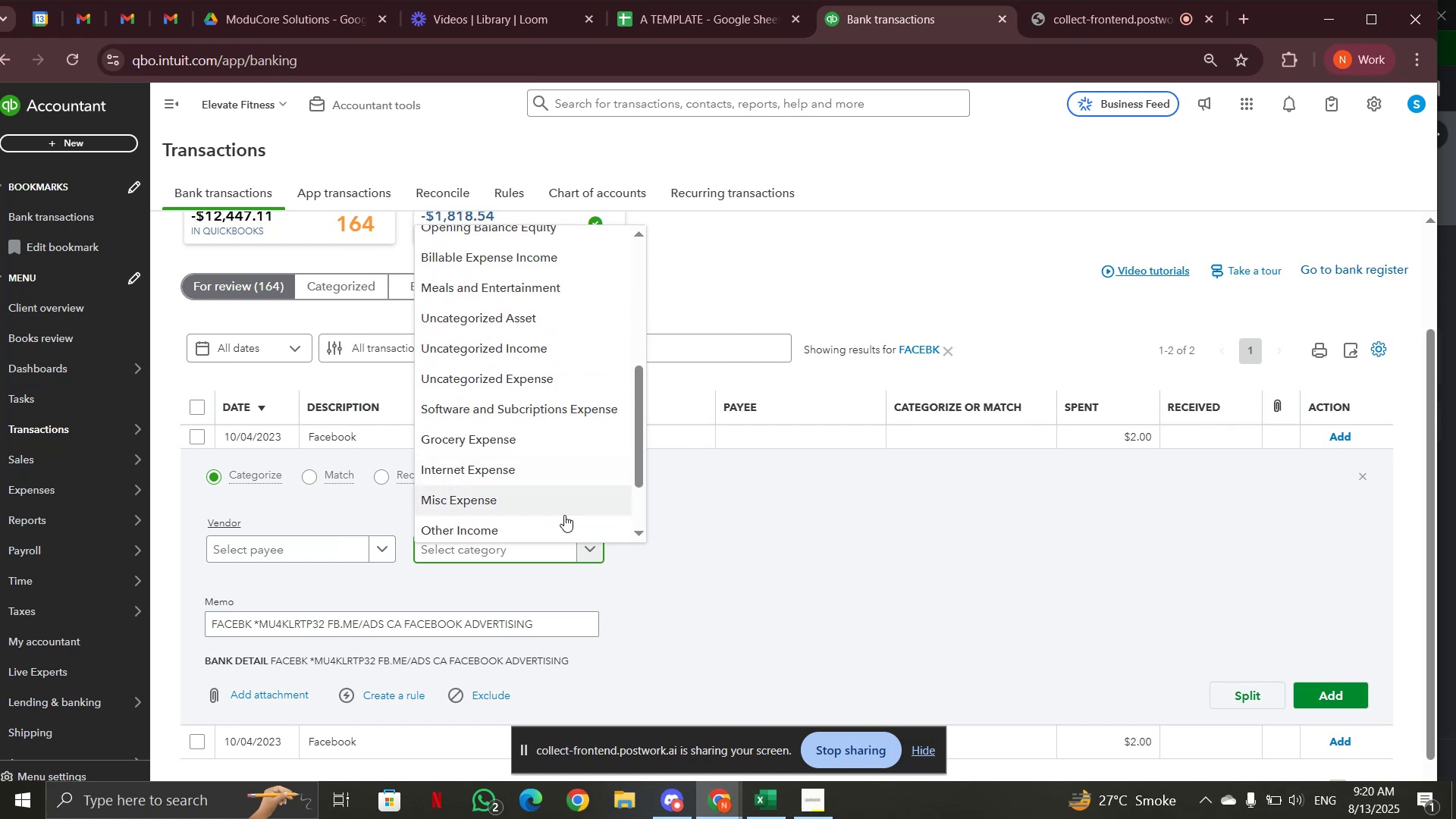 
left_click([712, 543])
 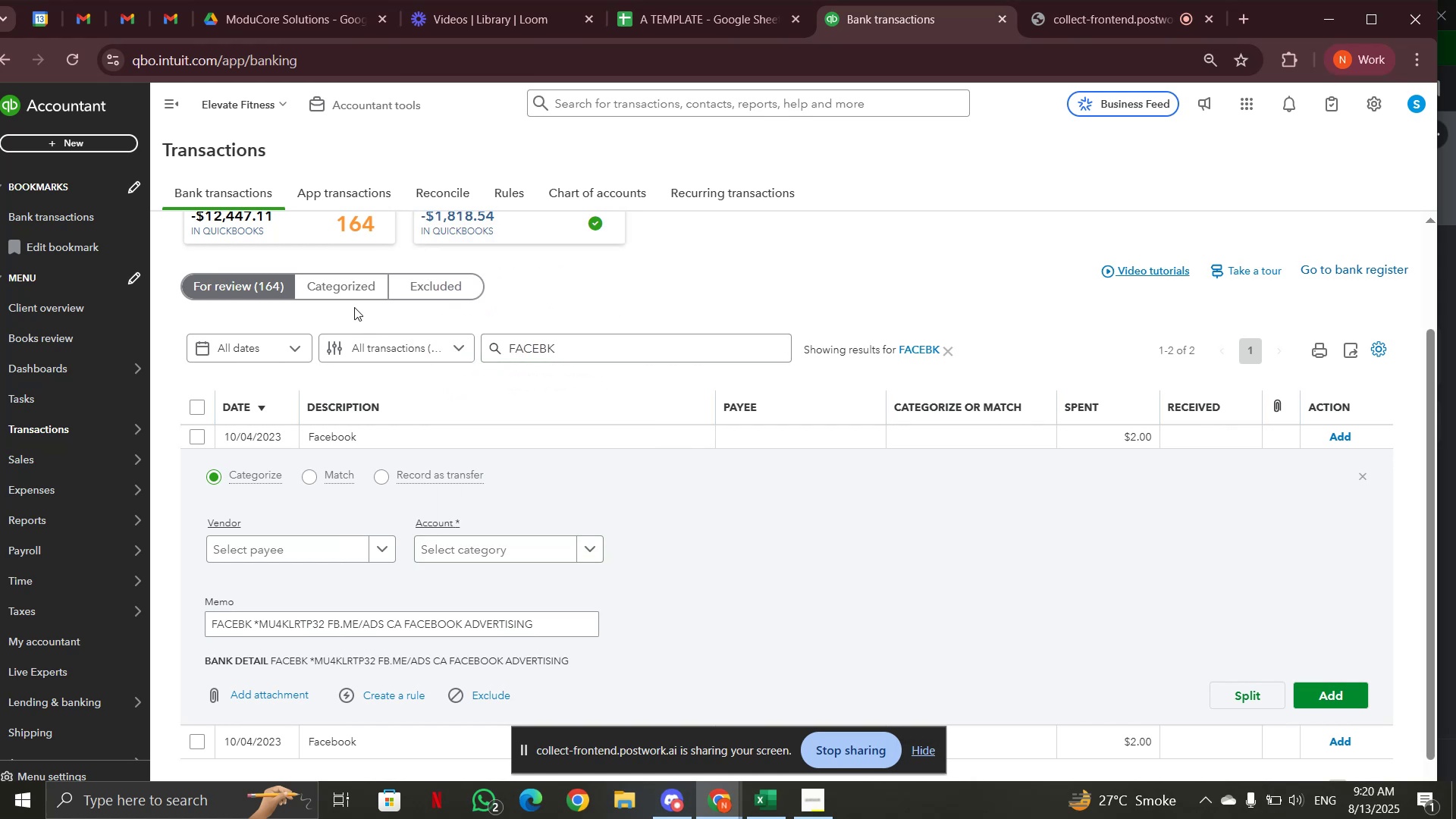 
left_click([348, 294])
 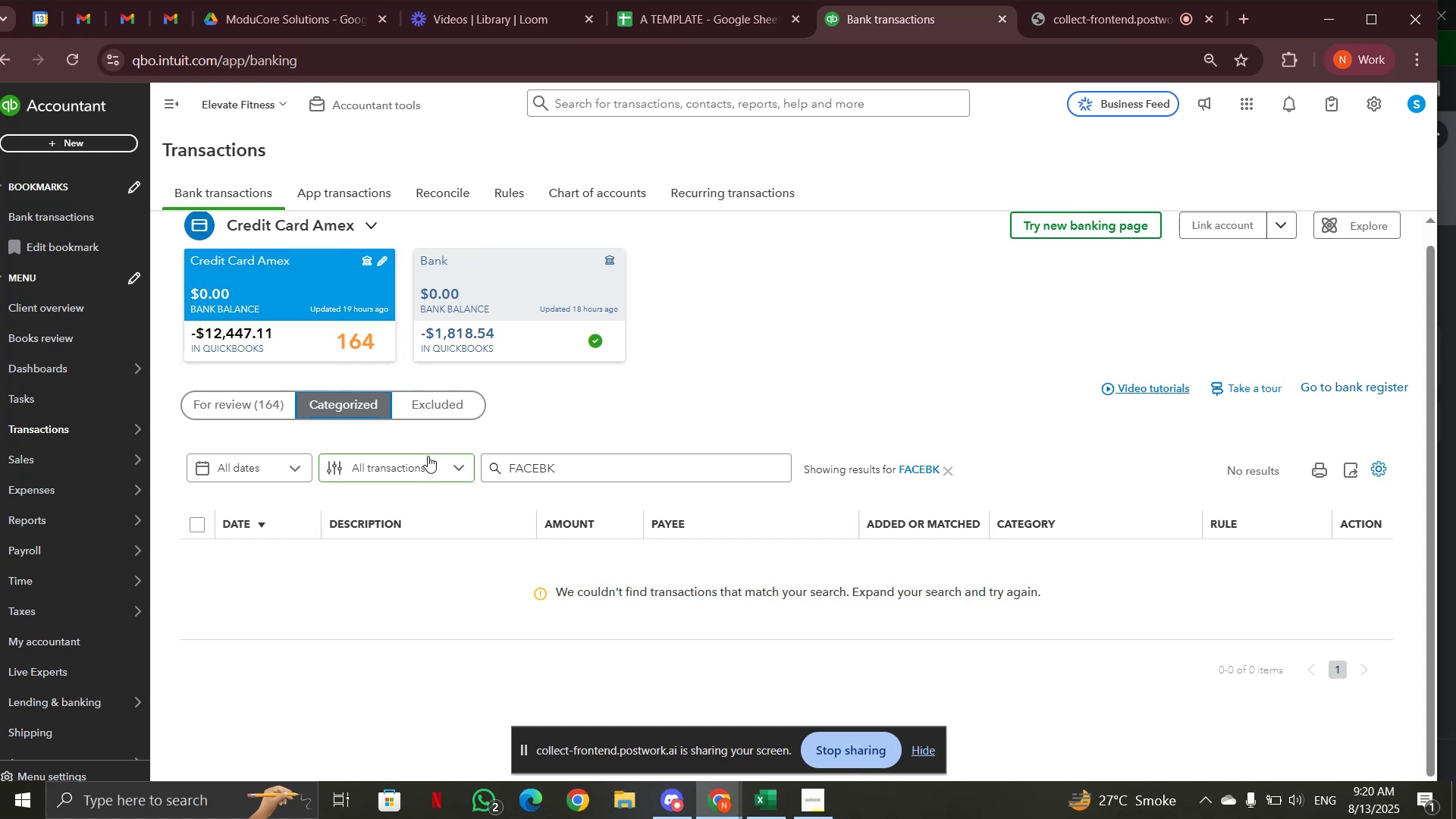 
left_click([252, 413])
 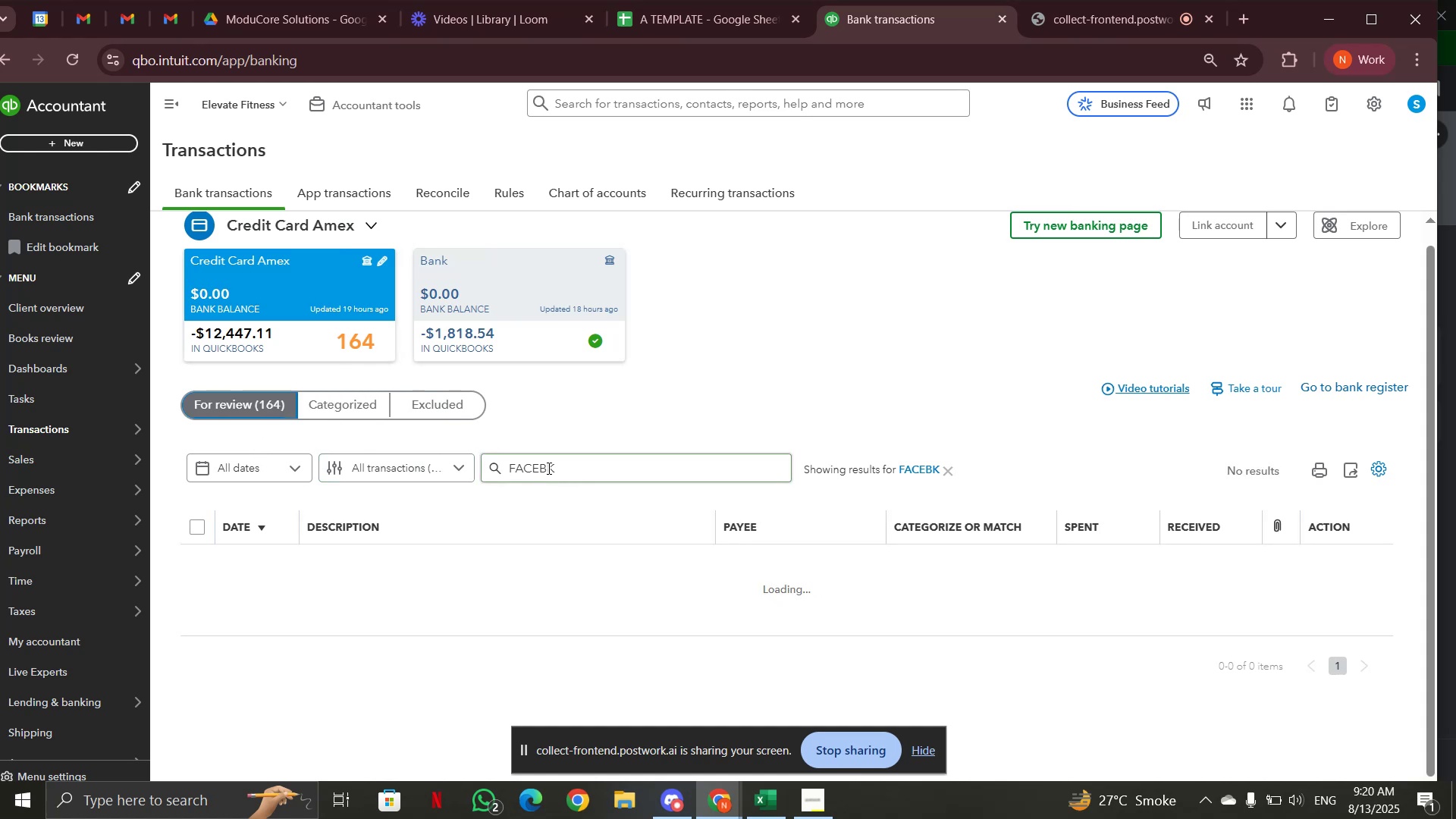 
scroll: coordinate [548, 468], scroll_direction: down, amount: 3.0
 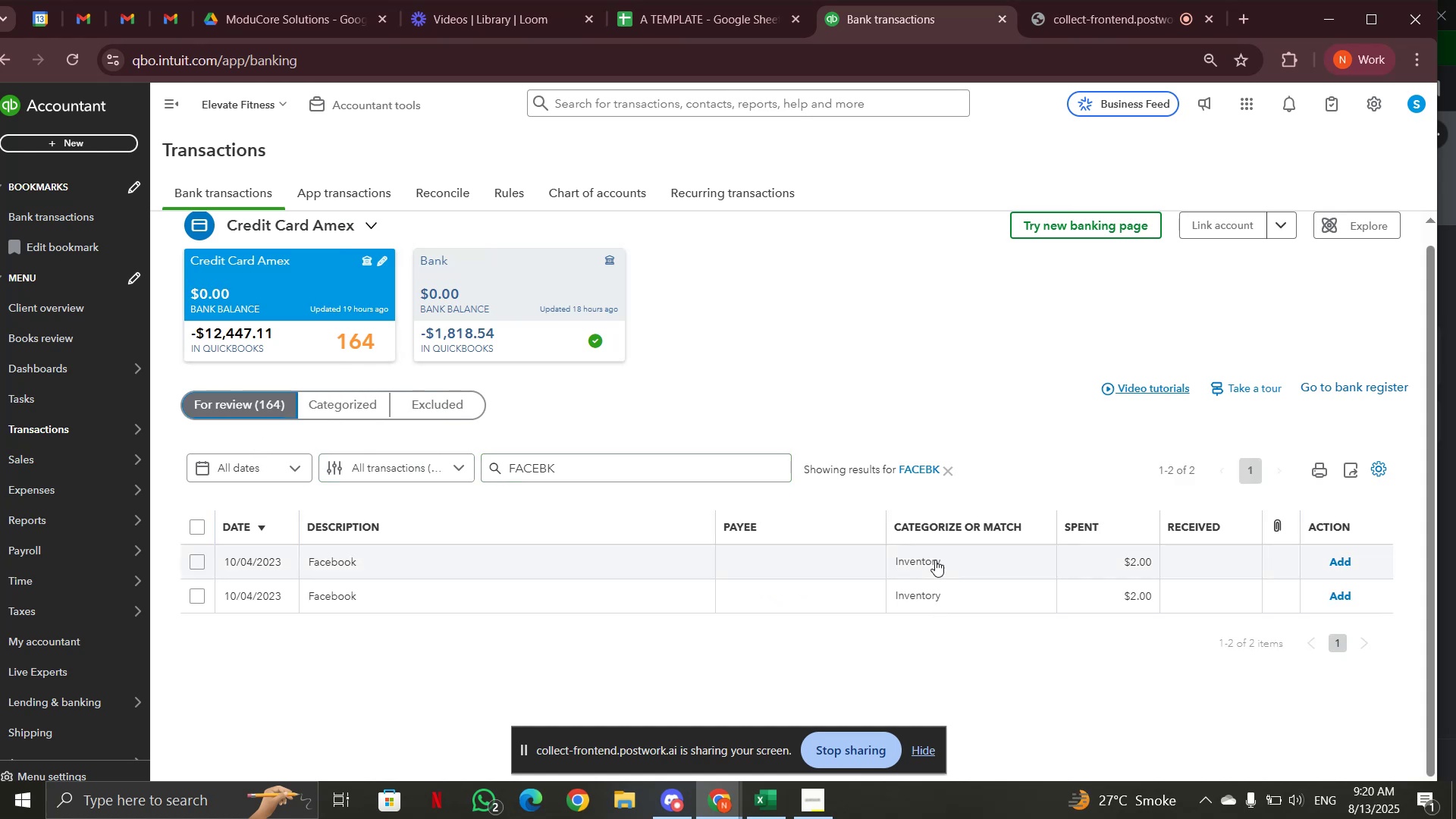 
left_click([935, 560])
 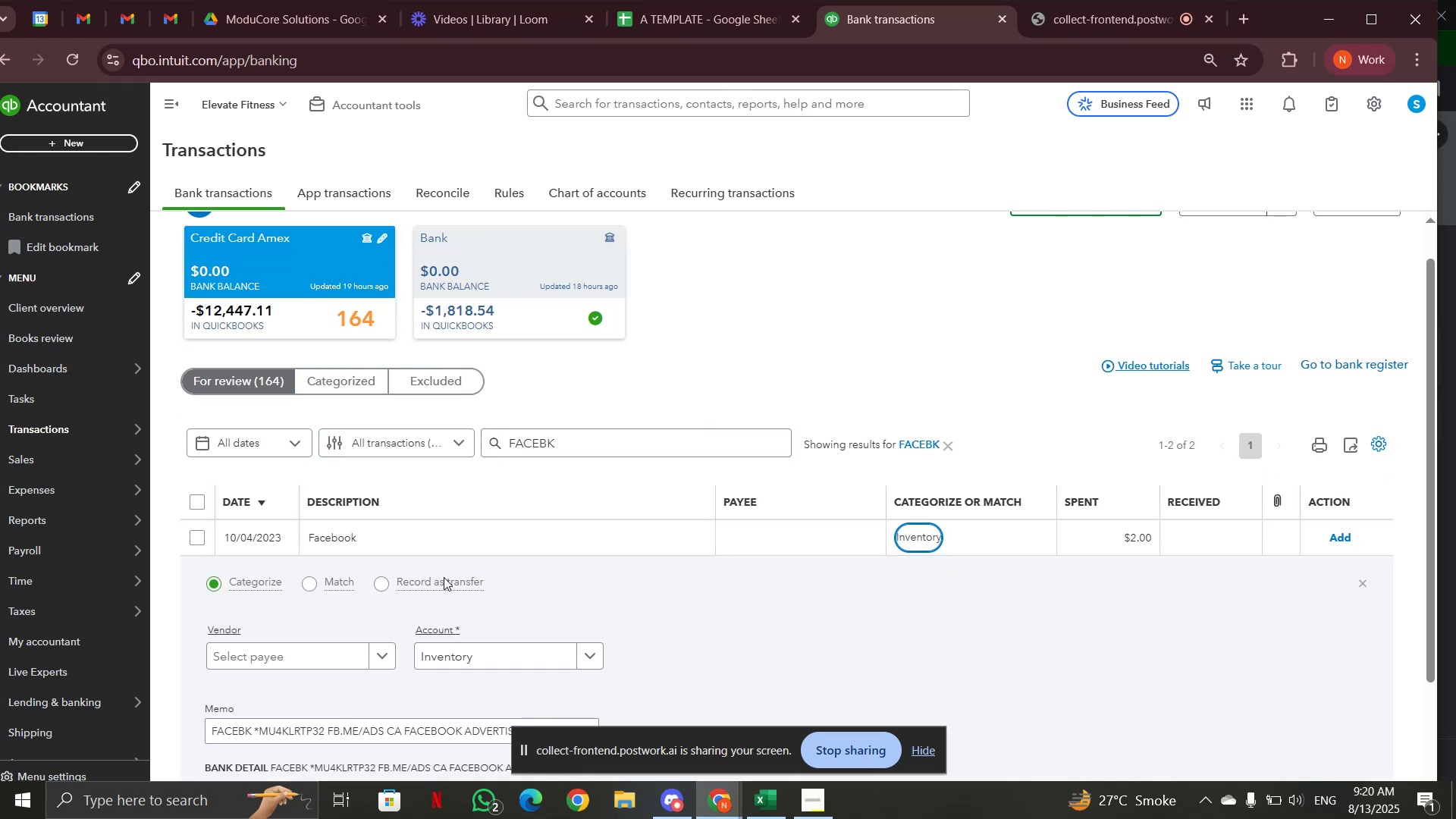 
scroll: coordinate [413, 590], scroll_direction: down, amount: 2.0
 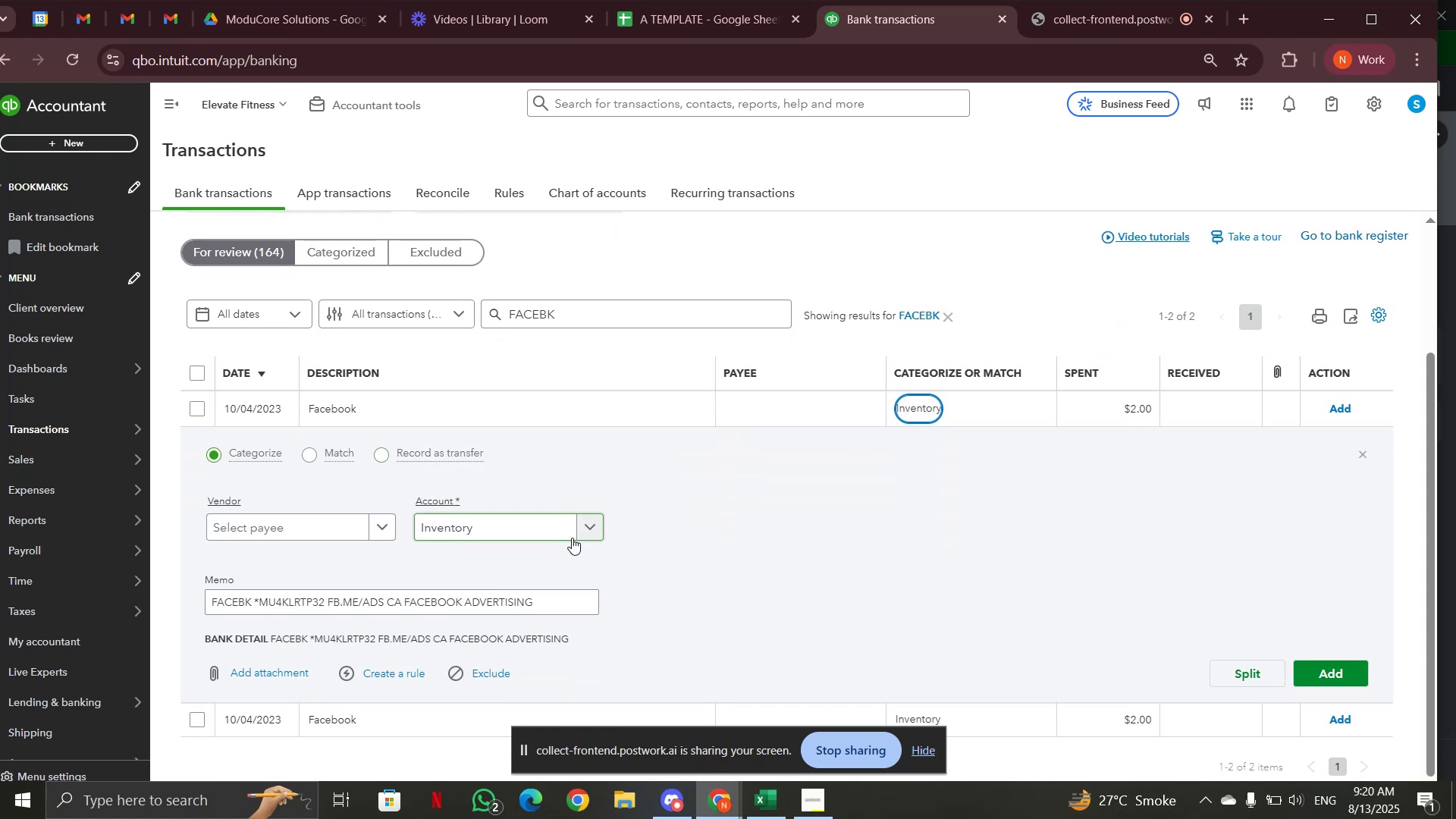 
left_click([588, 530])
 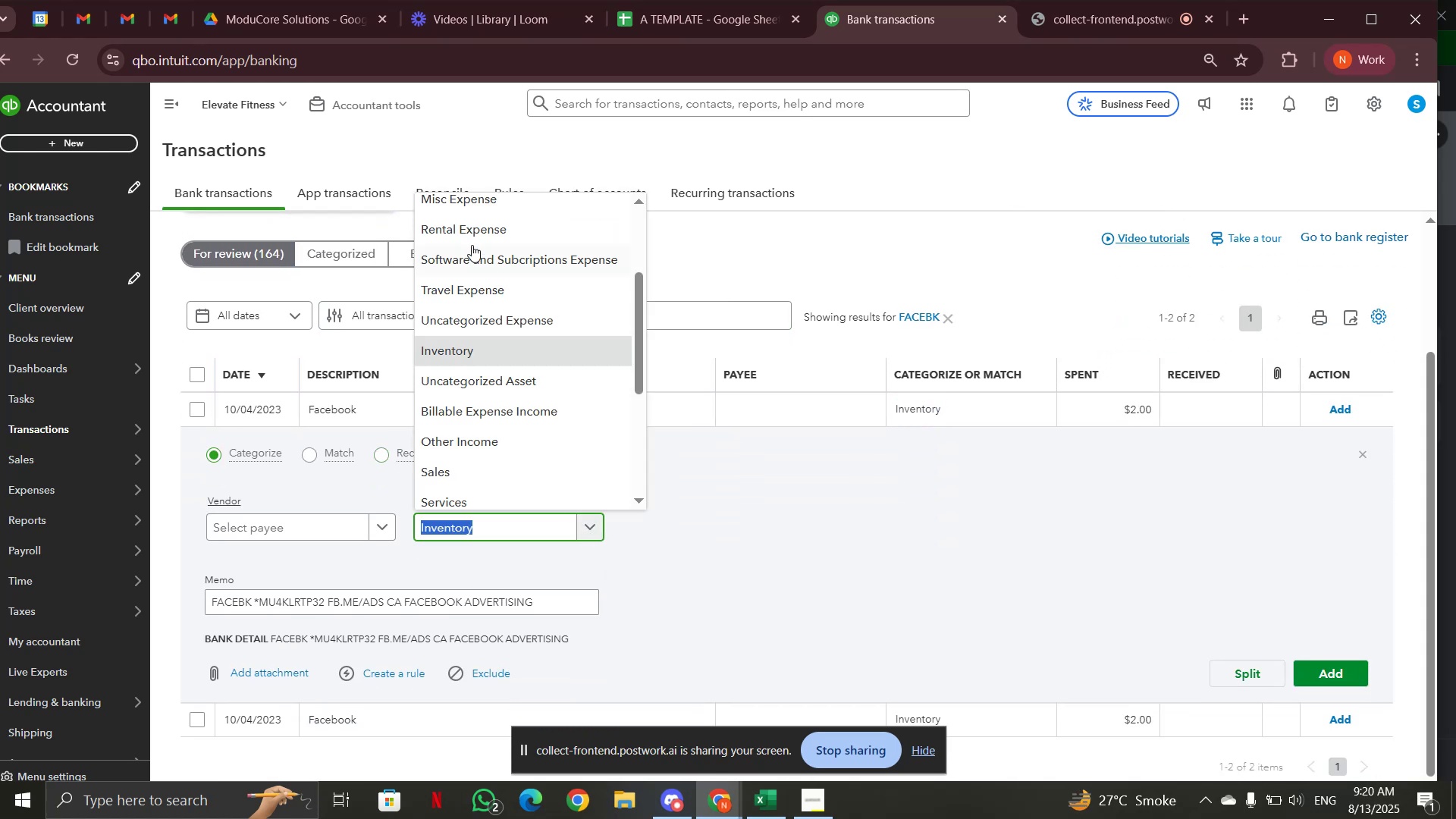 
scroll: coordinate [475, 344], scroll_direction: up, amount: 9.0
 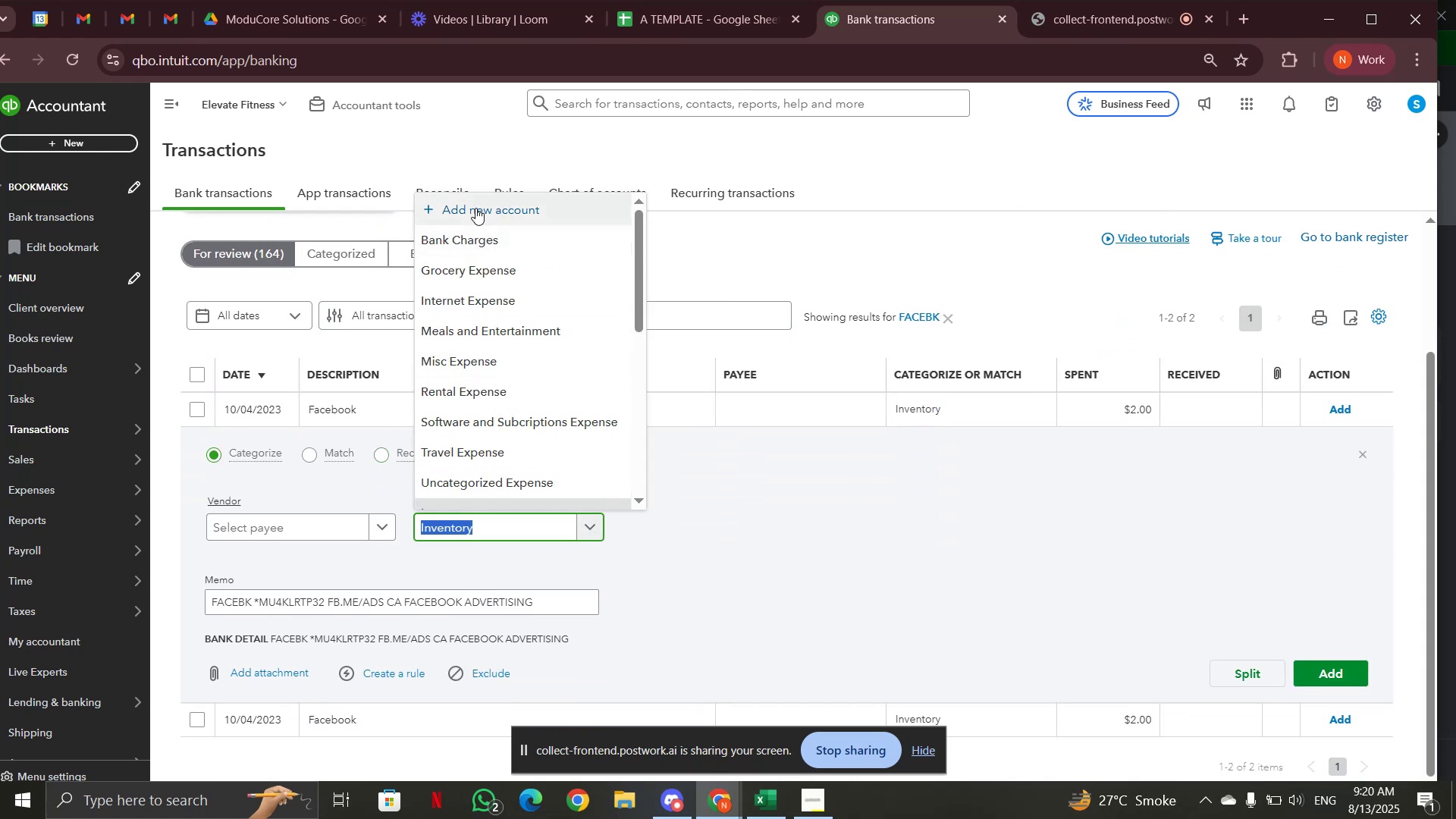 
left_click([475, 208])
 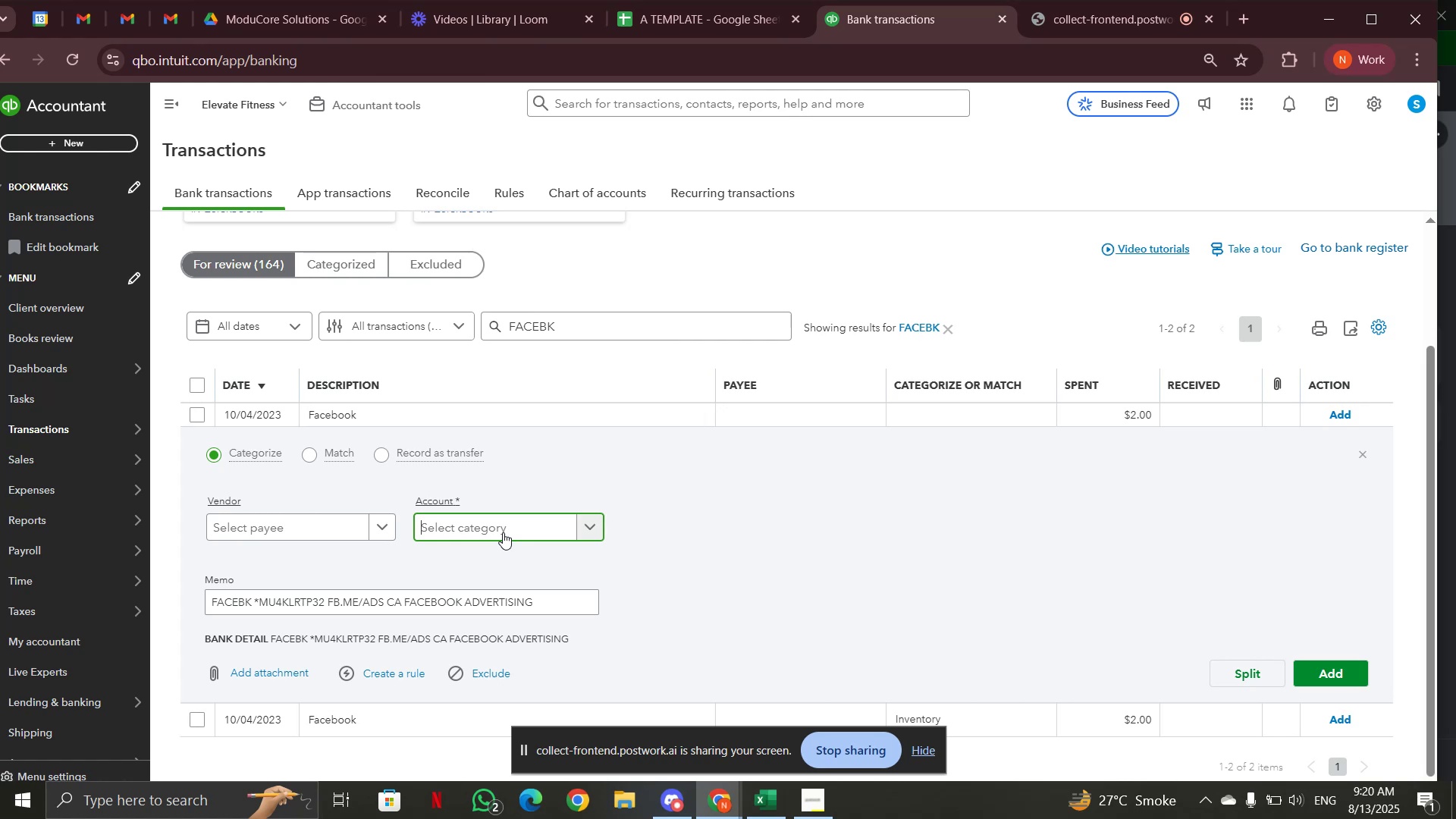 
left_click([501, 525])
 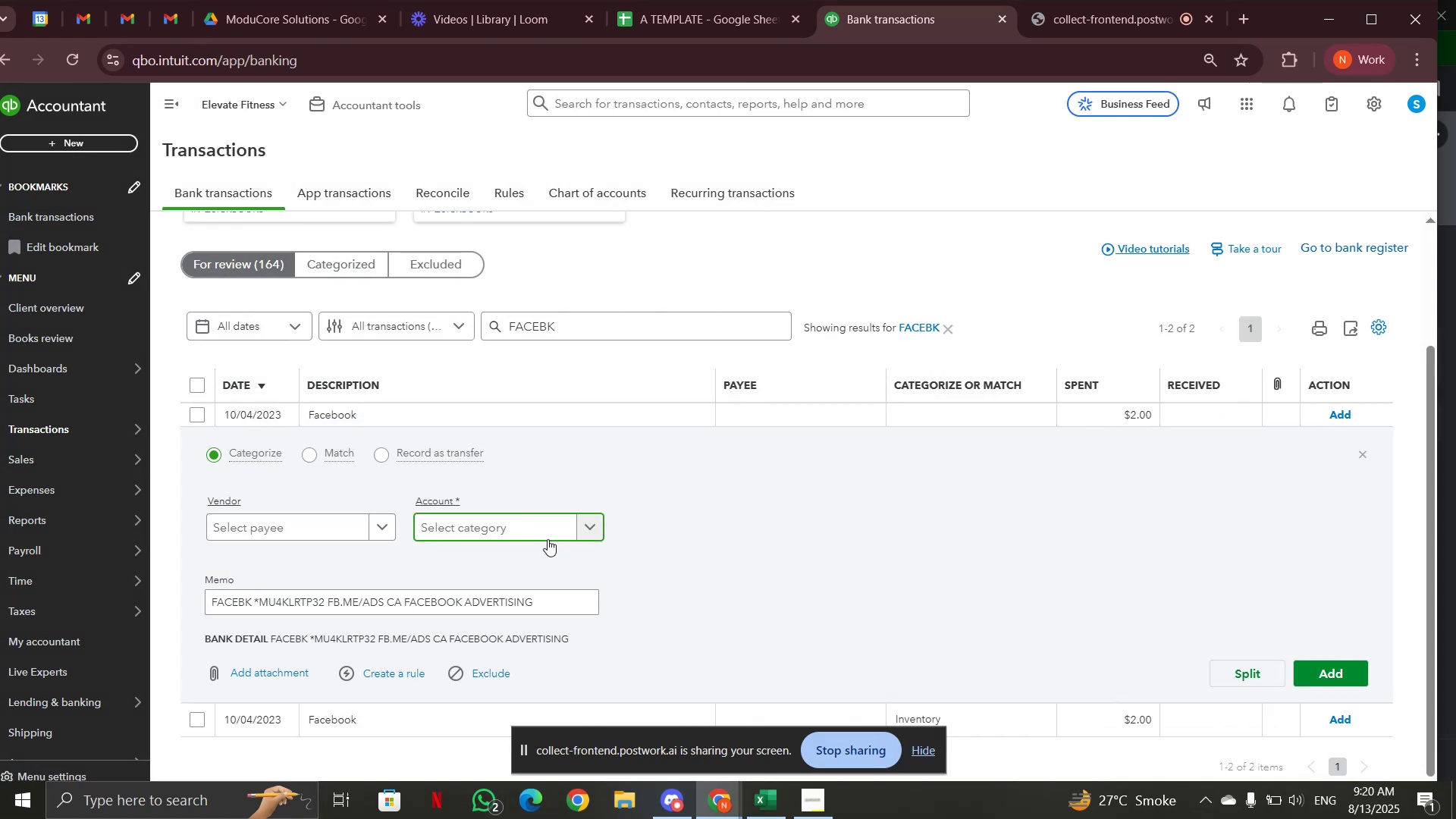 
left_click([593, 530])
 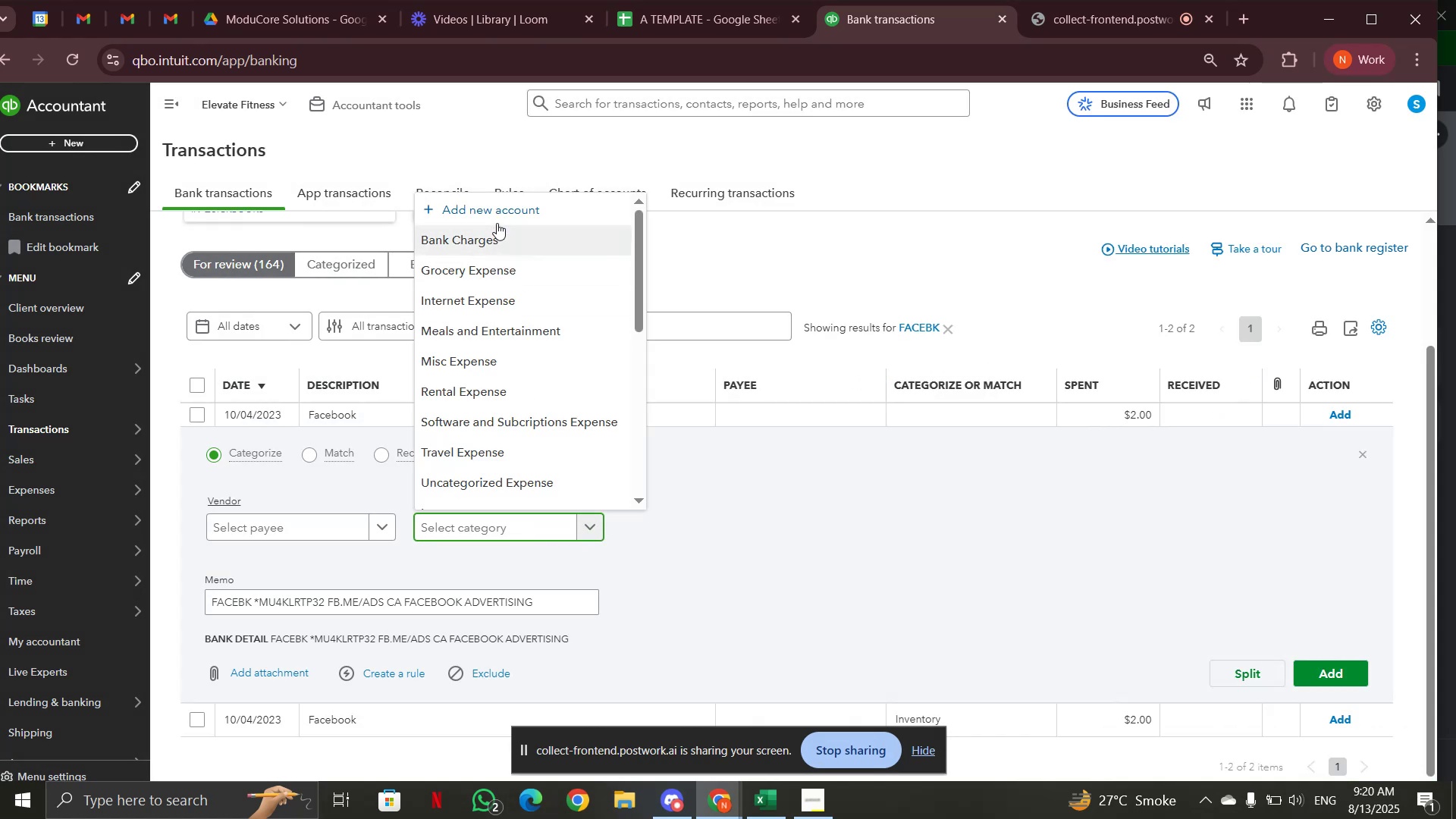 
left_click([495, 211])
 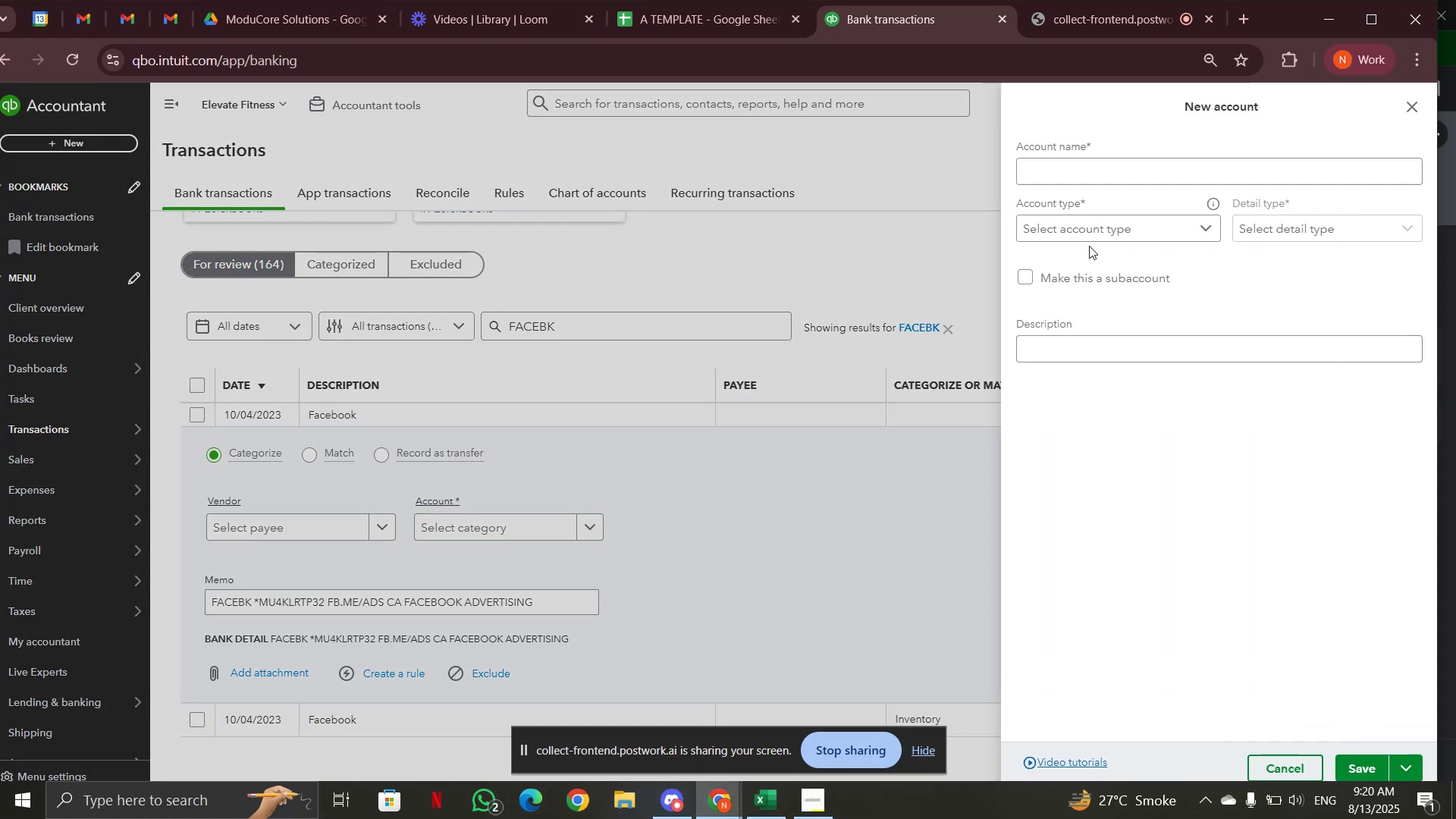 
left_click([1081, 173])
 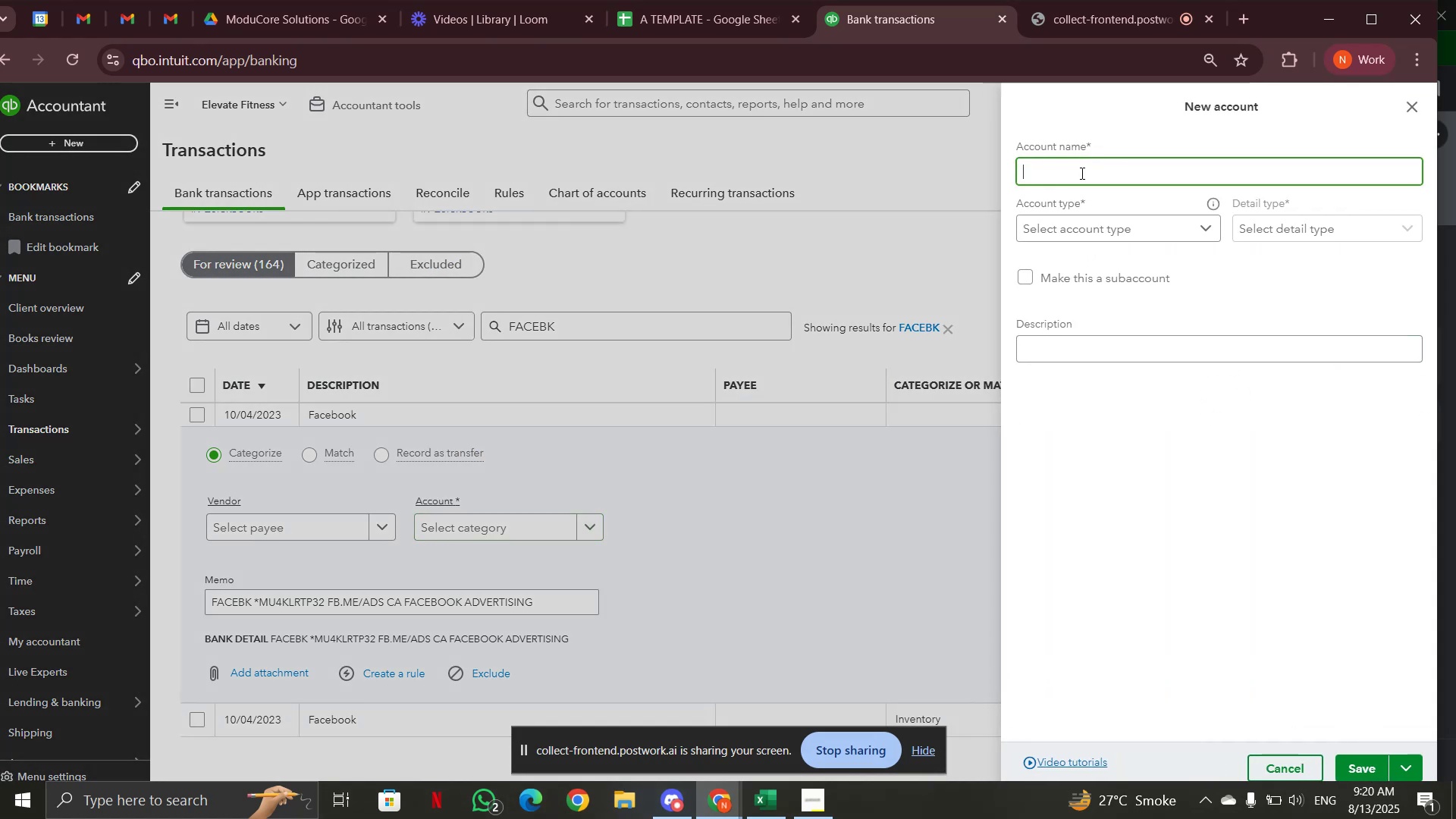 
type(Advertising Expense)
 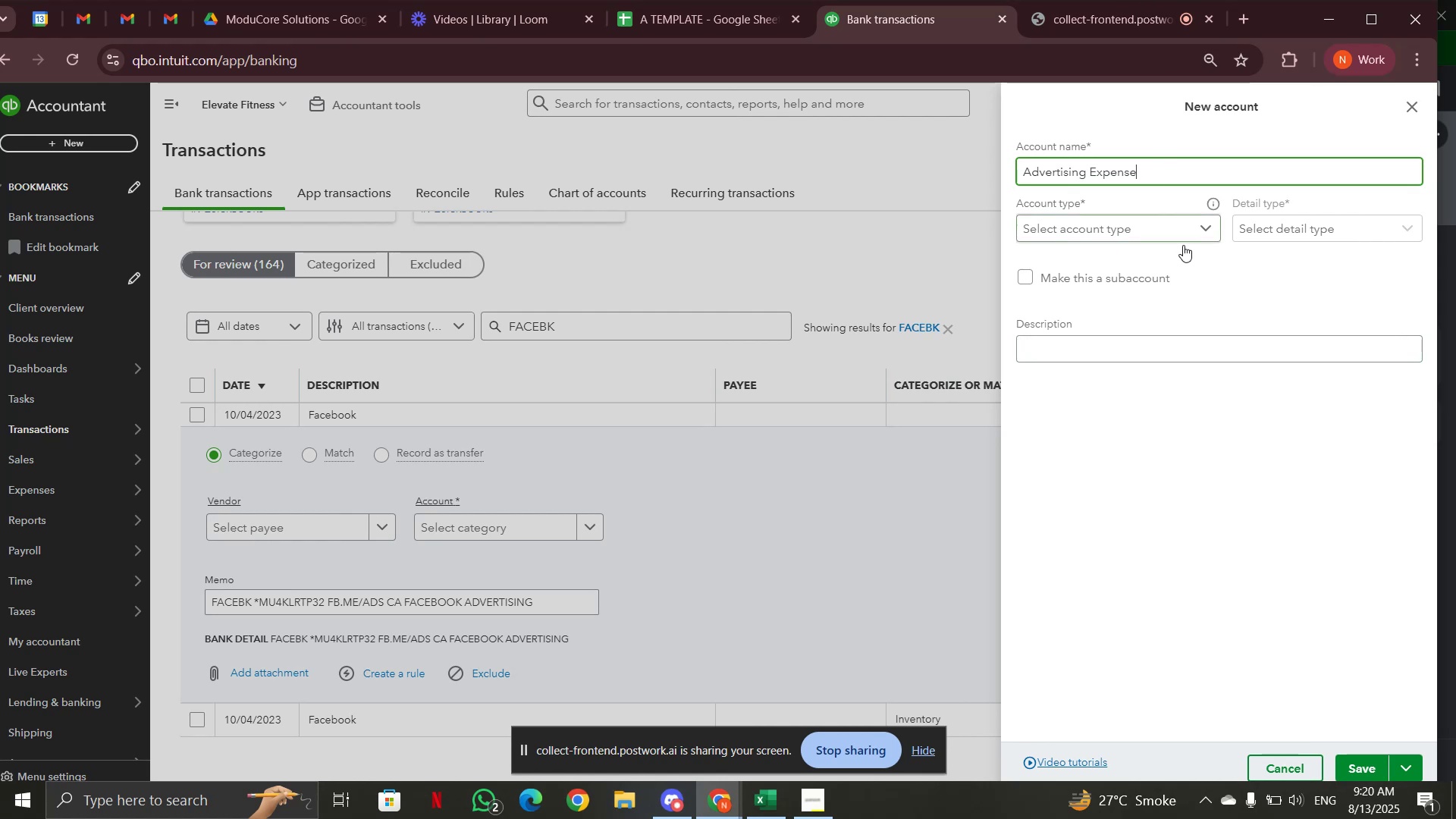 
left_click([1207, 236])
 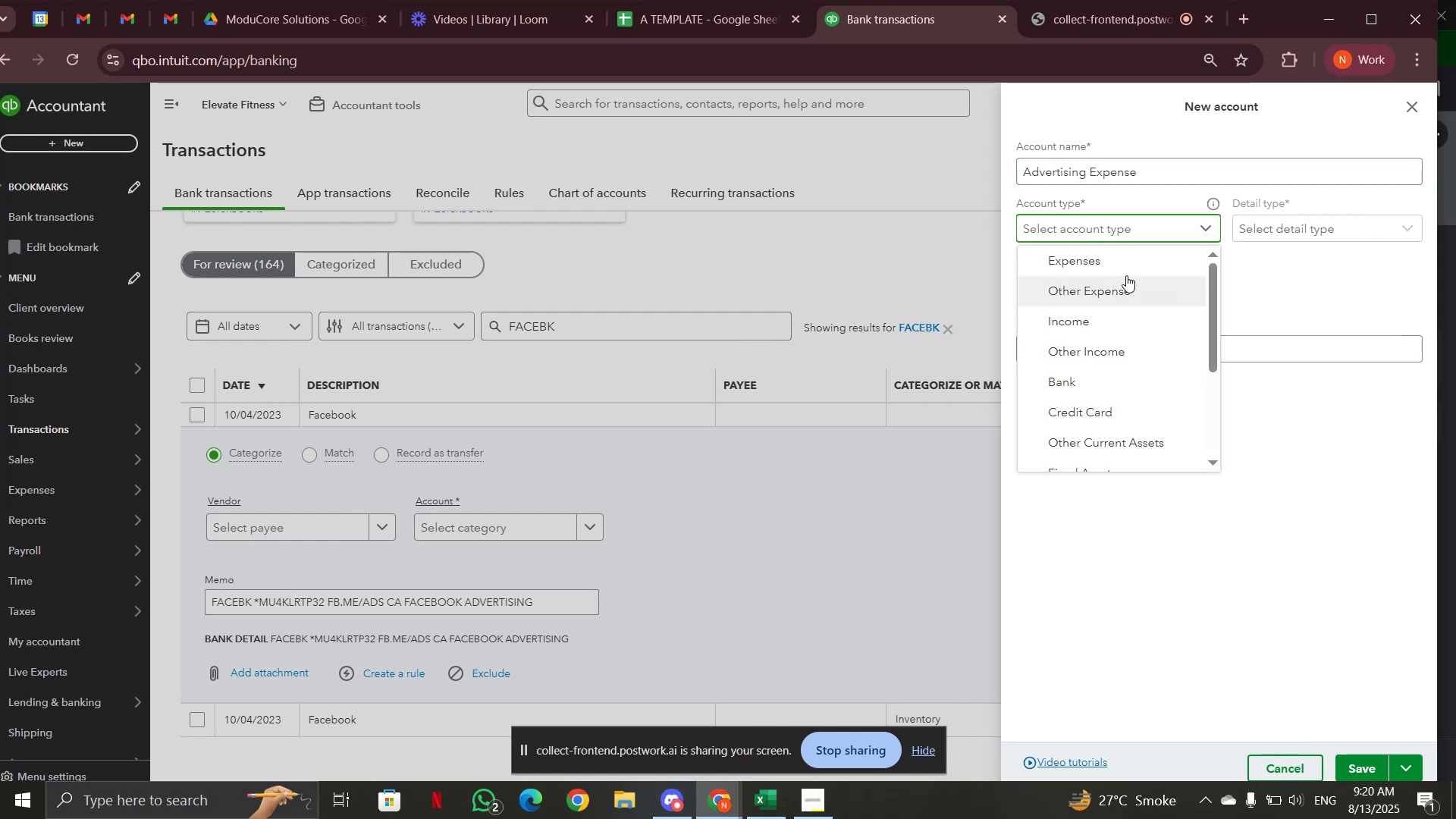 
left_click([1128, 264])
 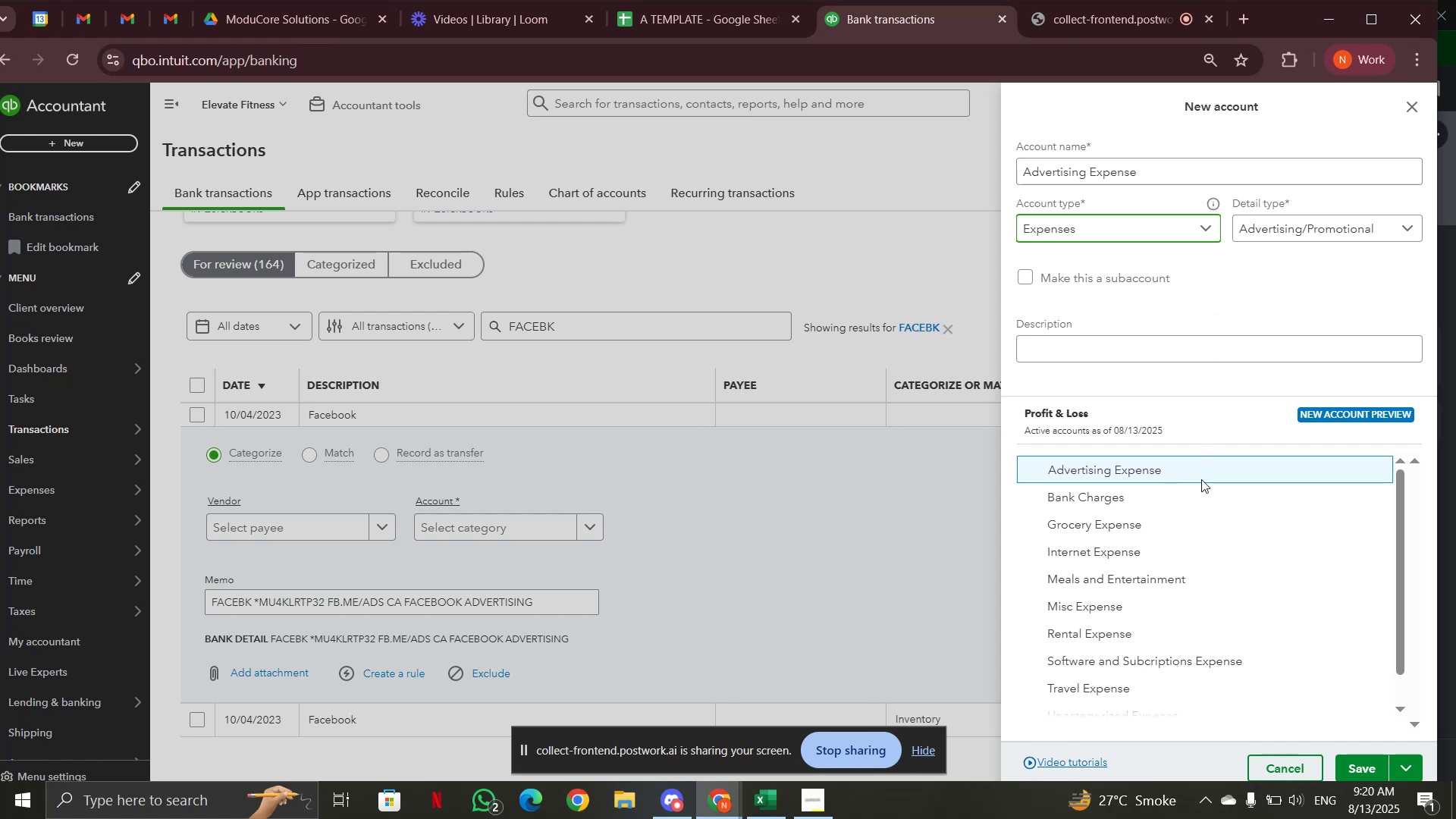 
scroll: coordinate [1357, 594], scroll_direction: down, amount: 1.0
 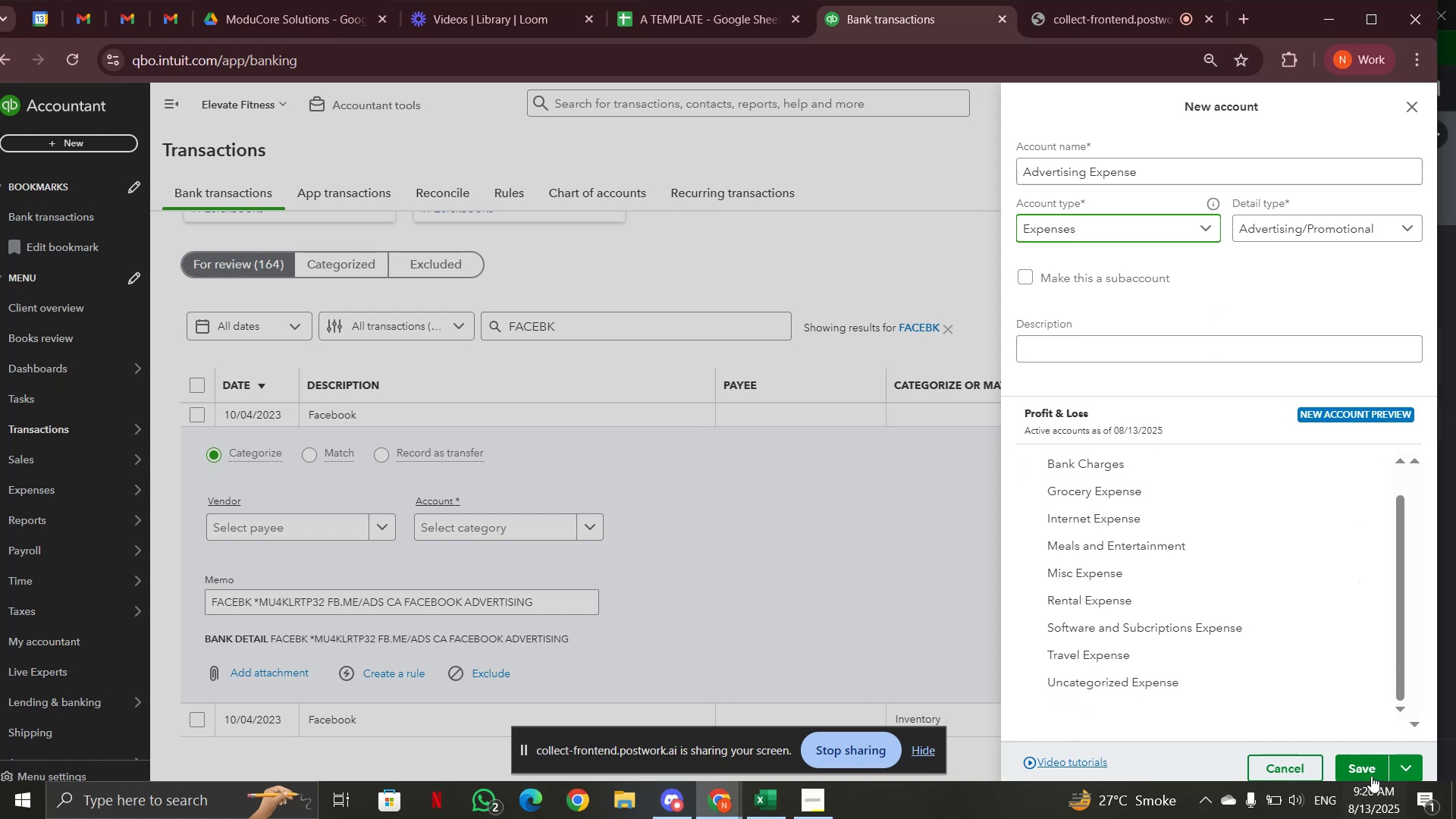 
left_click([1371, 771])
 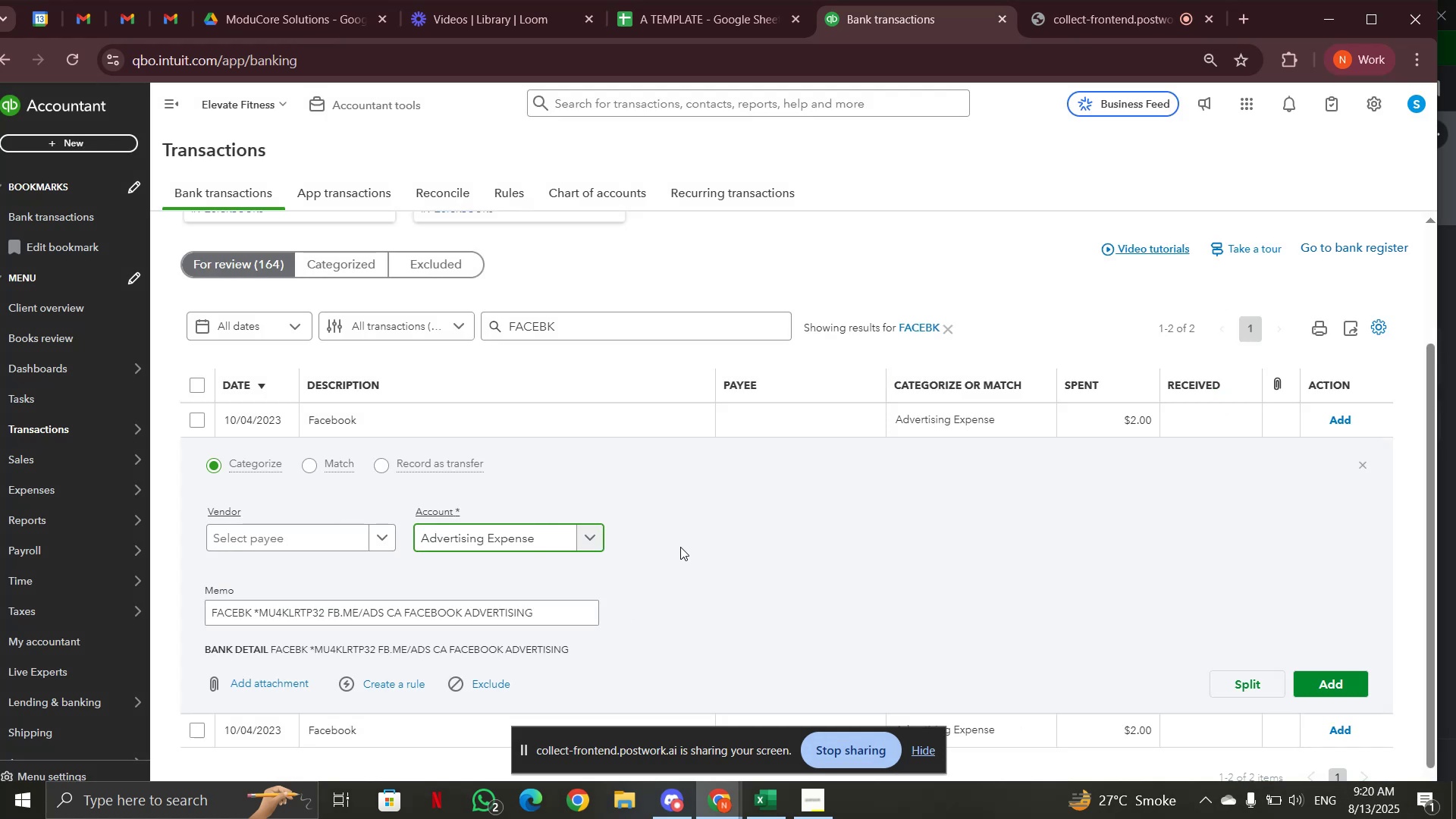 
wait(5.08)
 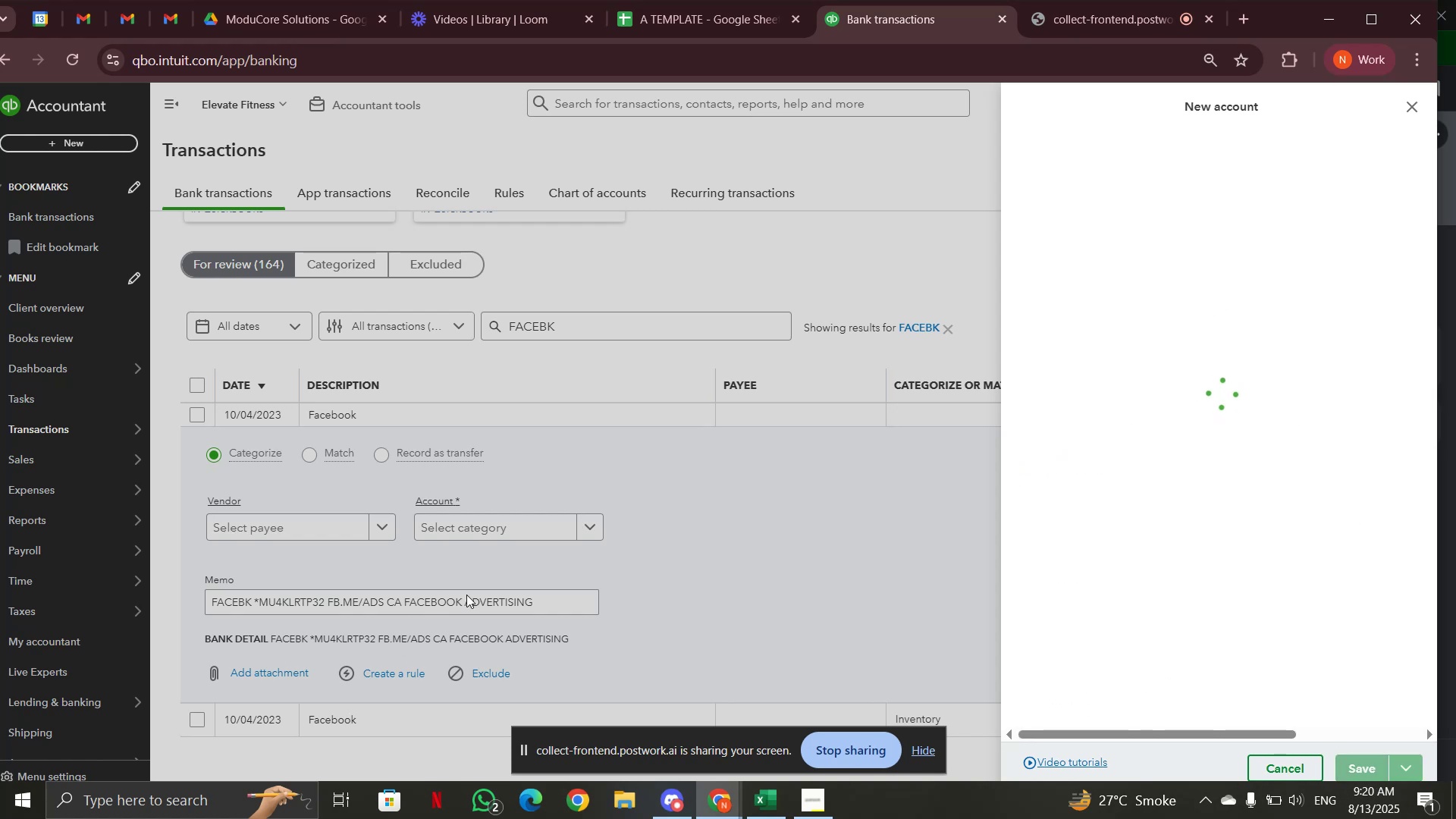 
left_click([1345, 423])
 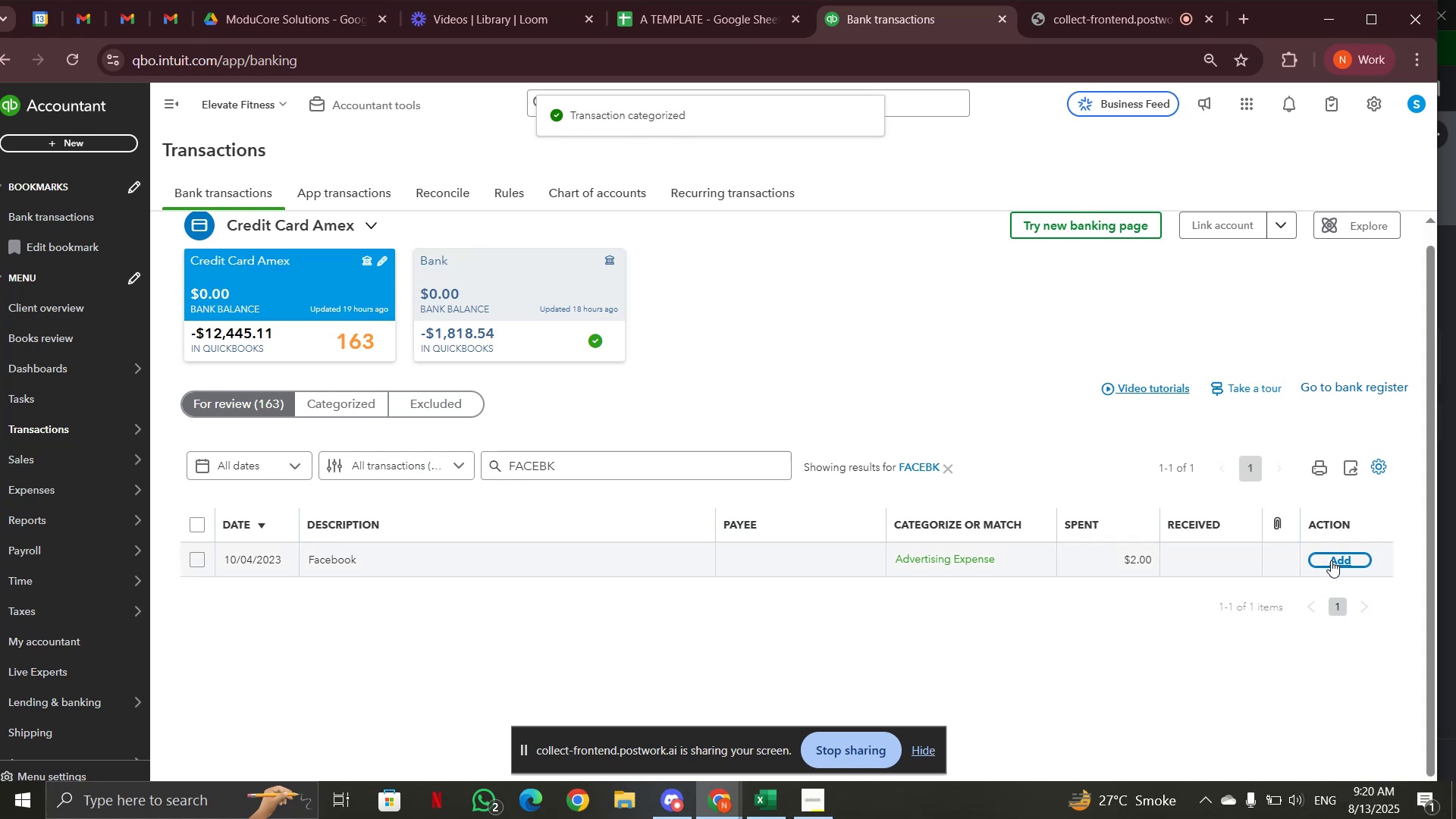 
left_click([1331, 555])
 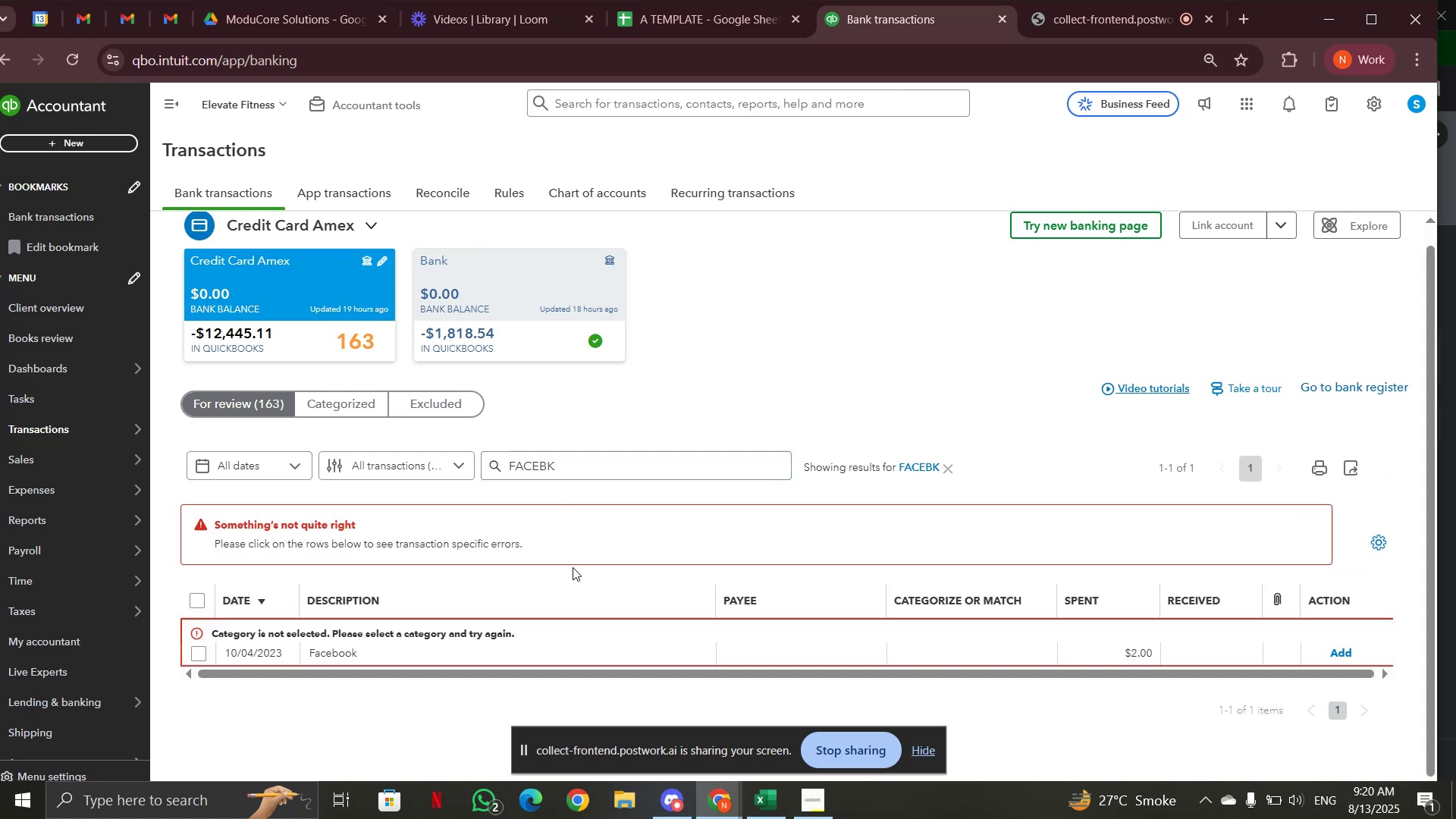 
left_click([918, 649])
 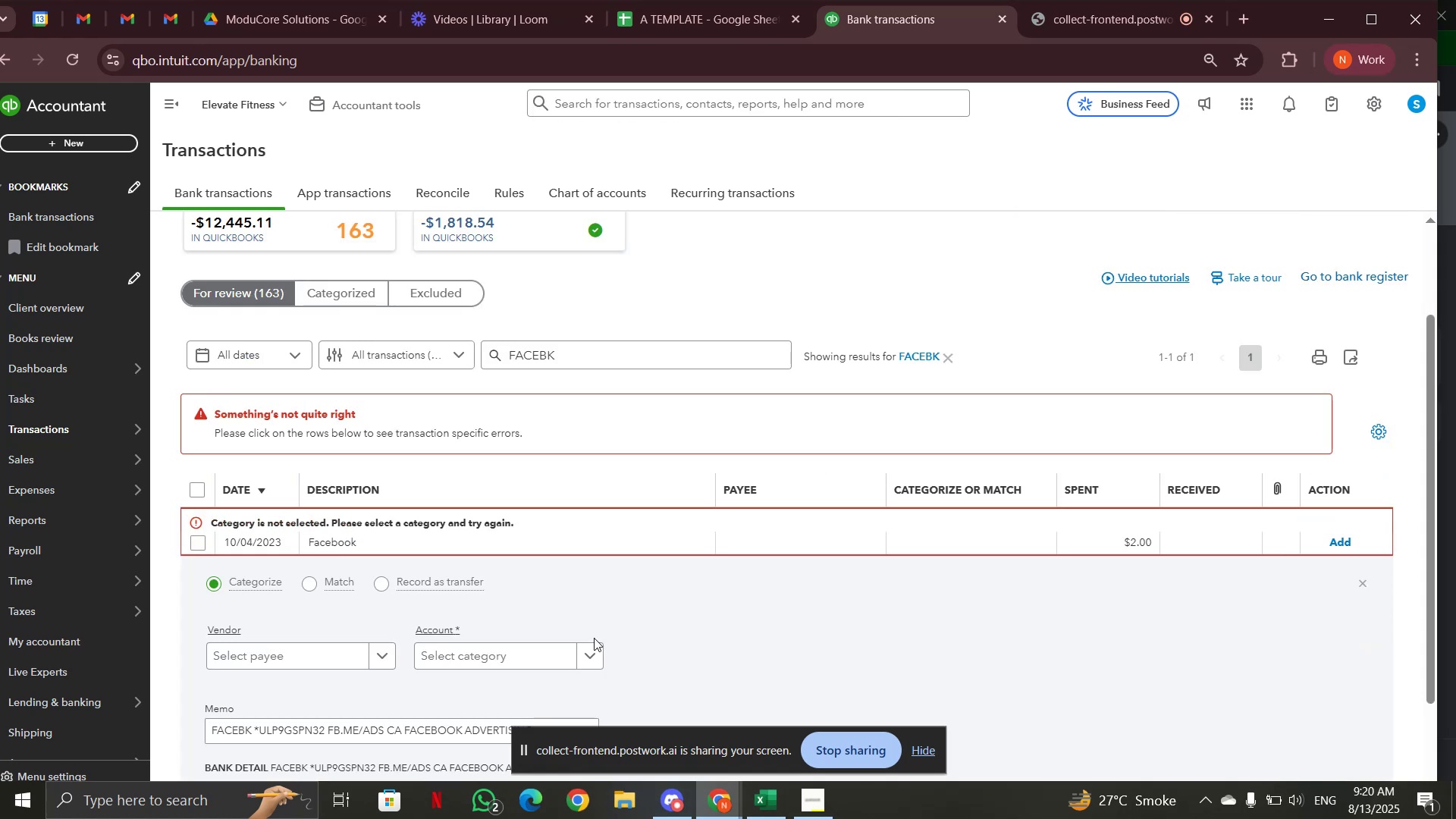 
left_click([577, 653])
 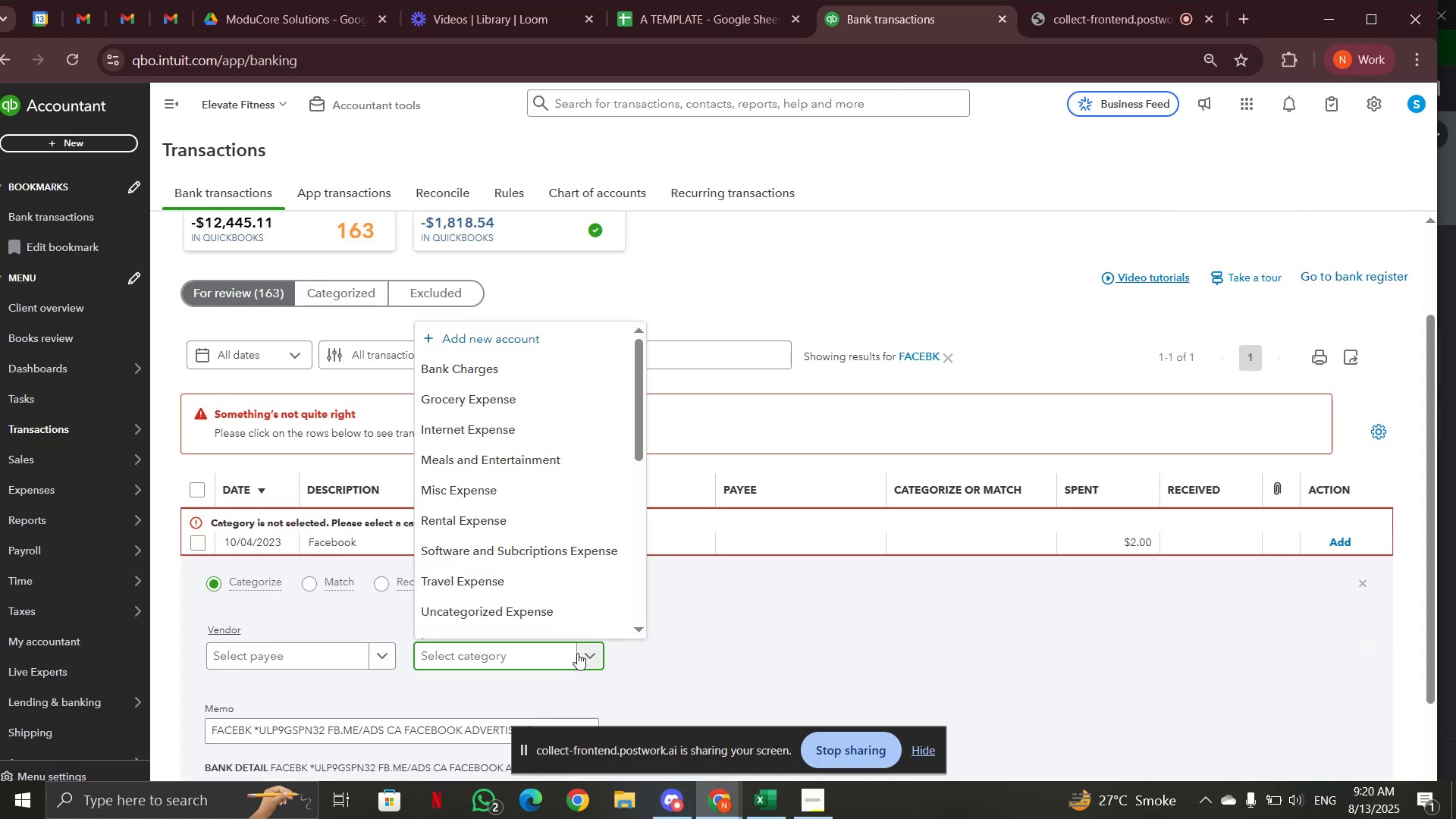 
type(ad)
 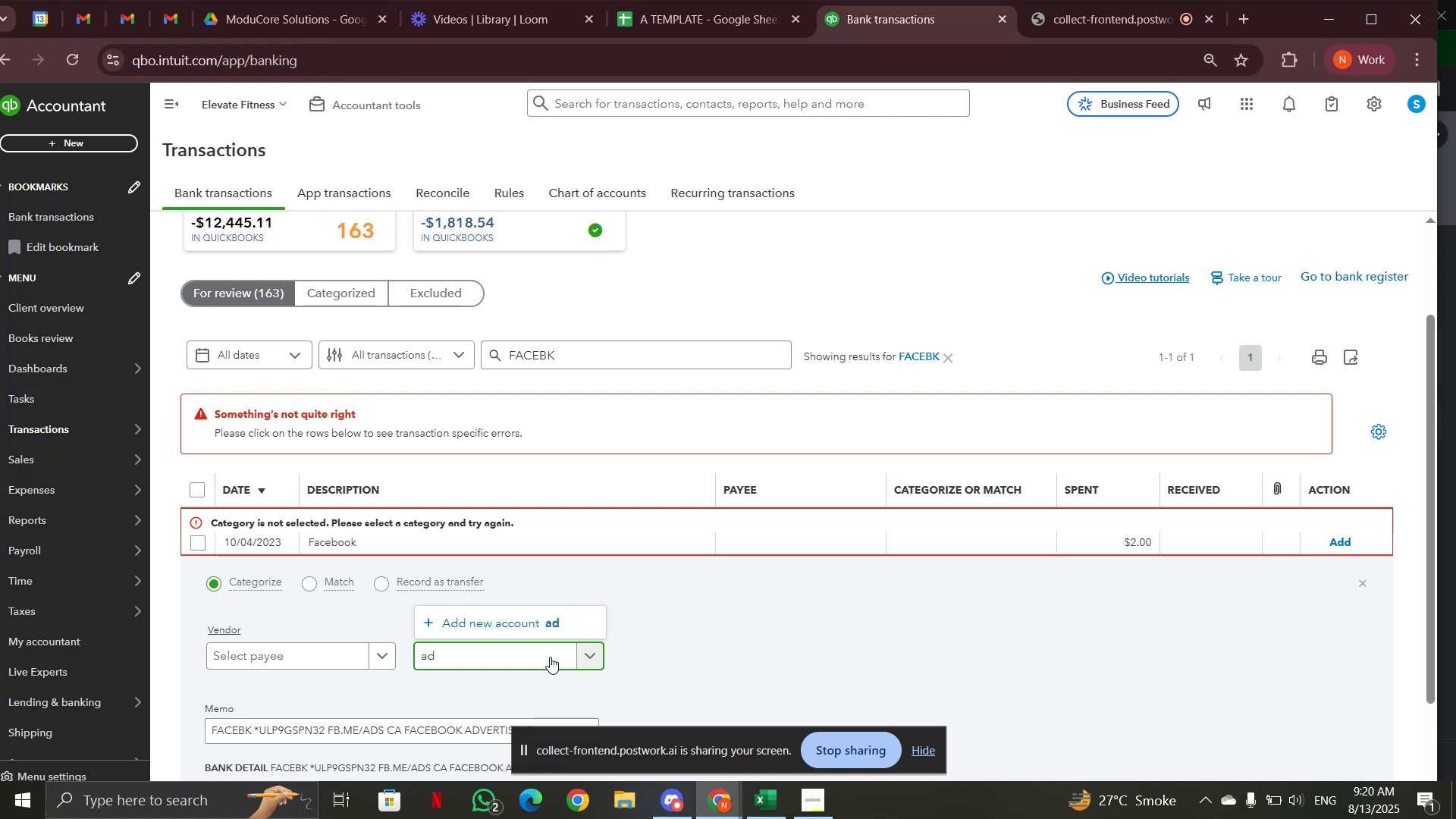 
left_click([550, 657])
 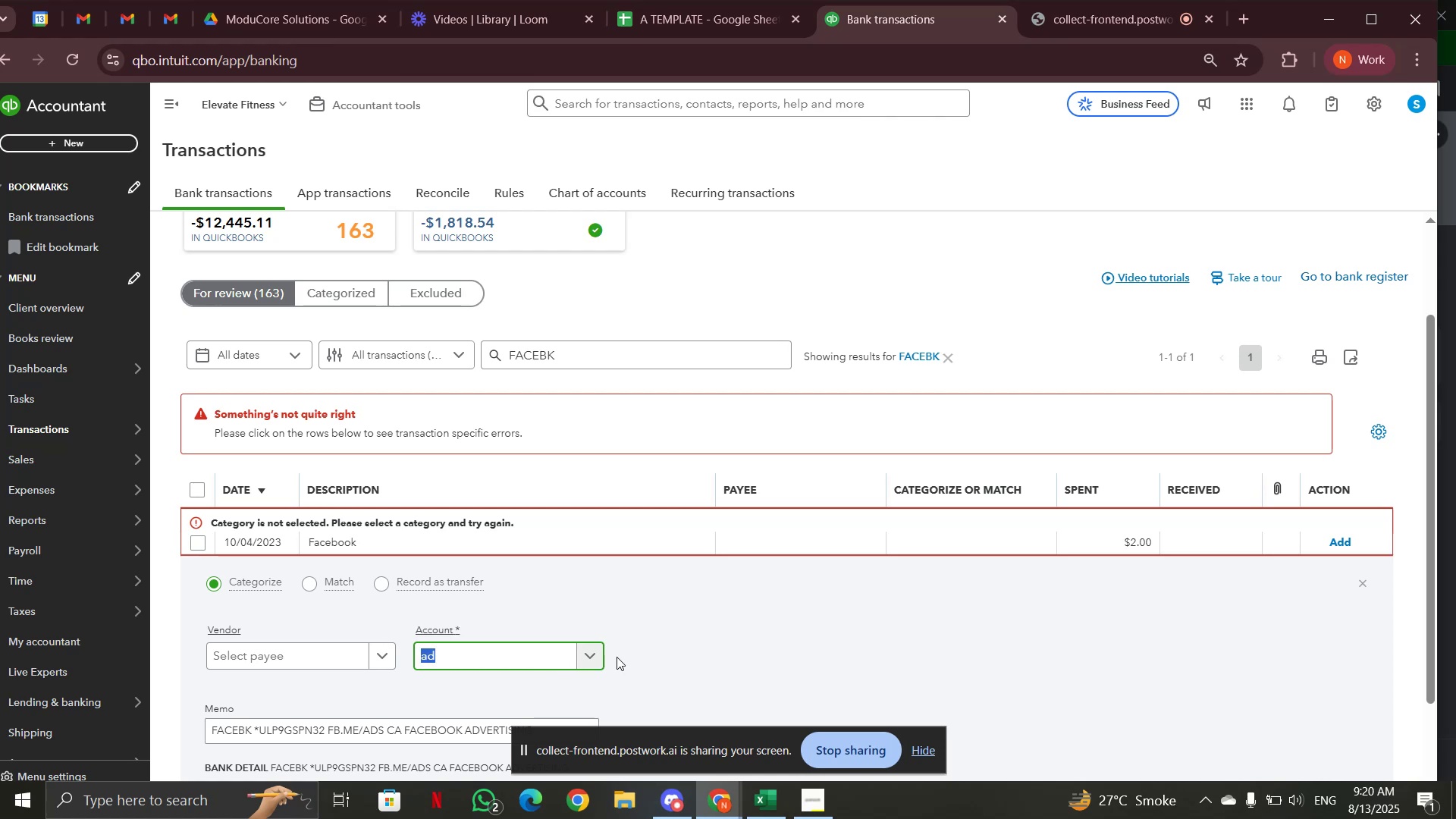 
scroll: coordinate [657, 651], scroll_direction: down, amount: 2.0
 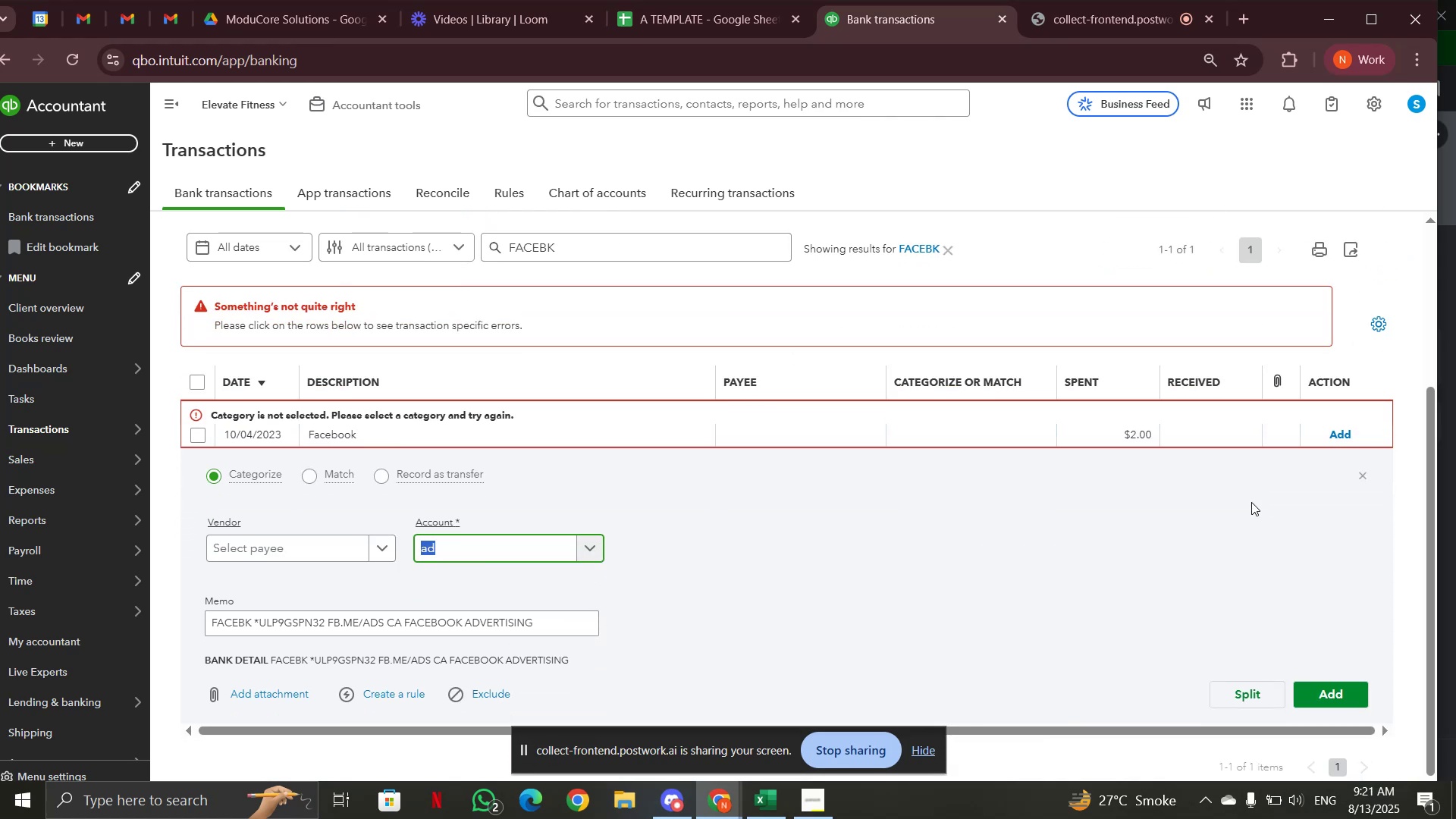 
left_click([1367, 473])
 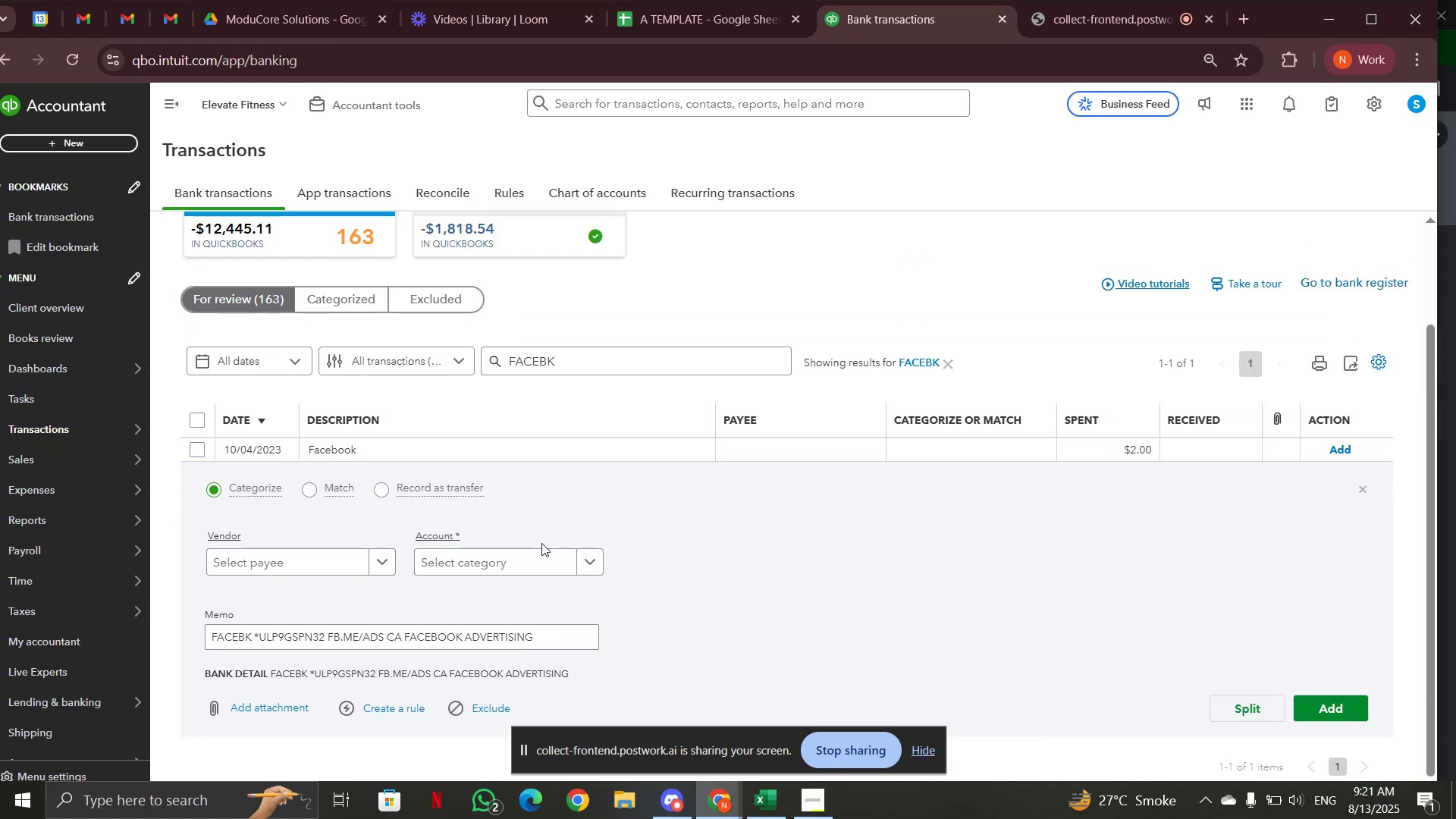 
left_click([514, 567])
 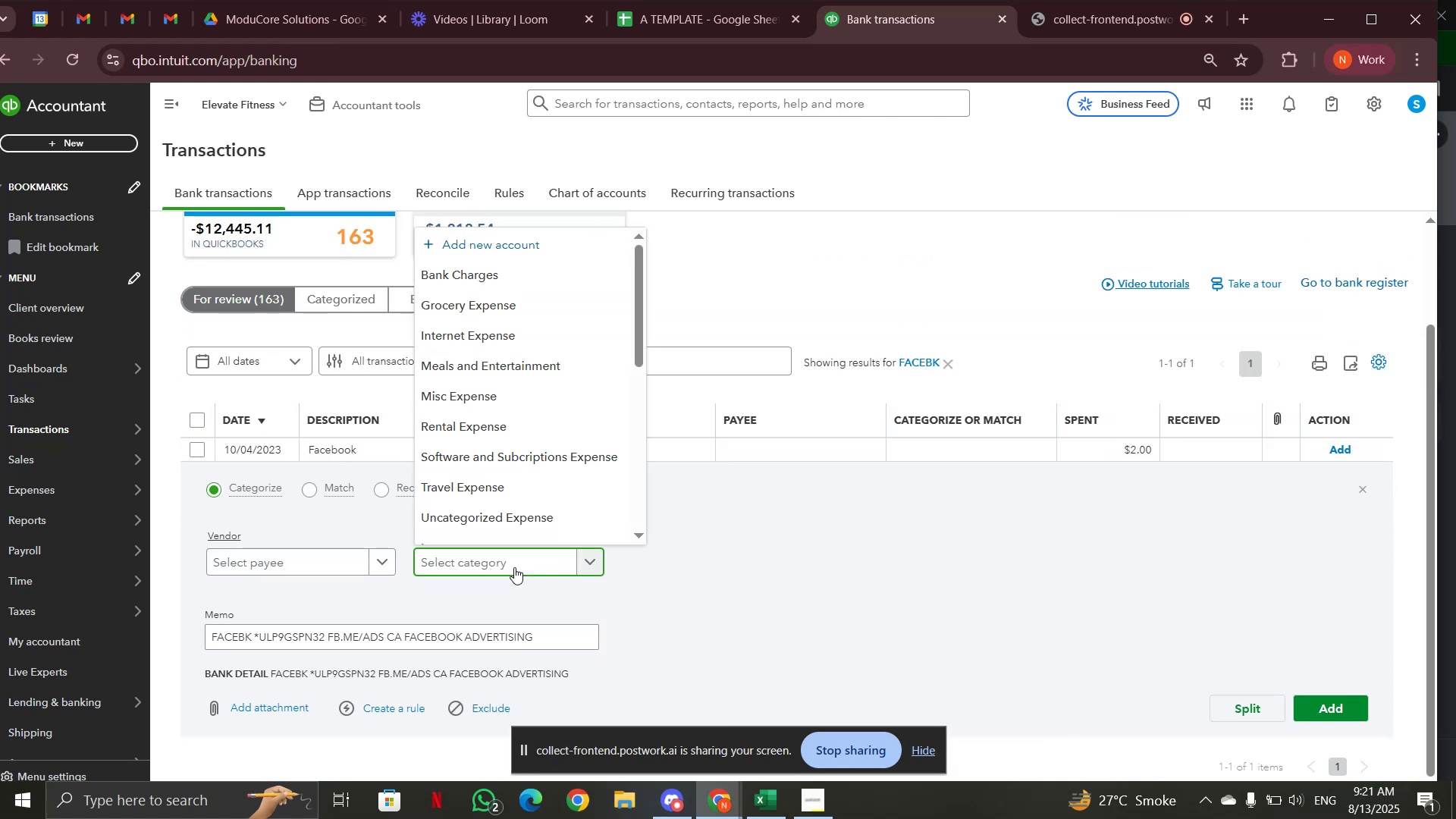 
type(ad)
 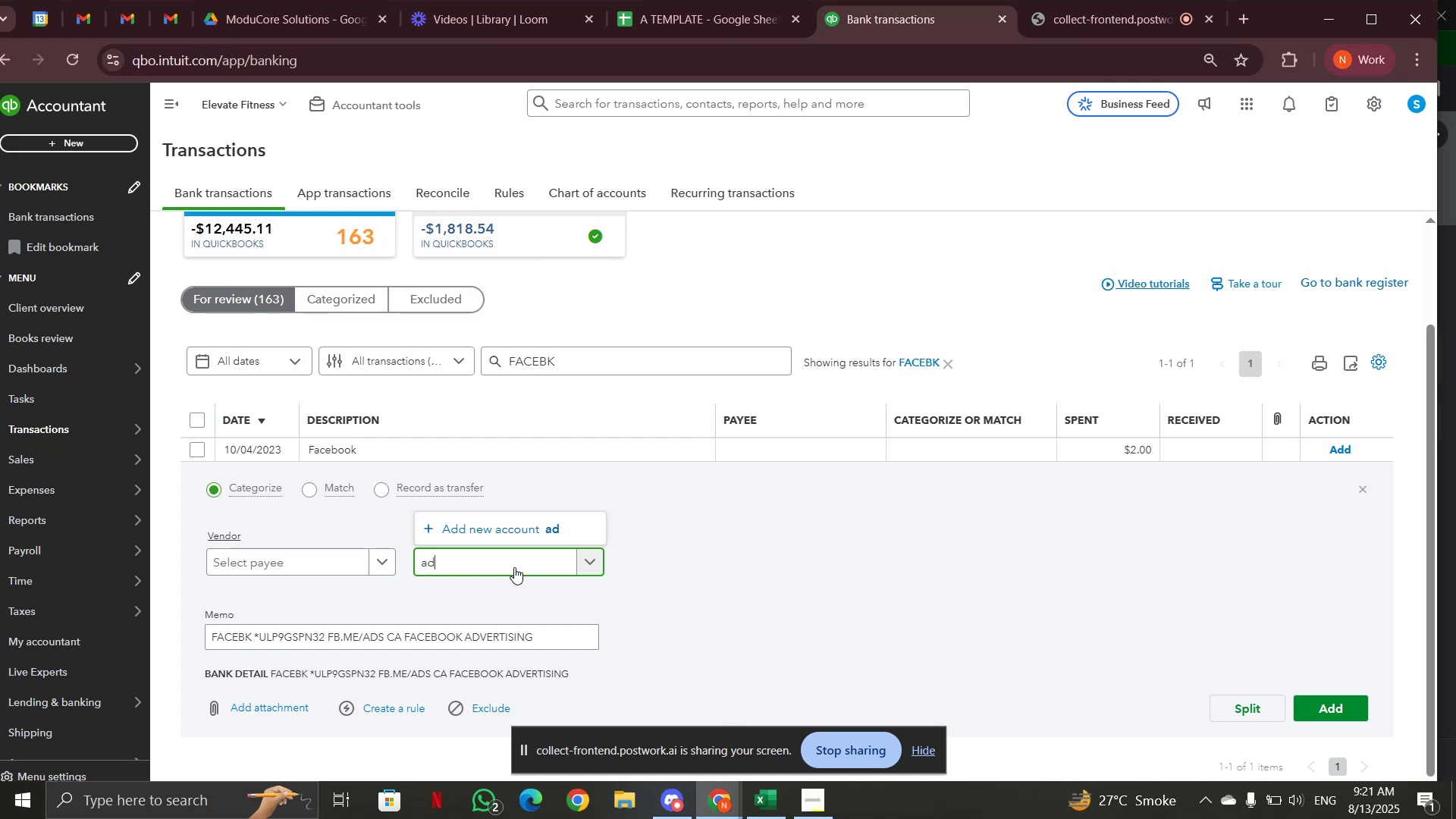 
key(Backspace)
 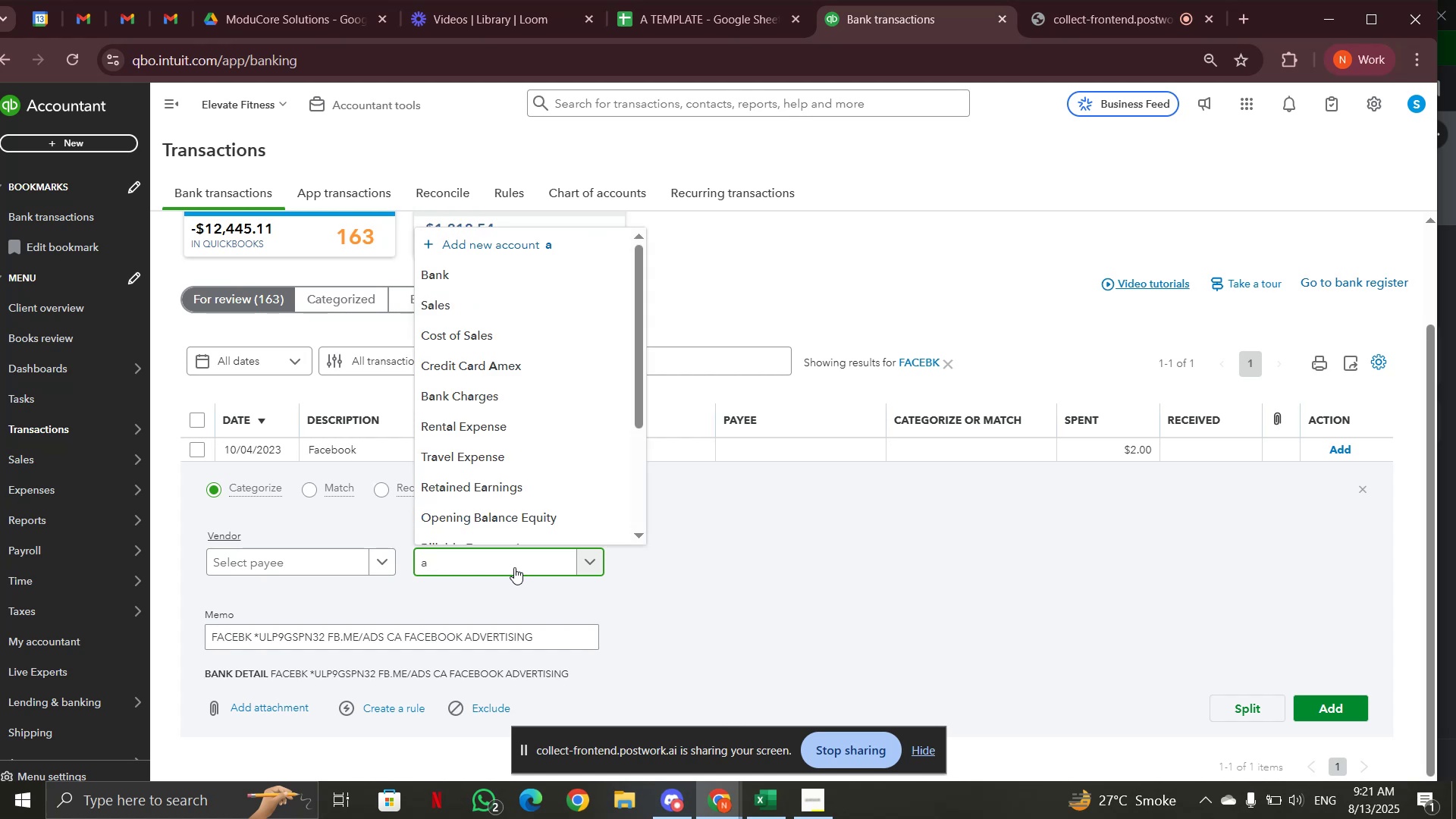 
scroll: coordinate [525, 458], scroll_direction: up, amount: 2.0
 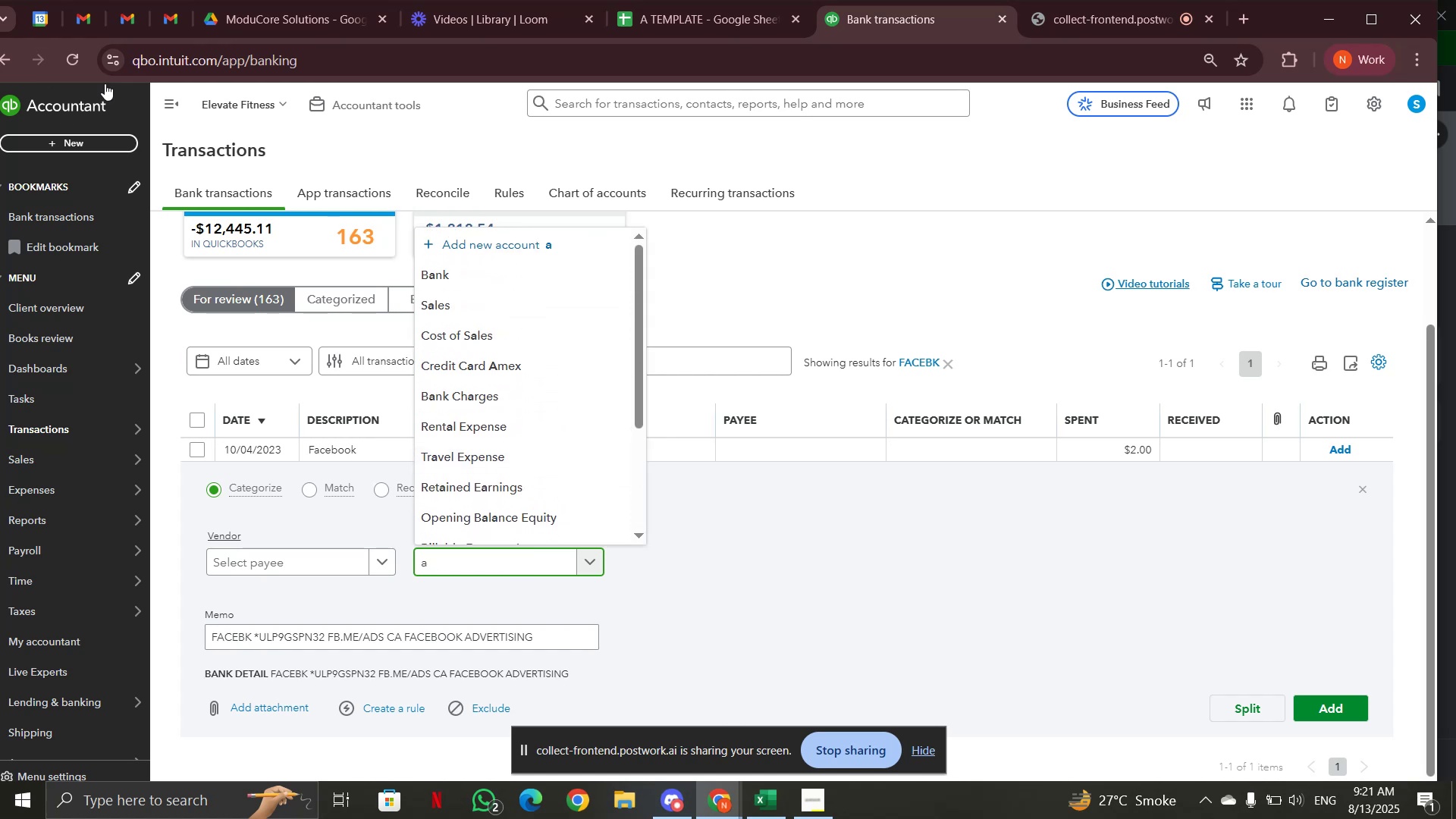 
left_click([74, 60])
 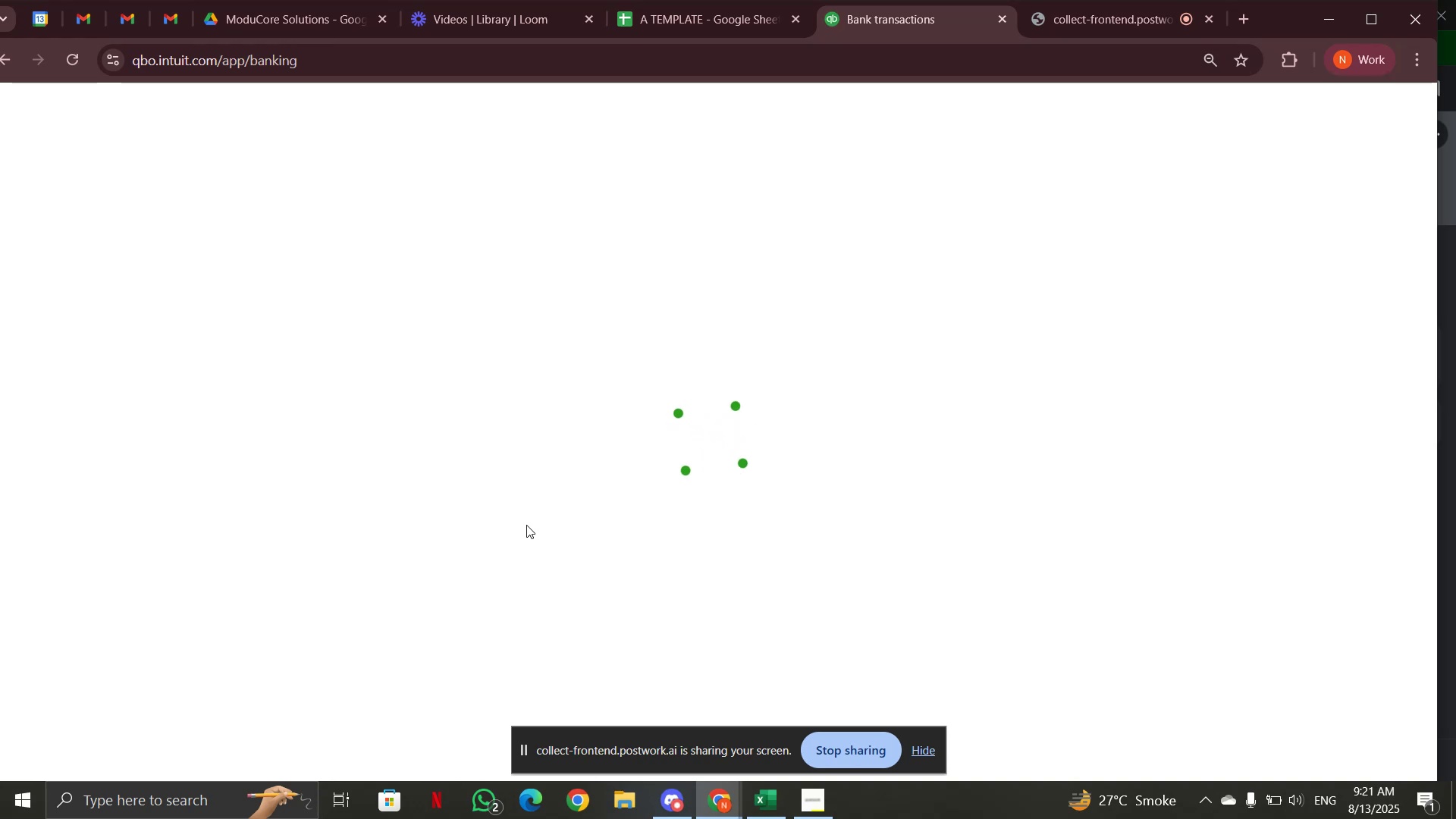 
wait(26.56)
 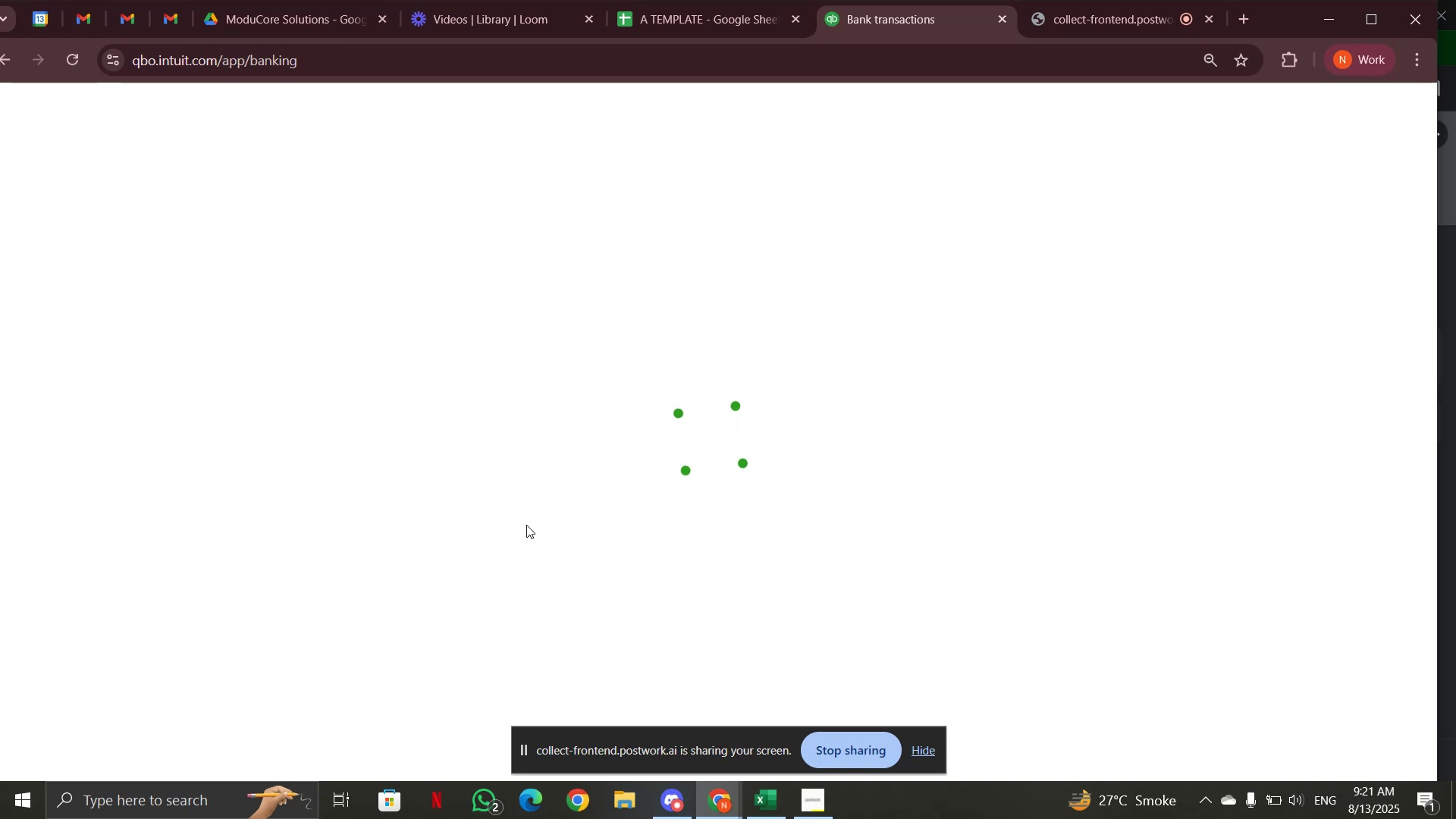 
scroll: coordinate [526, 525], scroll_direction: up, amount: 3.0
 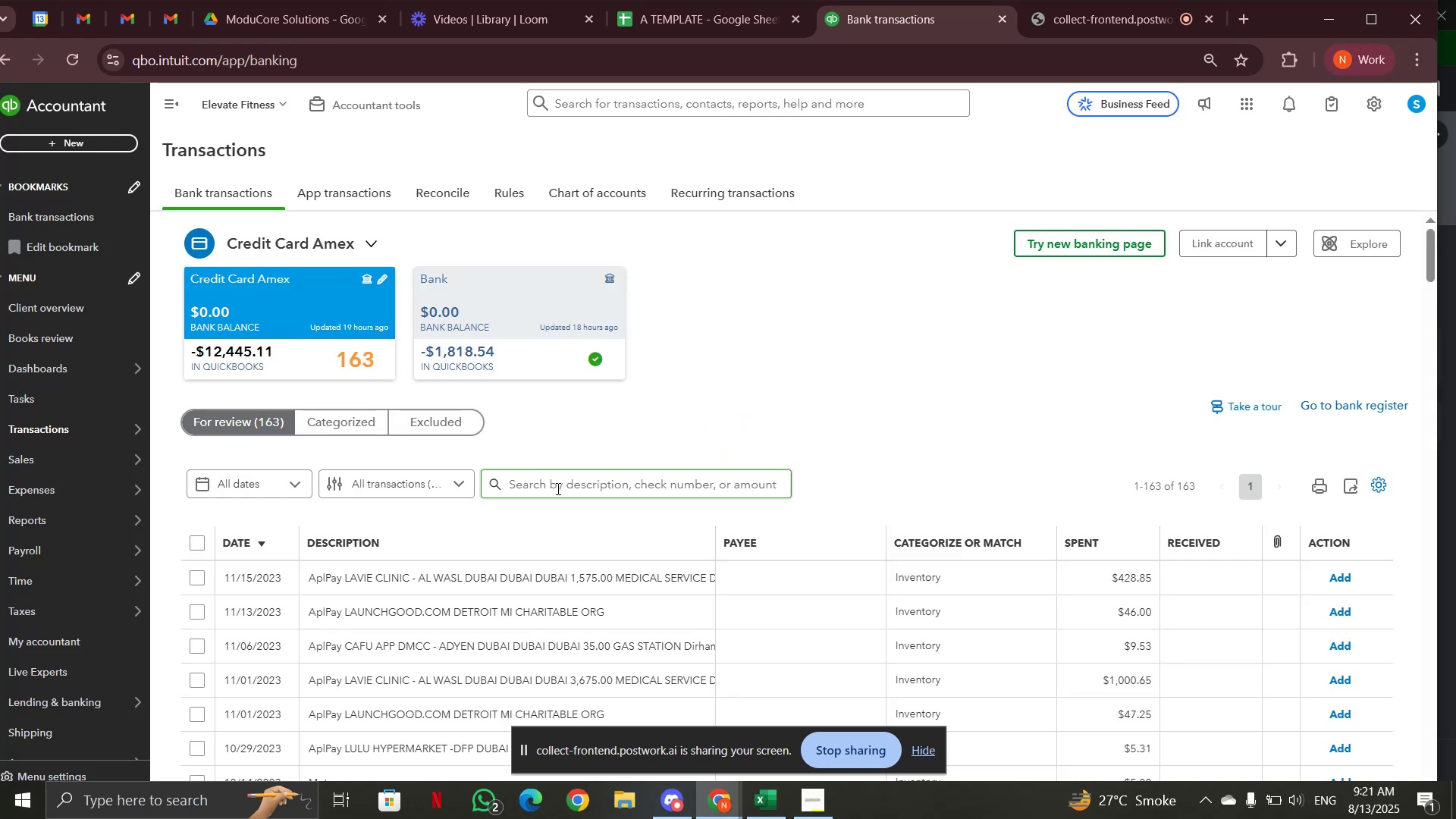 
left_click([557, 488])
 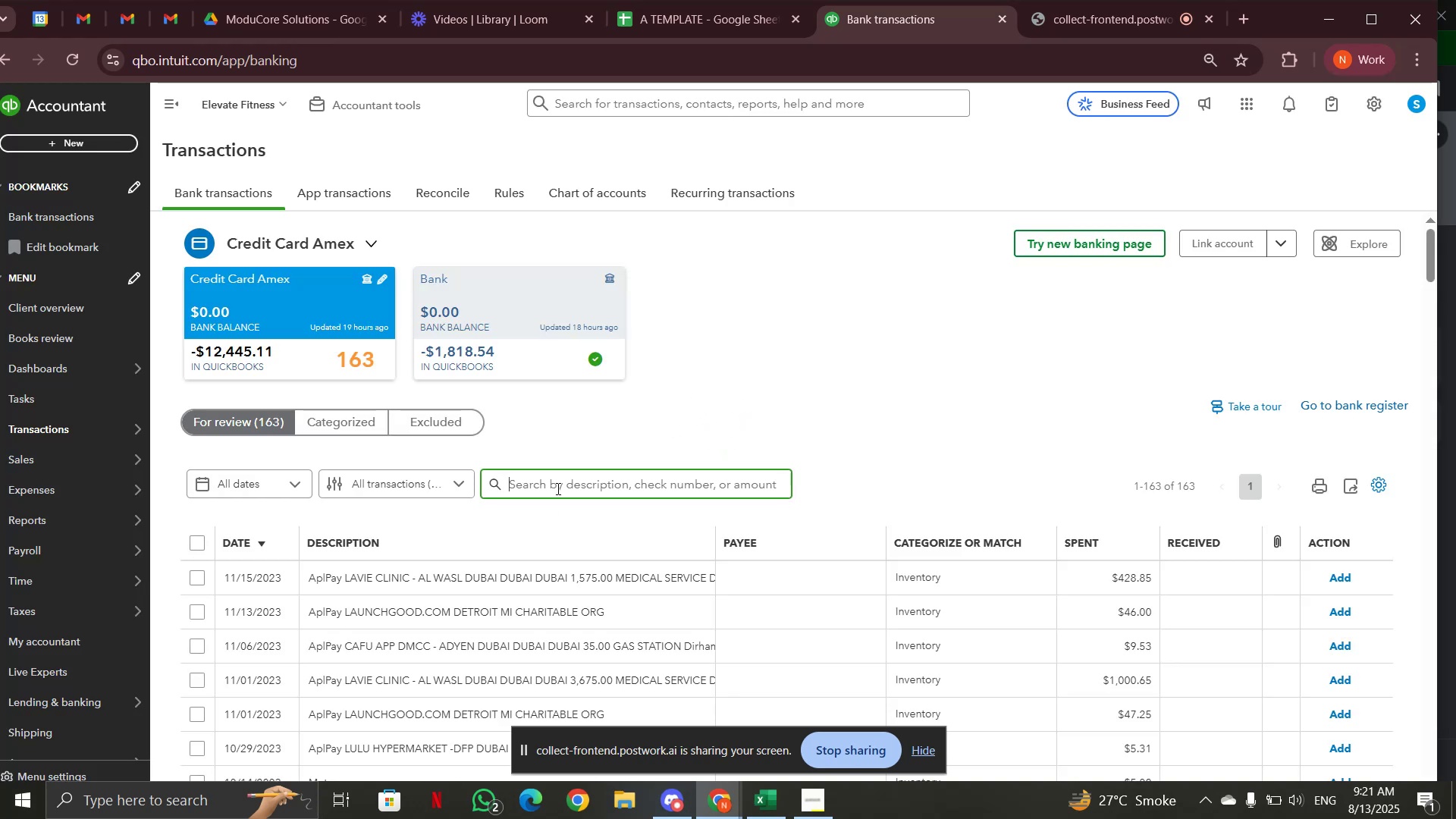 
type(face)
 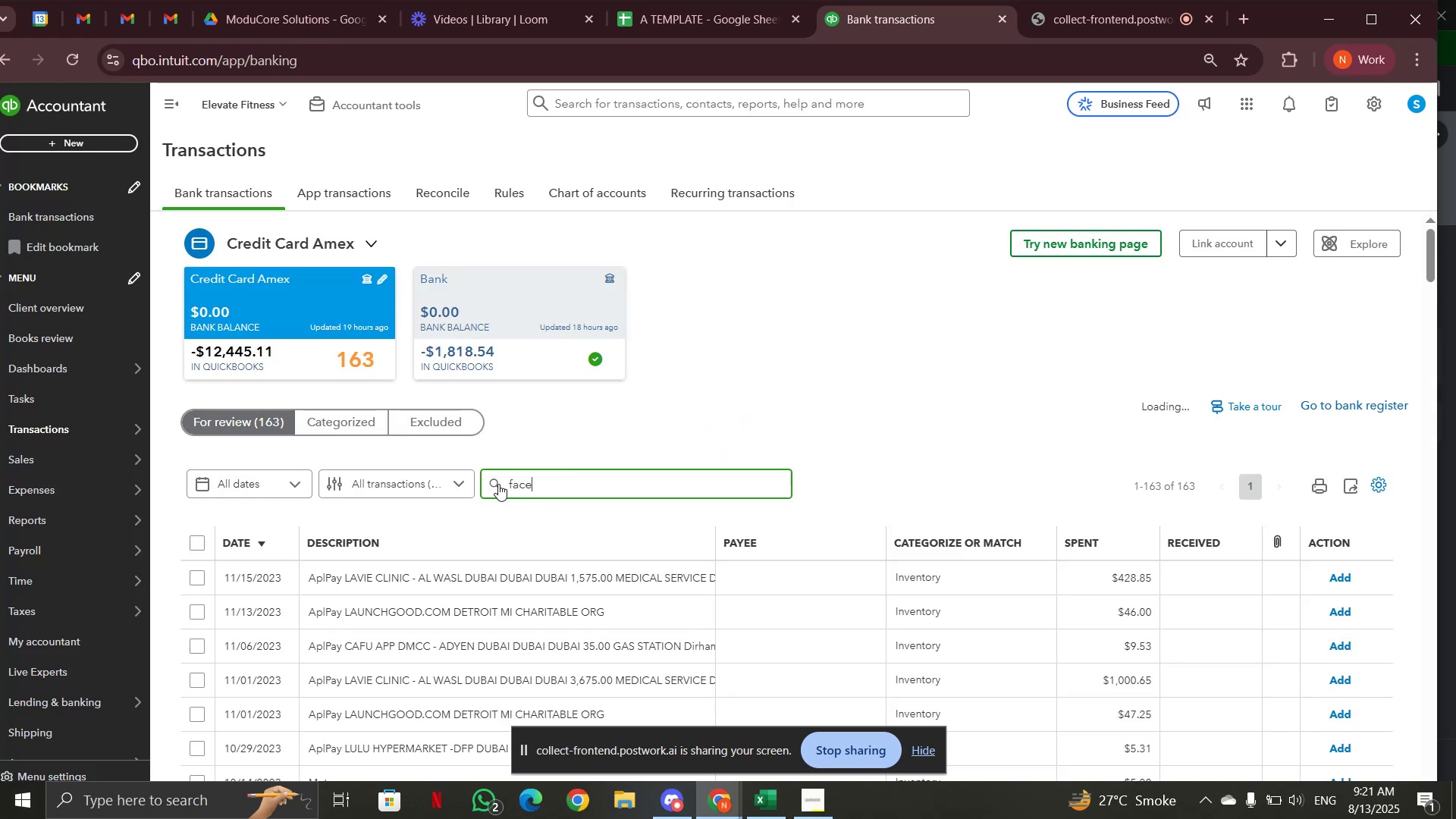 
left_click([495, 485])
 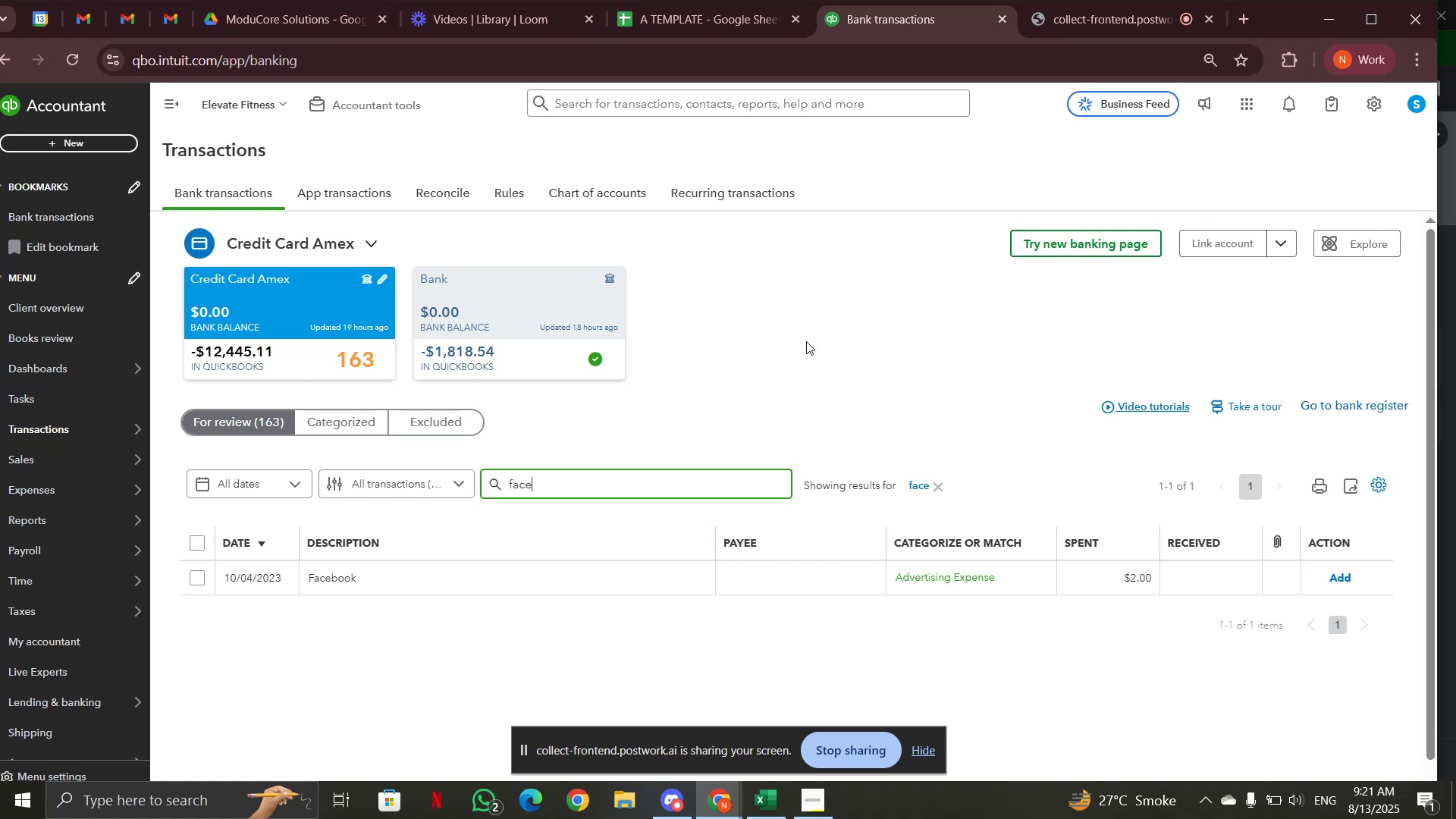 
wait(6.6)
 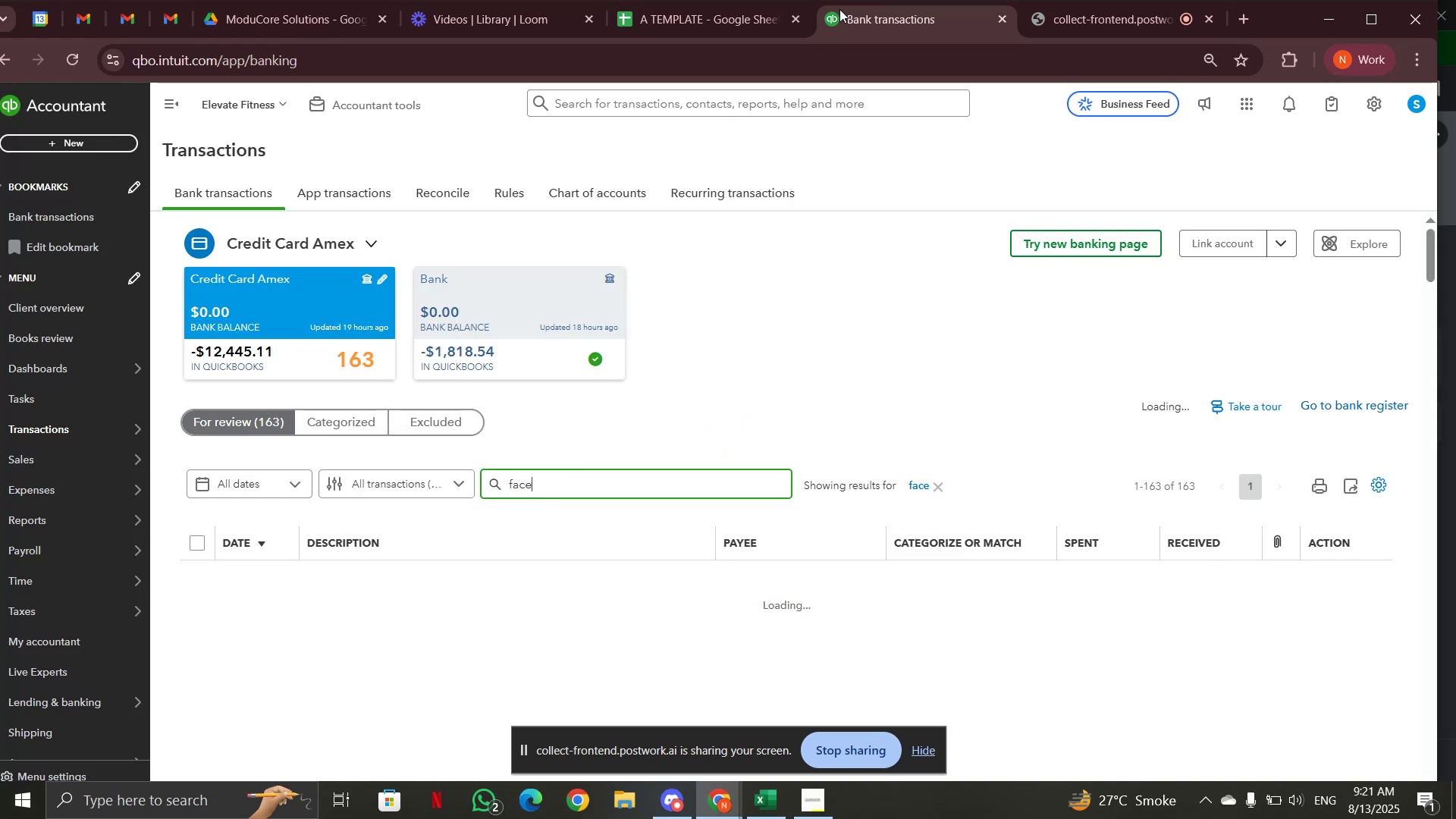 
left_click([1342, 578])
 